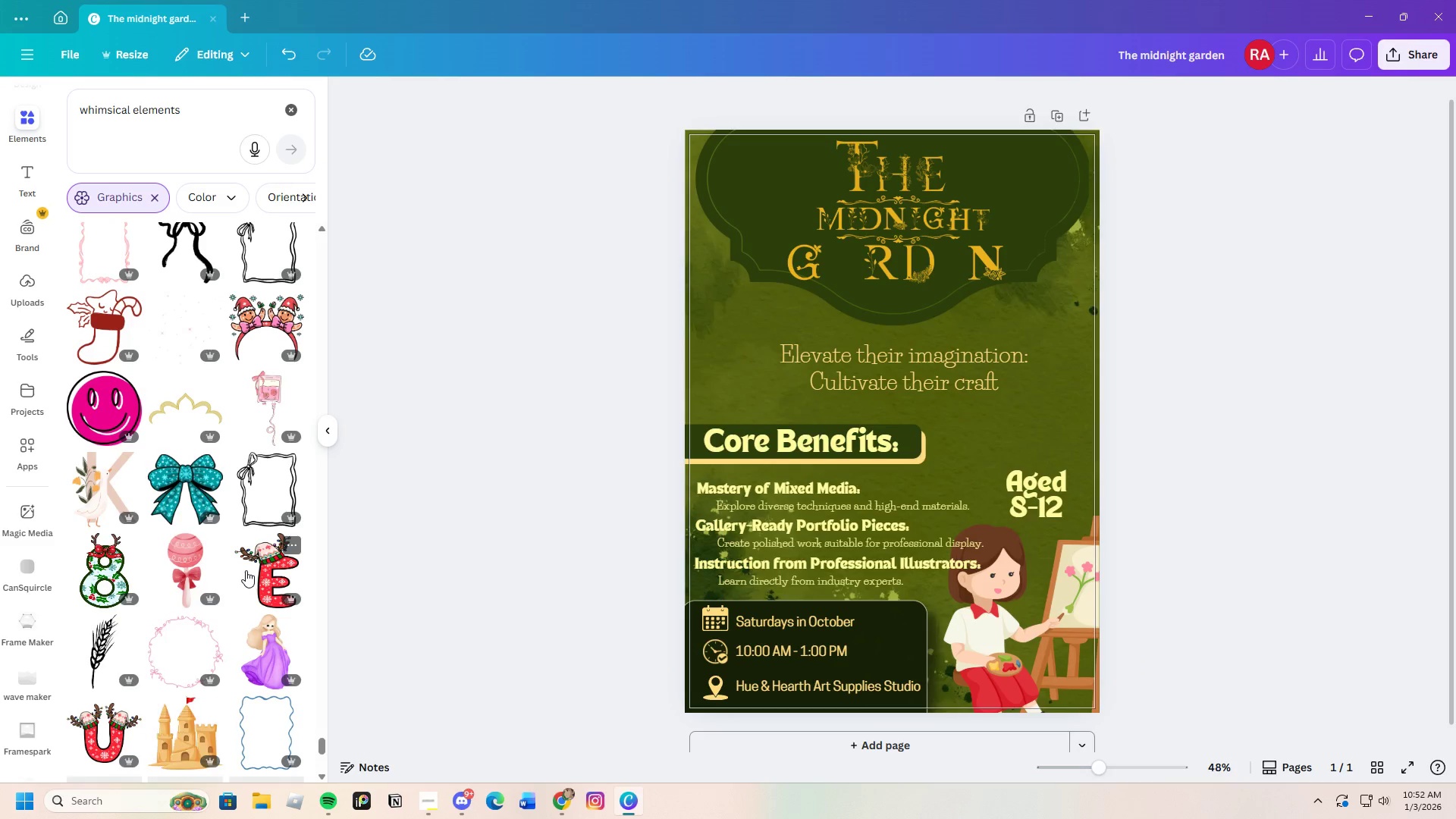 
scroll: coordinate [244, 573], scroll_direction: down, amount: 8.0
 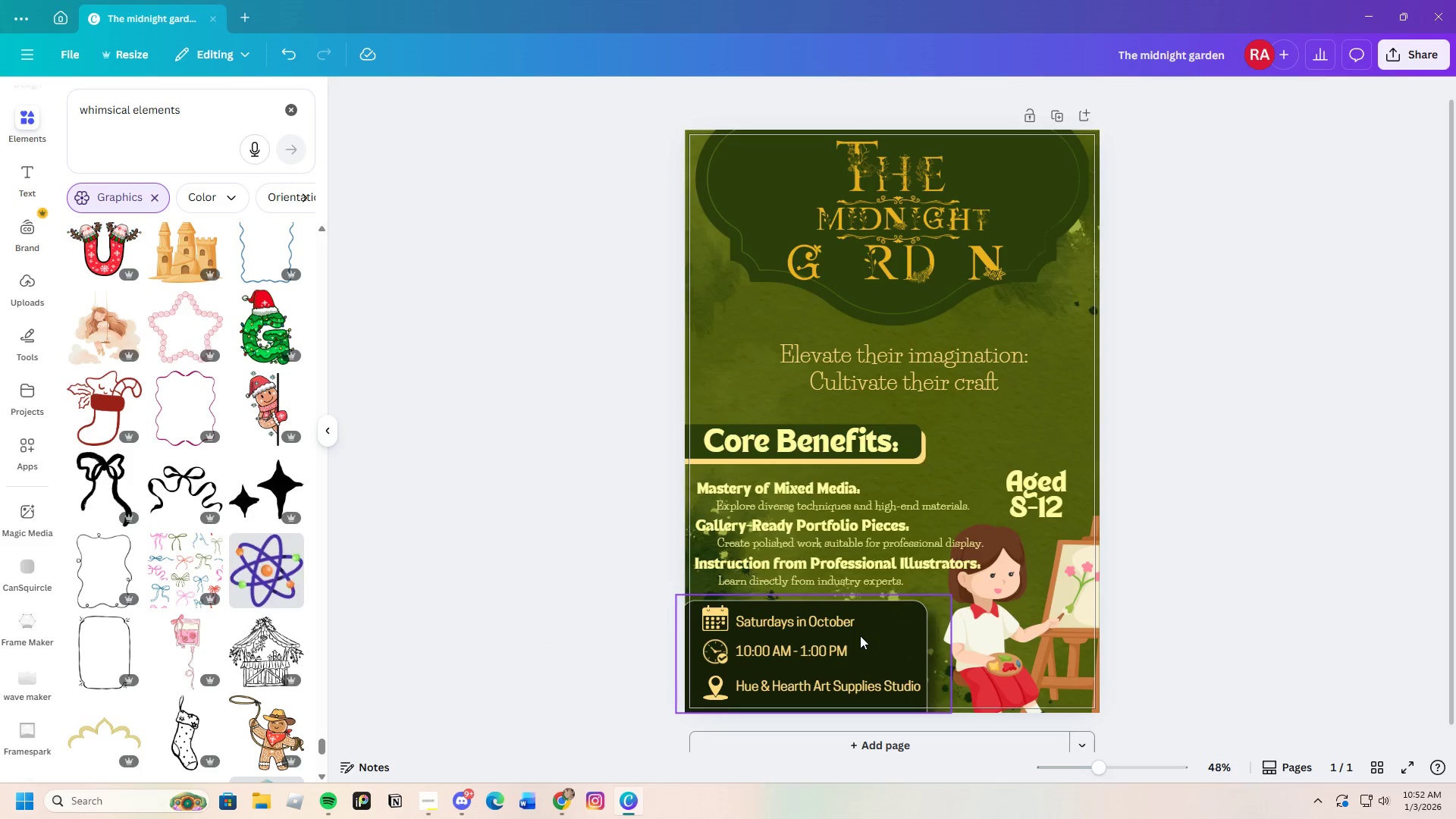 
left_click_drag(start_coordinate=[1041, 485], to_coordinate=[1048, 384])
 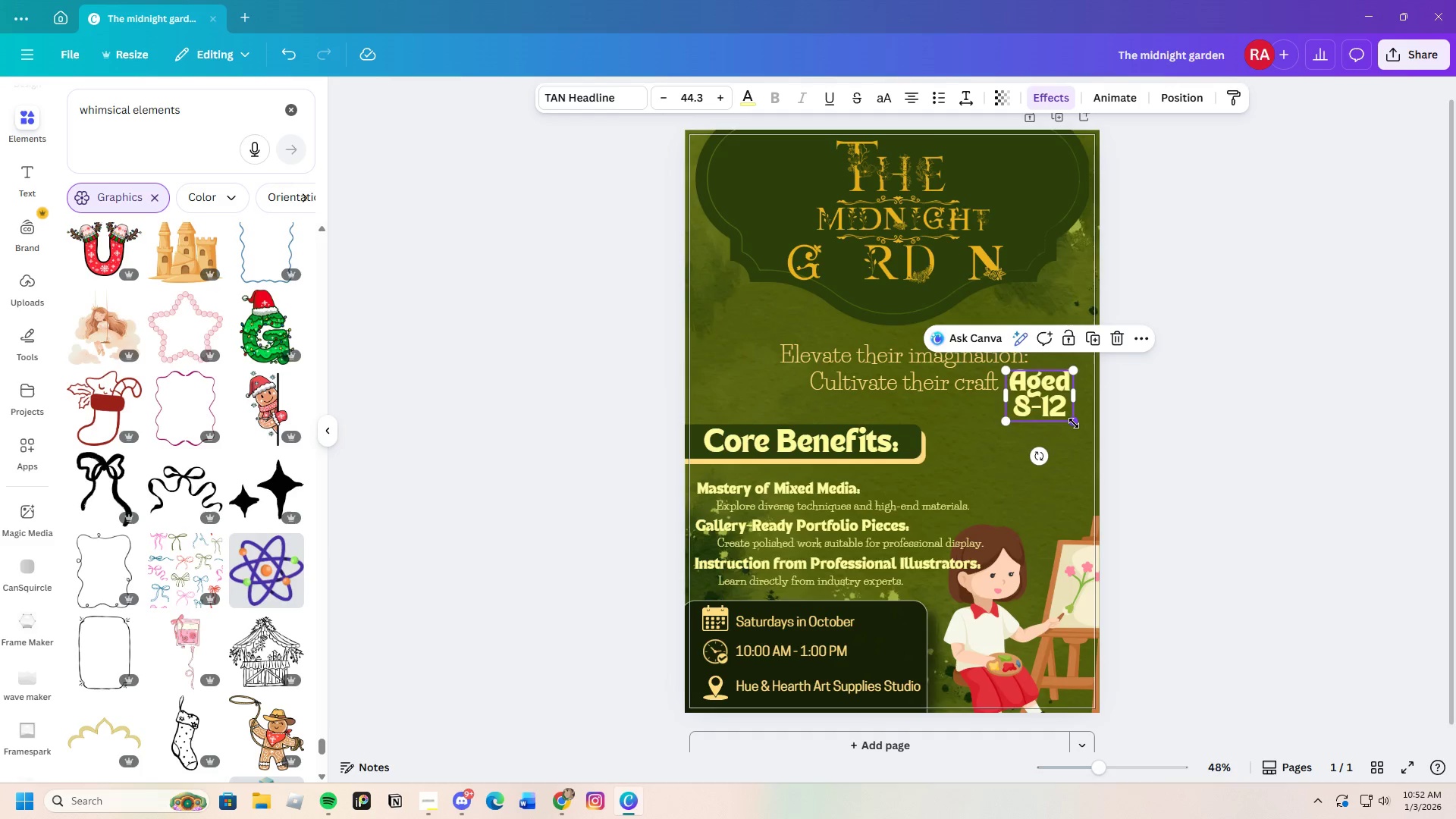 
left_click_drag(start_coordinate=[1074, 423], to_coordinate=[1090, 438])
 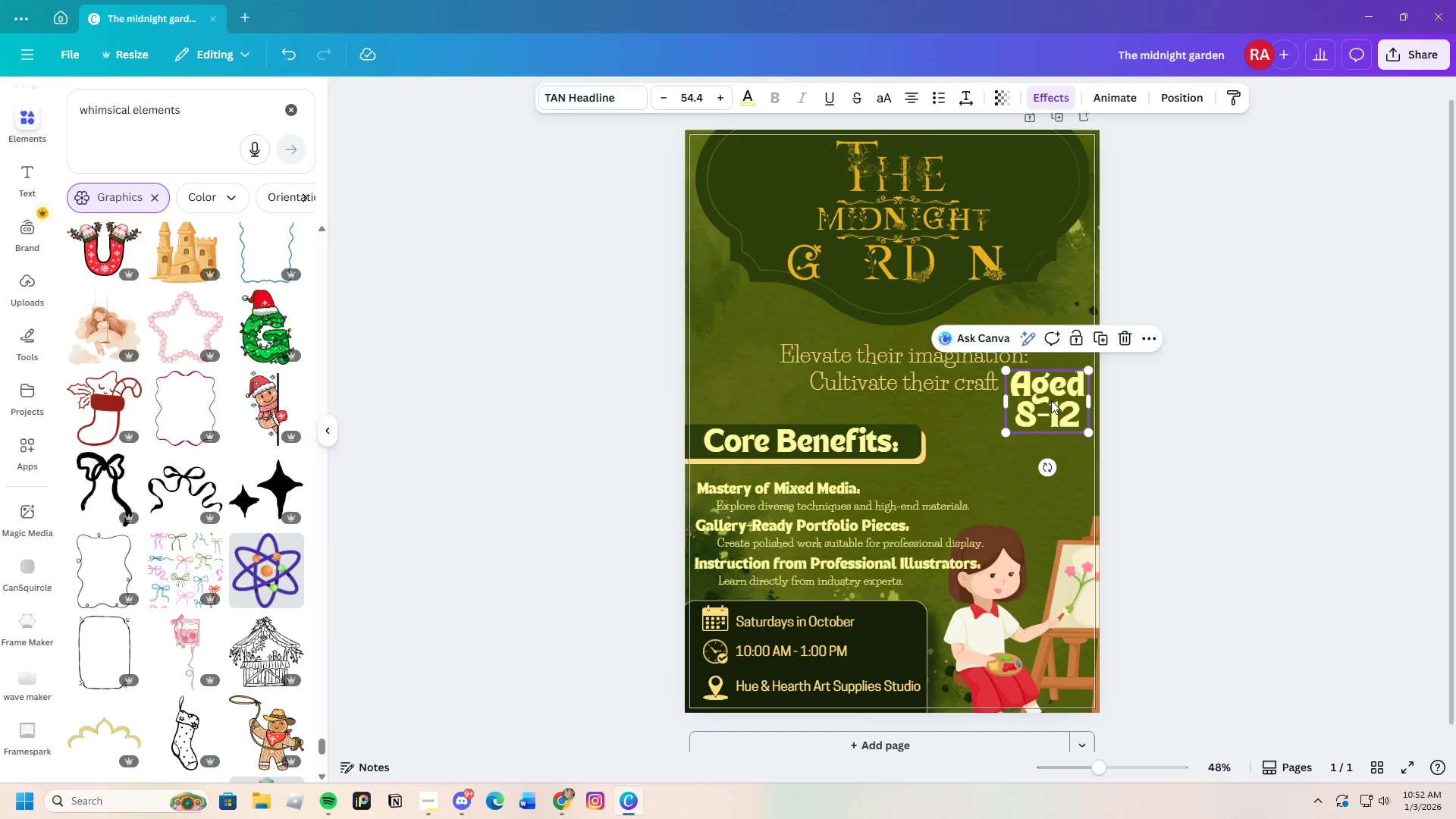 
left_click_drag(start_coordinate=[1045, 400], to_coordinate=[1027, 428])
 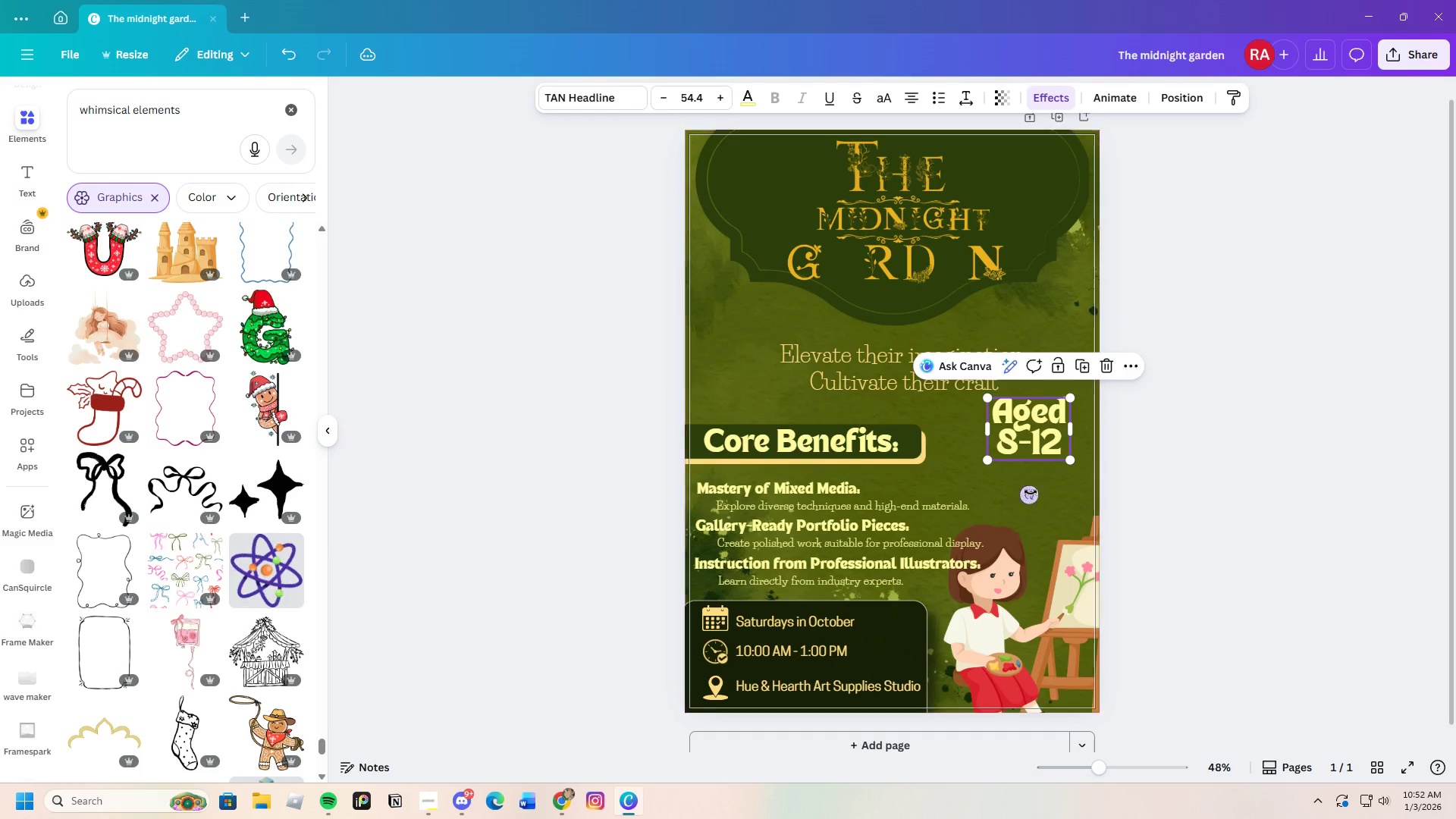 
left_click_drag(start_coordinate=[1031, 492], to_coordinate=[1053, 492])
 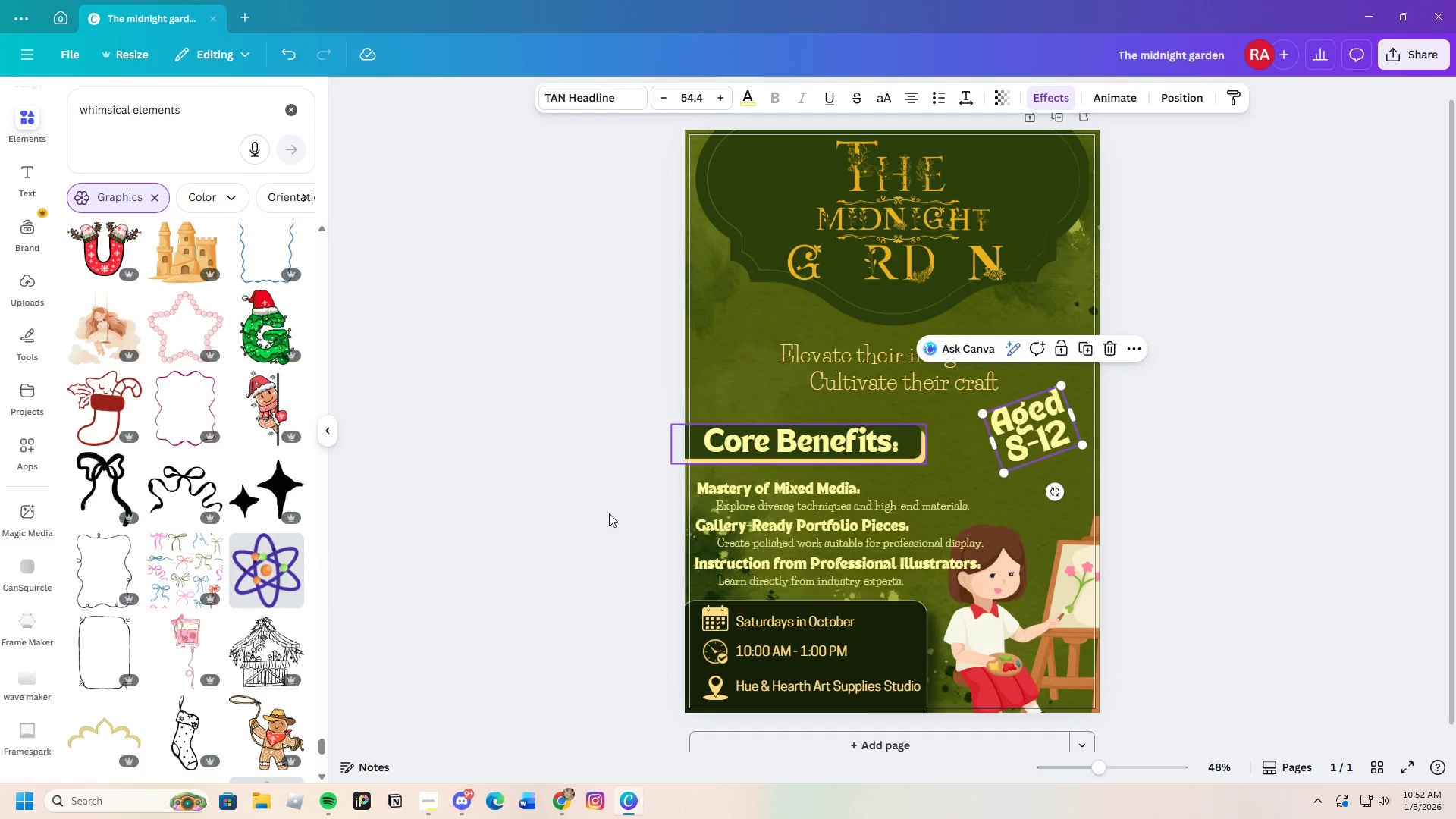 
scroll: coordinate [195, 628], scroll_direction: down, amount: 22.0
 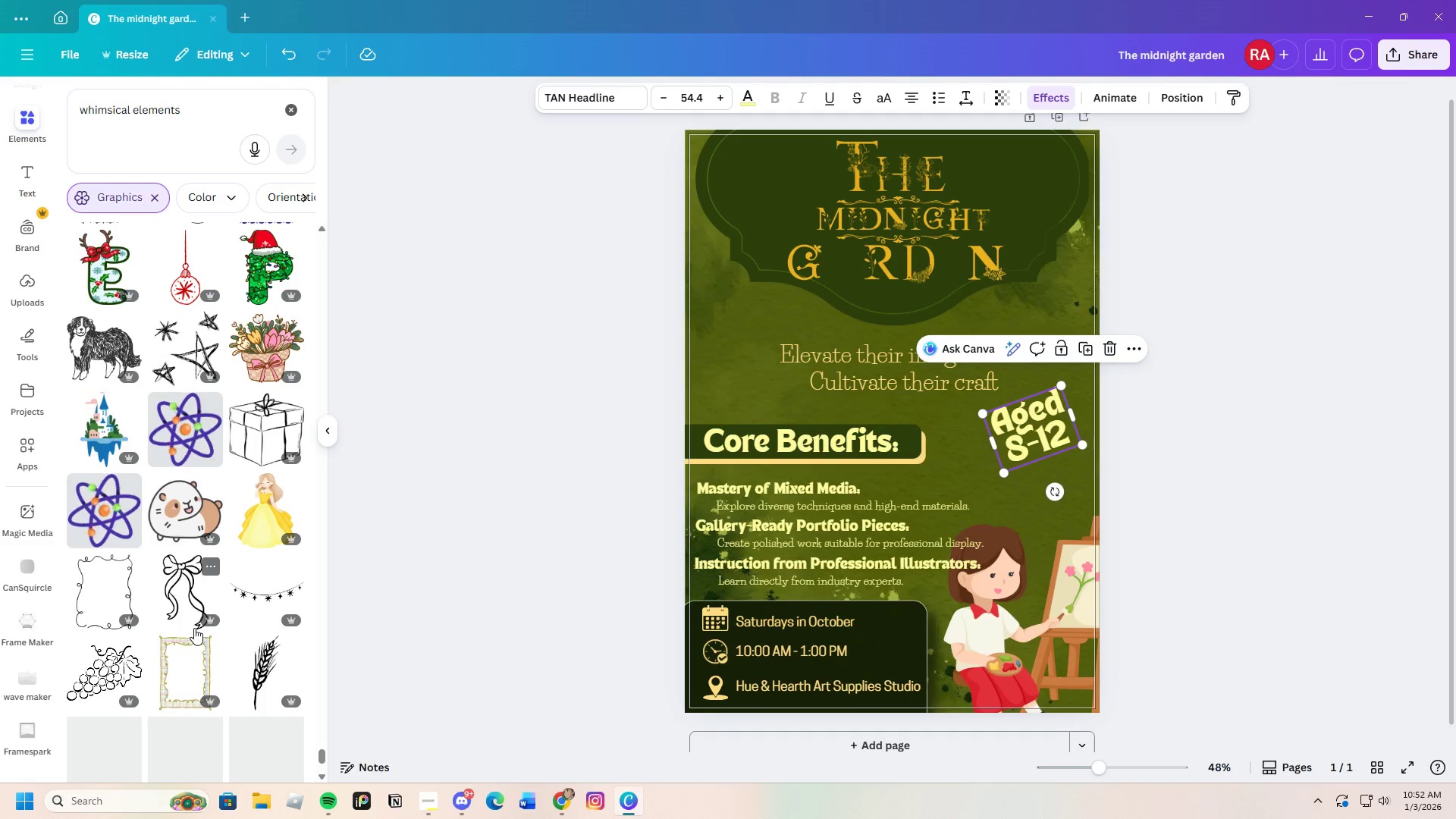 
scroll: coordinate [172, 553], scroll_direction: up, amount: 4.0
 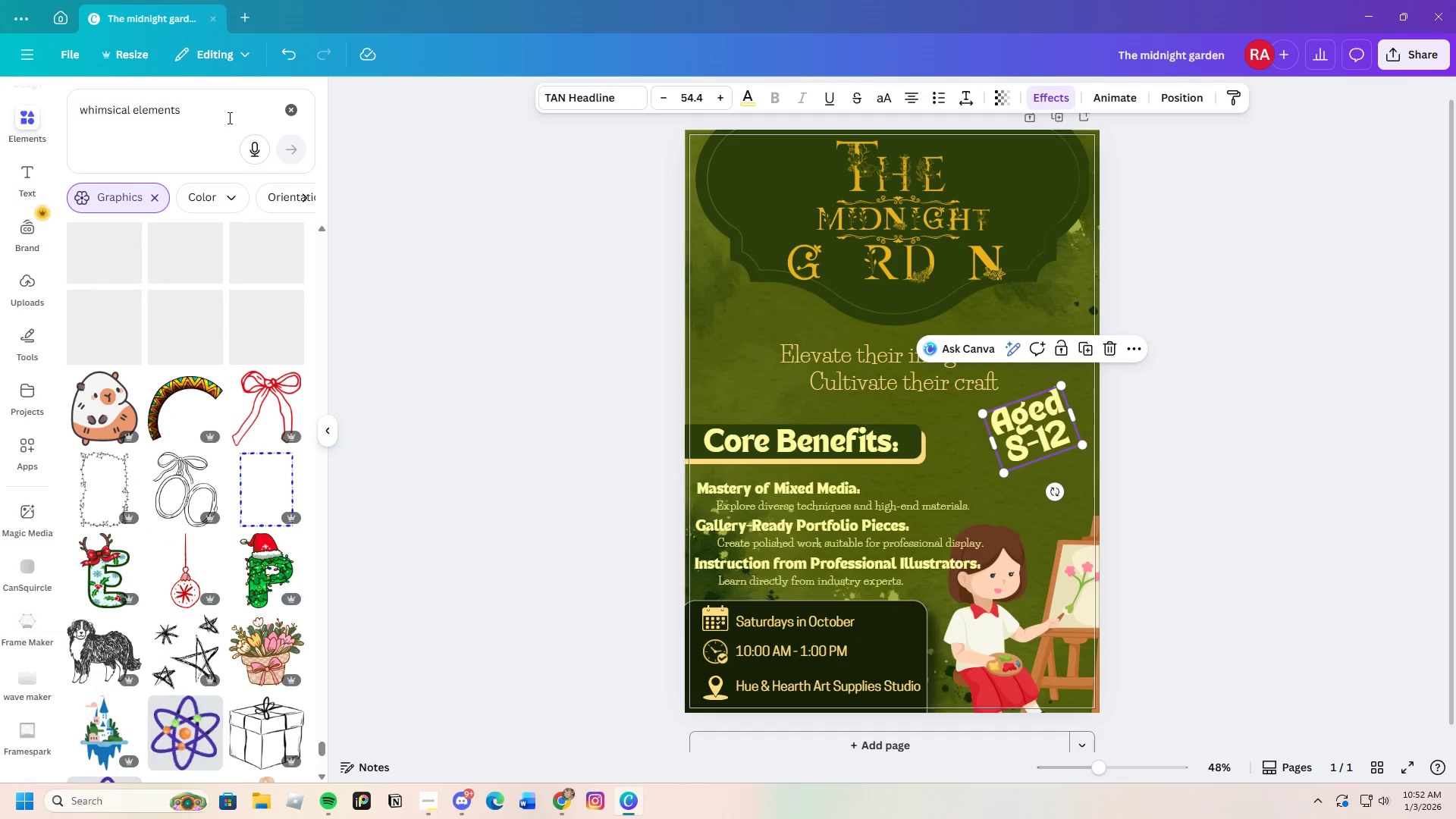 
left_click_drag(start_coordinate=[209, 118], to_coordinate=[133, 127])
 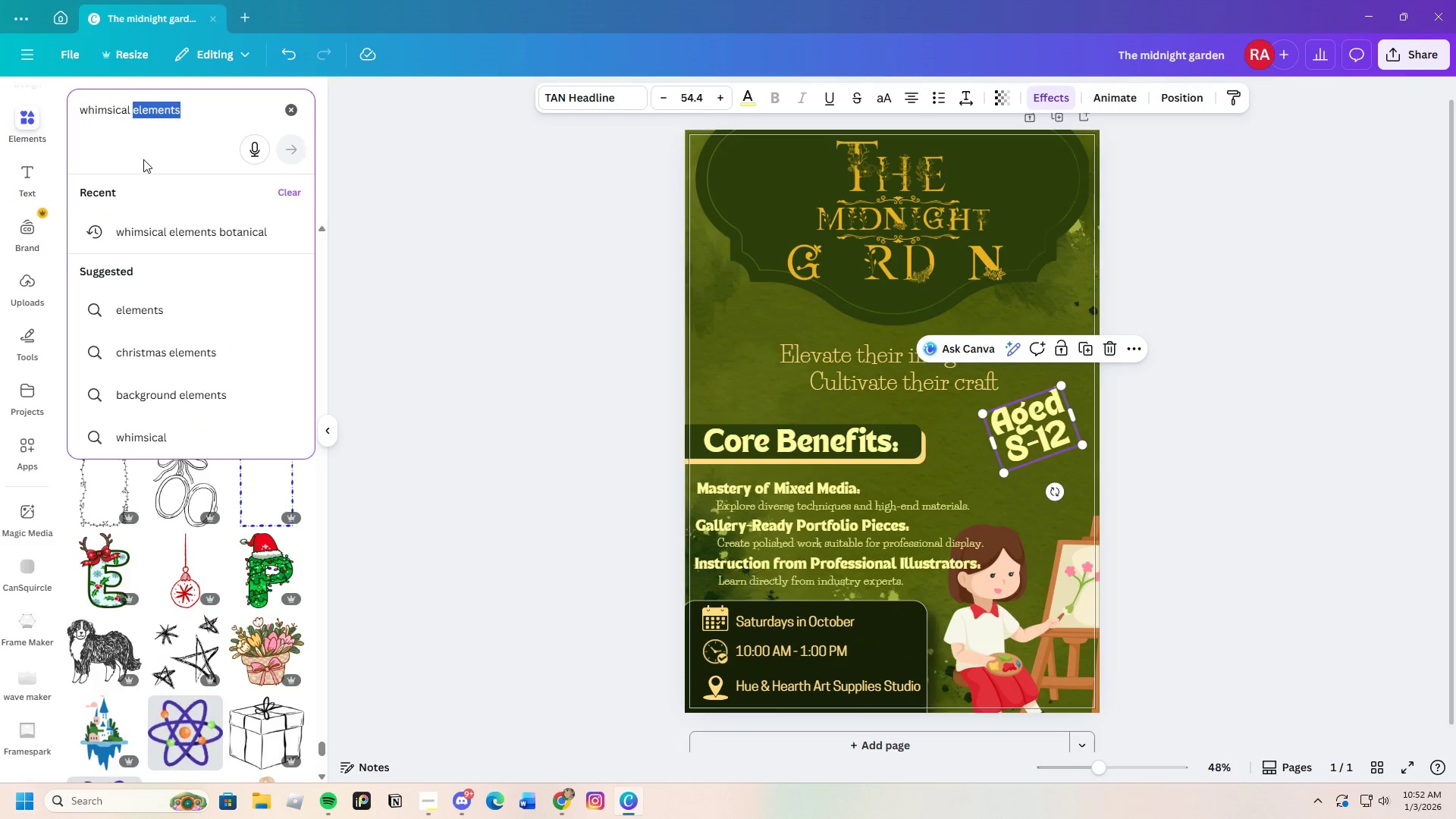 
key(Backspace)
type(letters)
 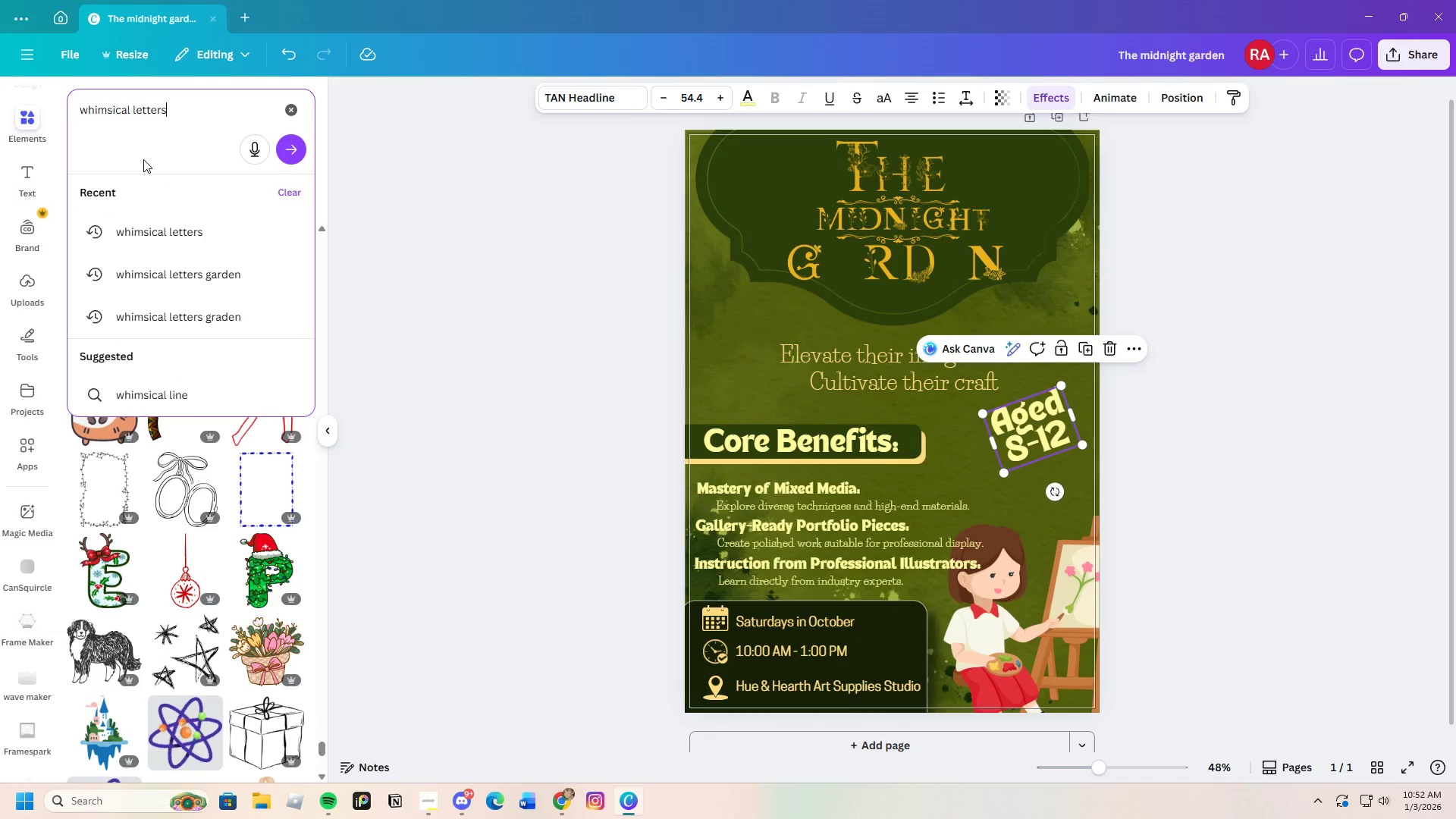 
key(Enter)
 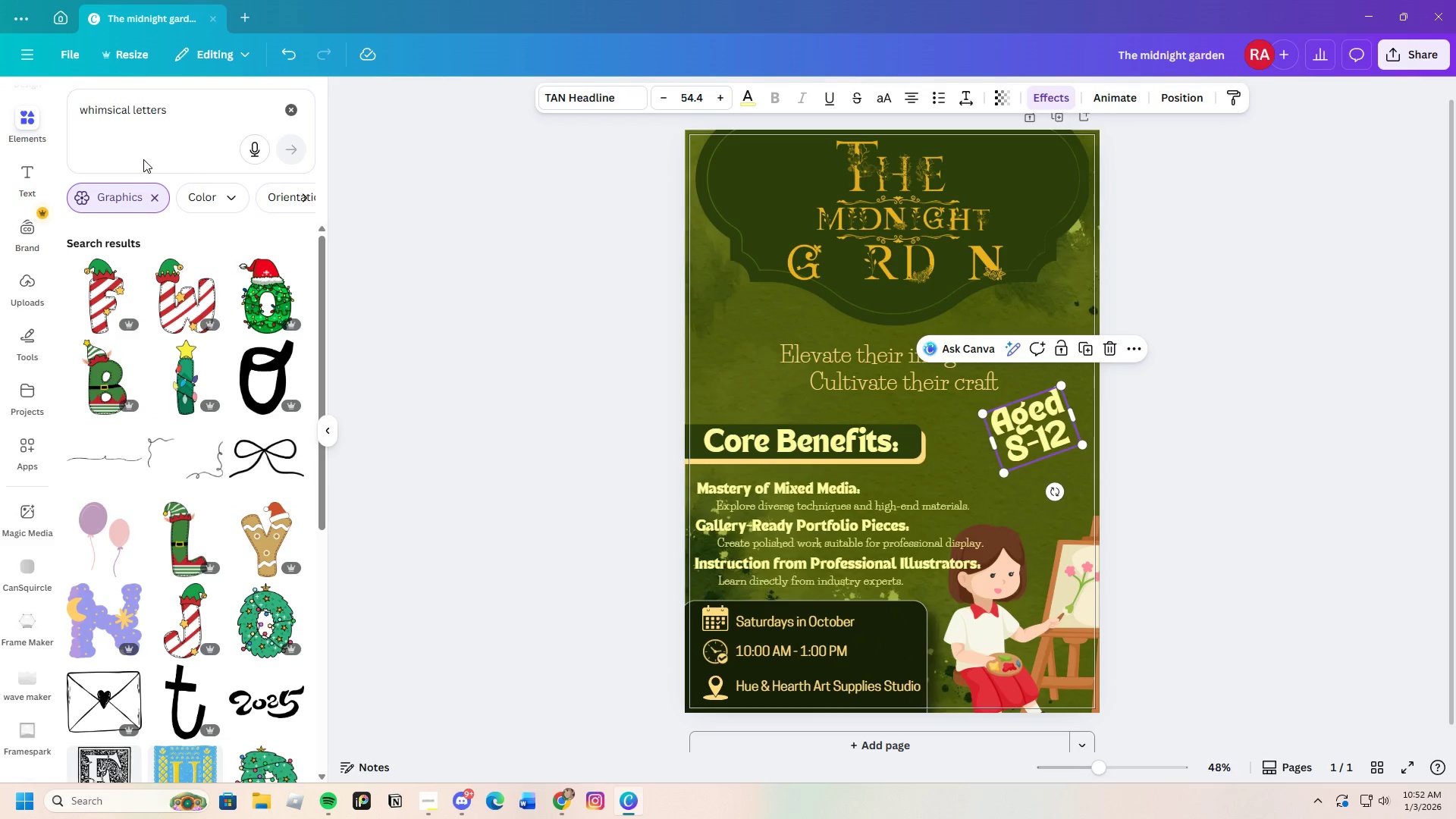 
scroll: coordinate [231, 563], scroll_direction: down, amount: 17.0
 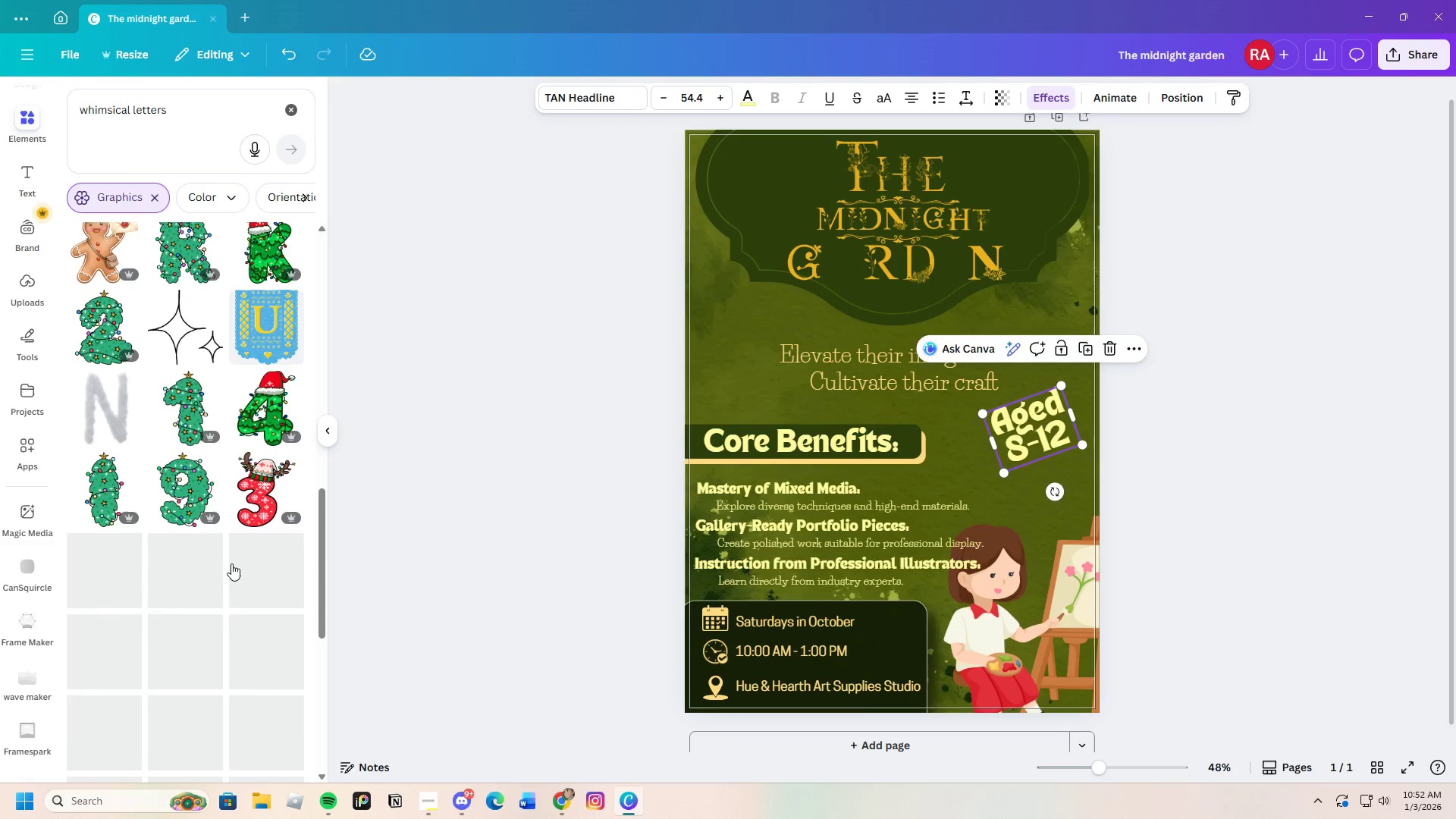 
scroll: coordinate [235, 558], scroll_direction: up, amount: 2.0
 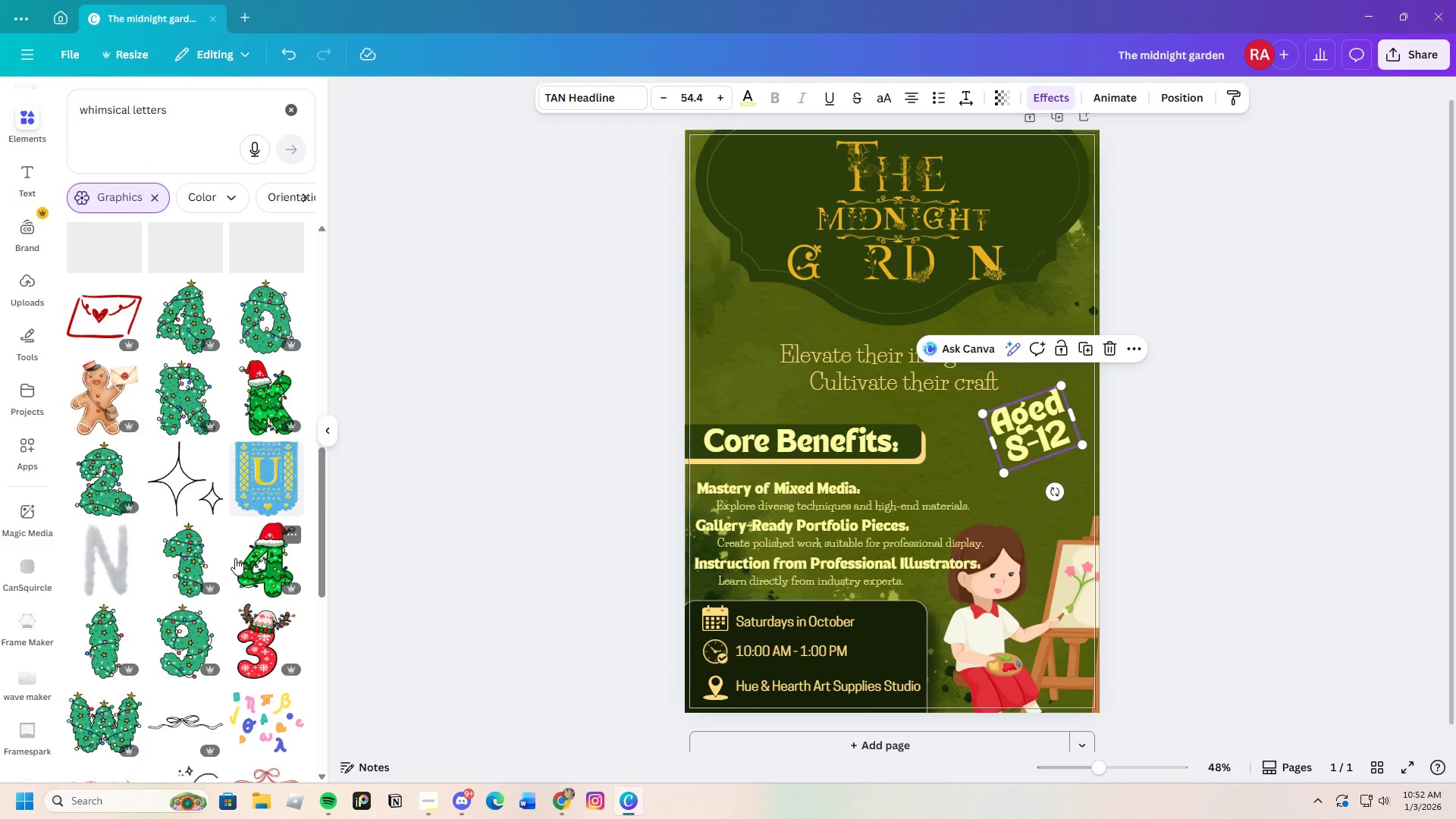 
scroll: coordinate [209, 579], scroll_direction: down, amount: 21.0
 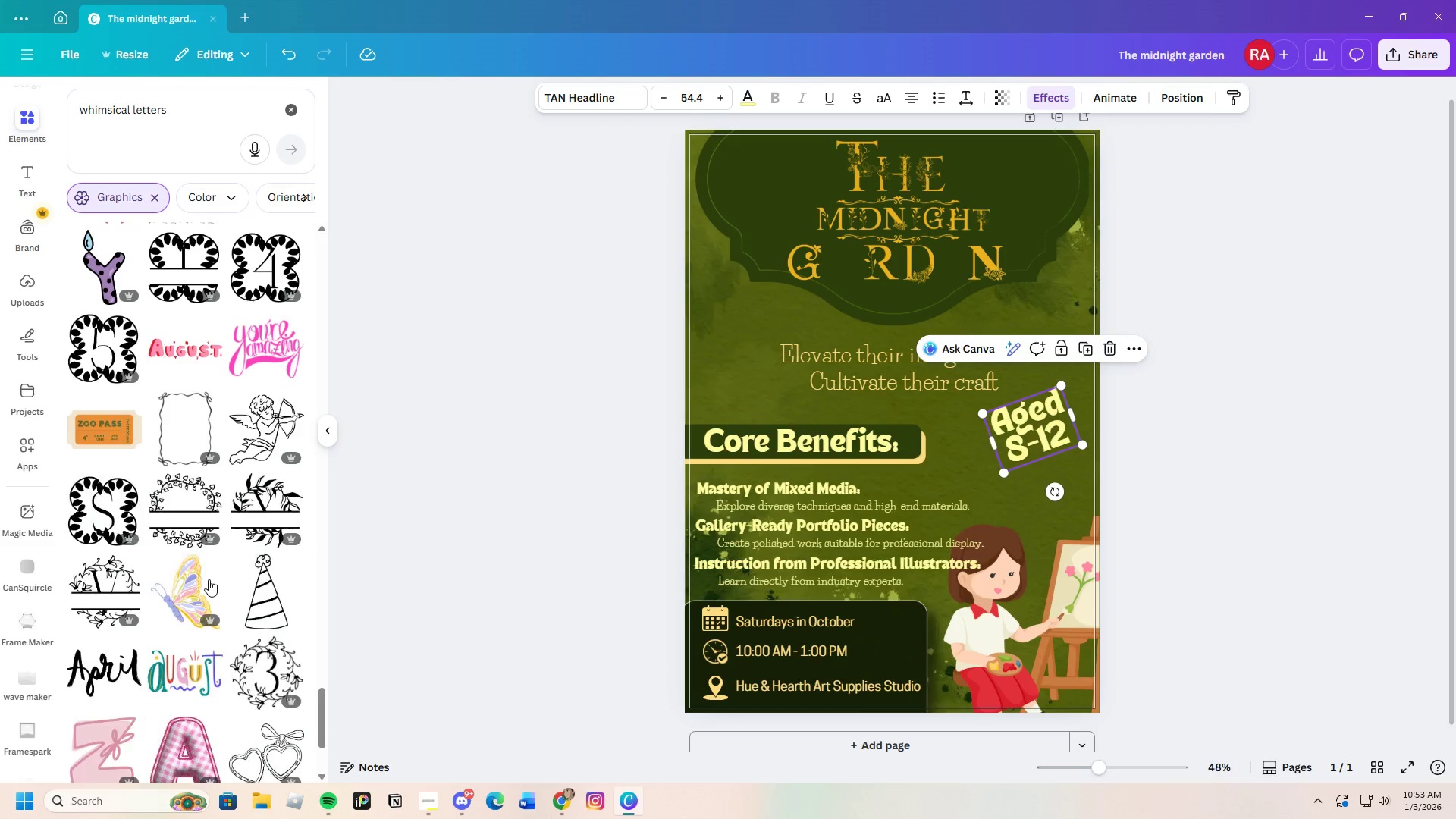 
scroll: coordinate [218, 619], scroll_direction: down, amount: 25.0
 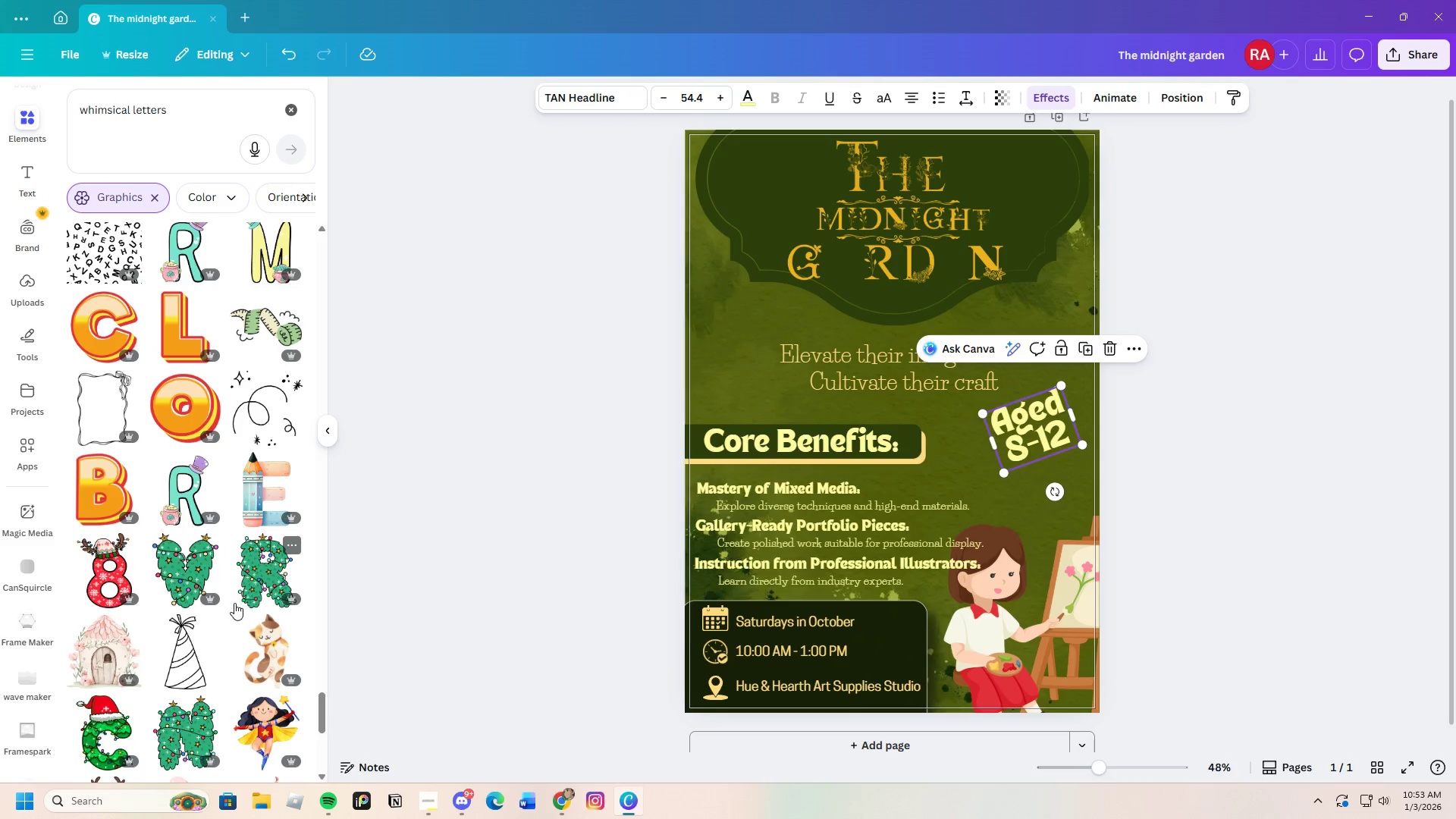 
scroll: coordinate [211, 522], scroll_direction: down, amount: 19.0
 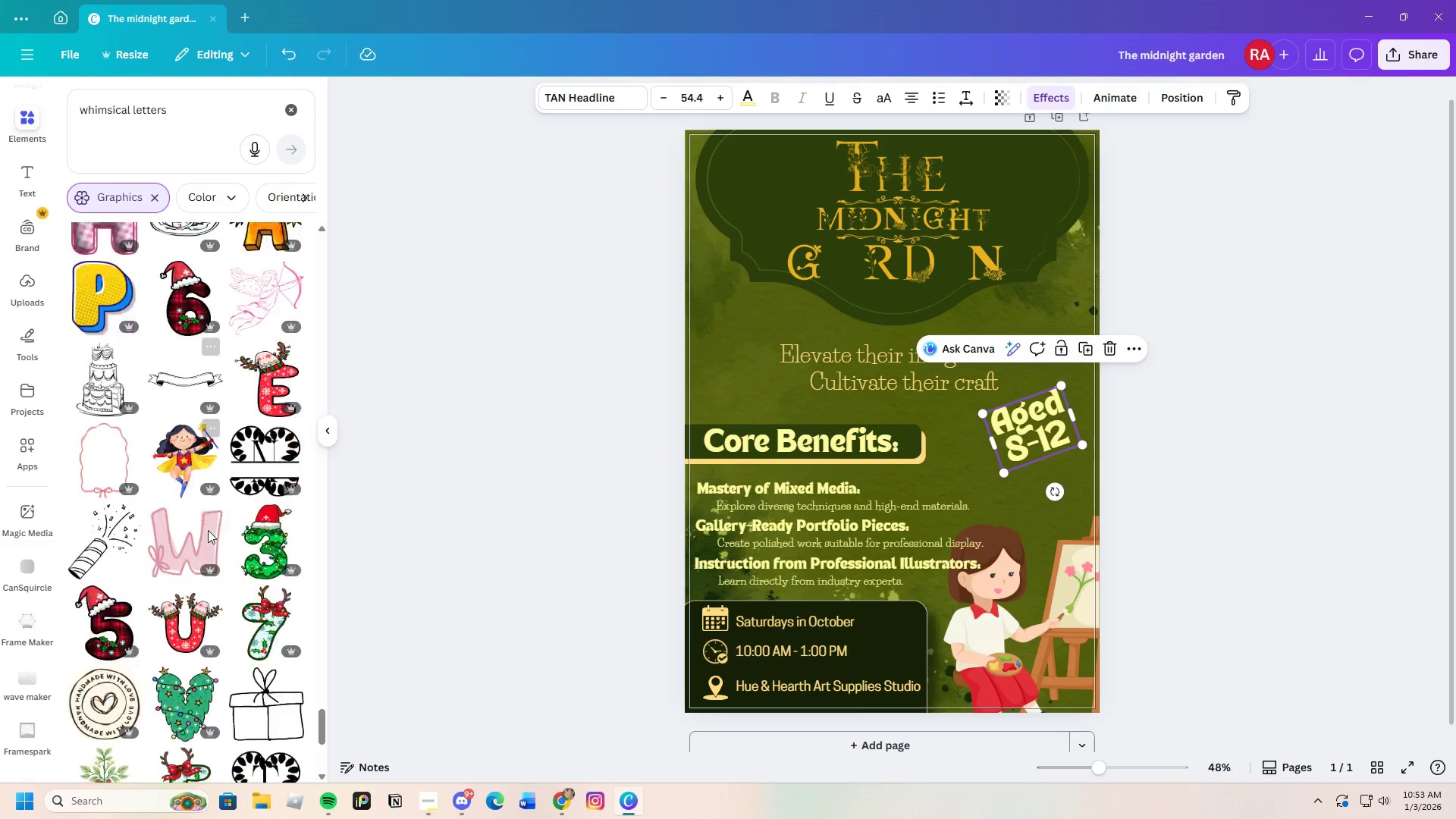 
mouse_move([212, 506])
 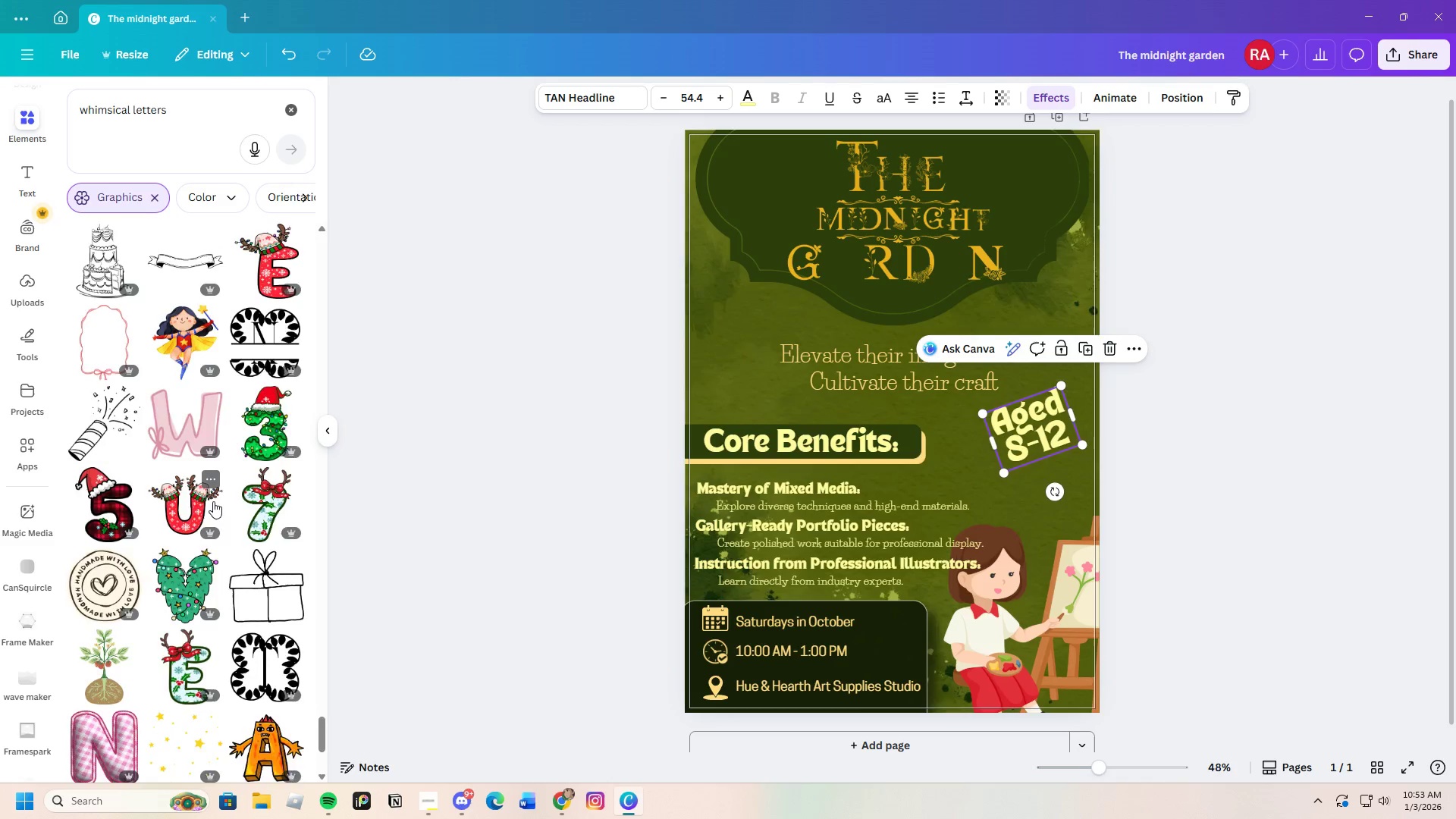 
scroll: coordinate [213, 501], scroll_direction: down, amount: 5.0
 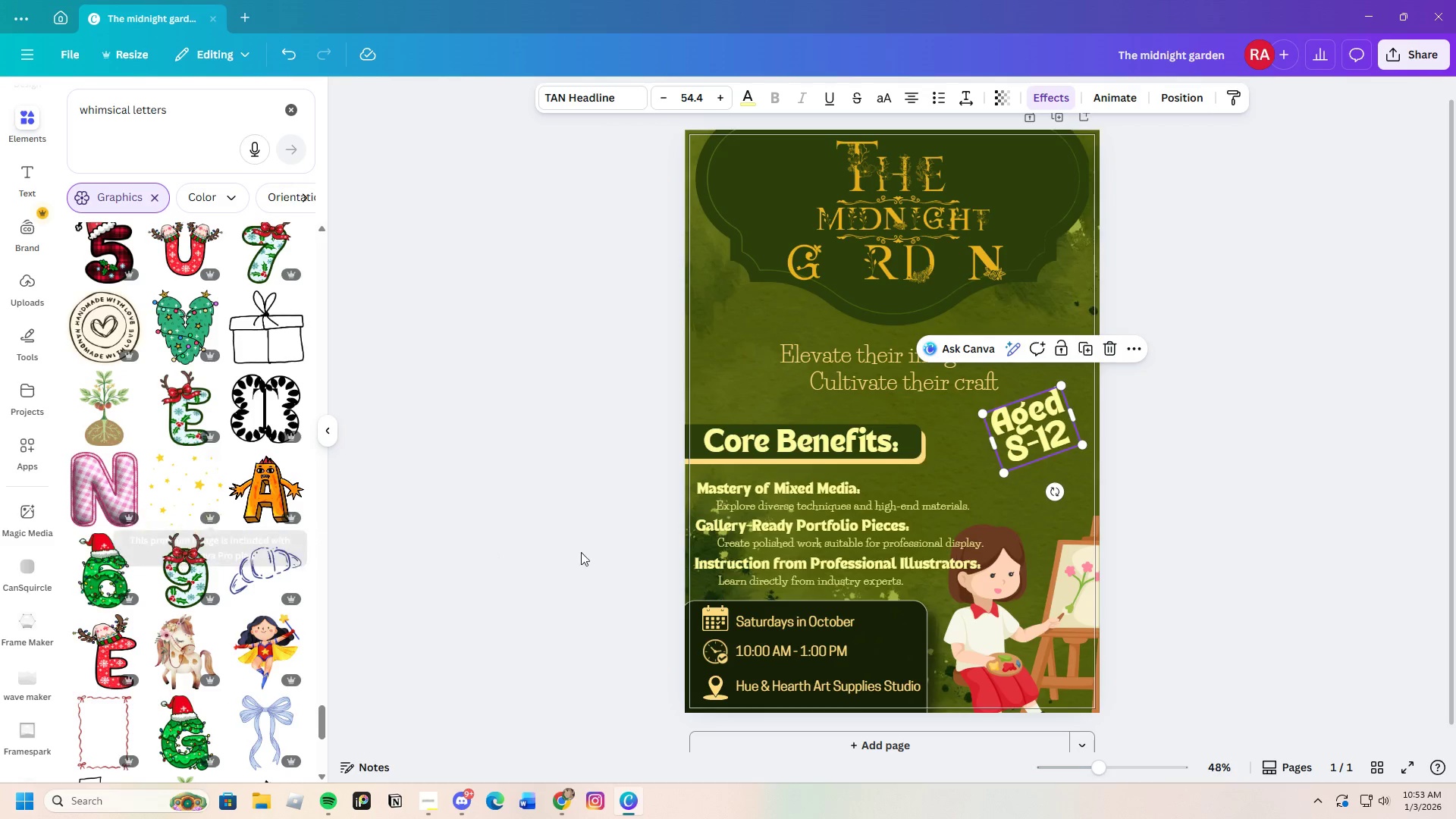 
wait(5.03)
 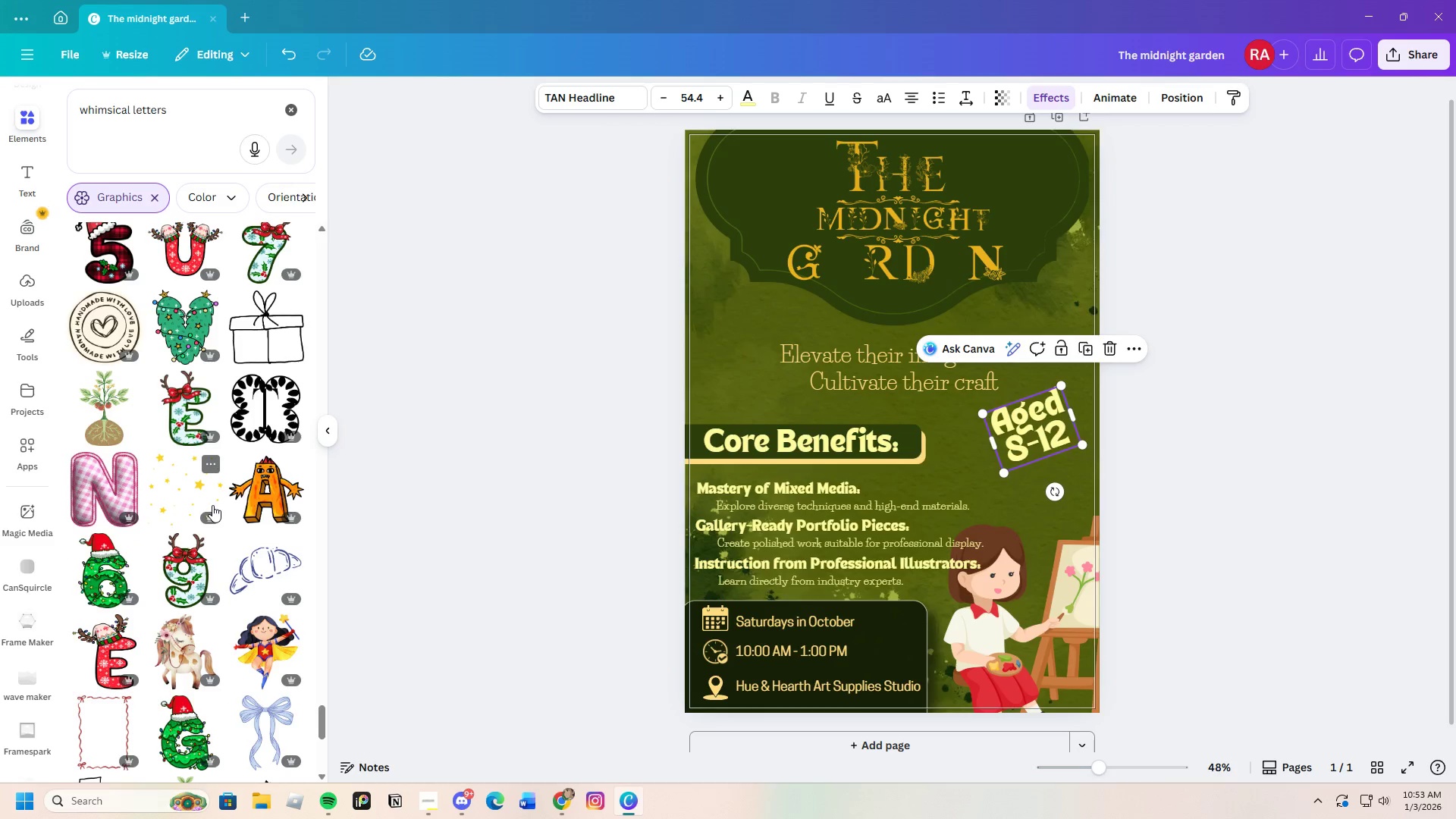 
left_click([696, 456])
 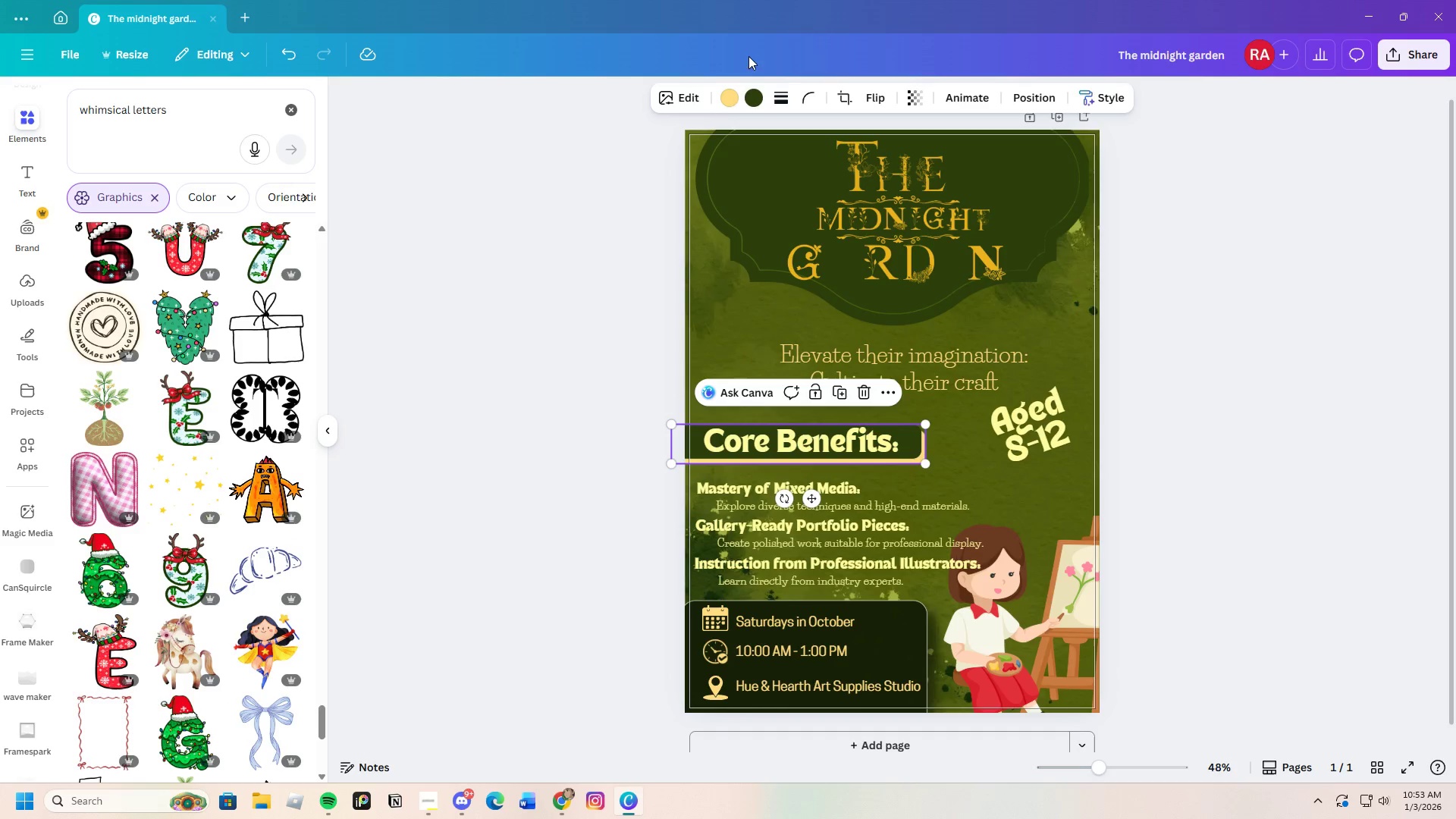 
left_click([721, 96])
 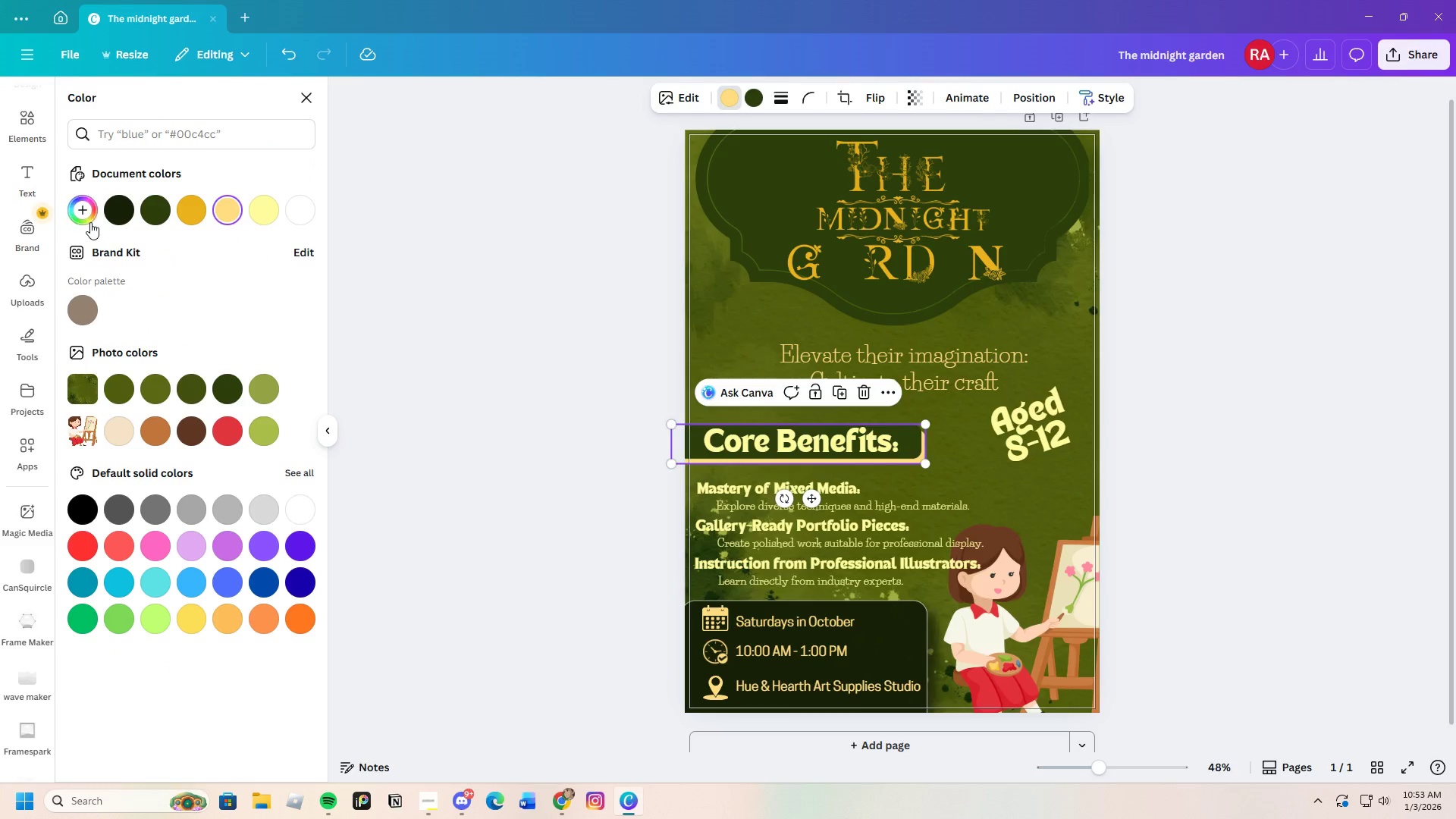 
left_click([90, 215])
 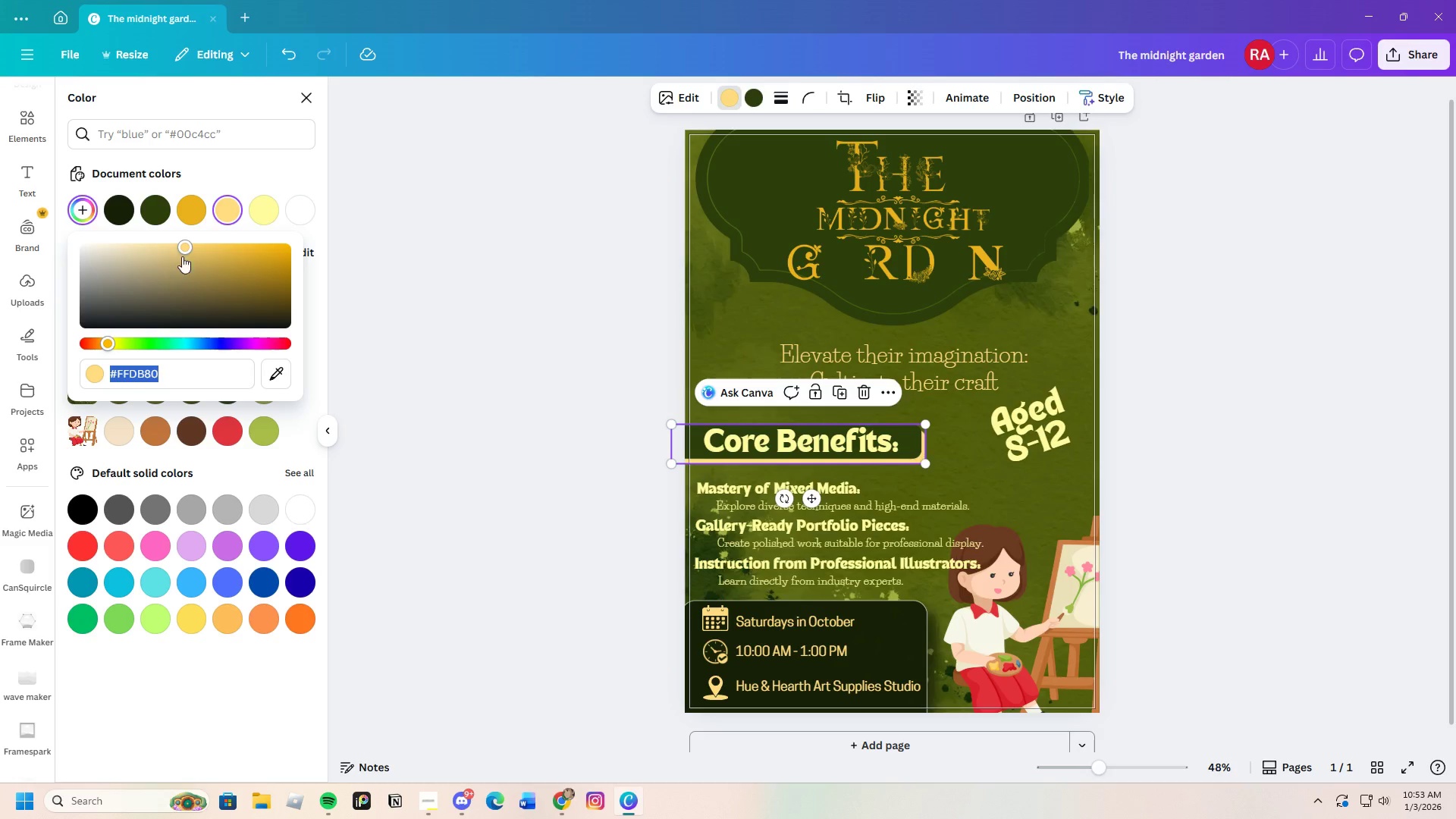 
left_click_drag(start_coordinate=[182, 256], to_coordinate=[237, 250])
 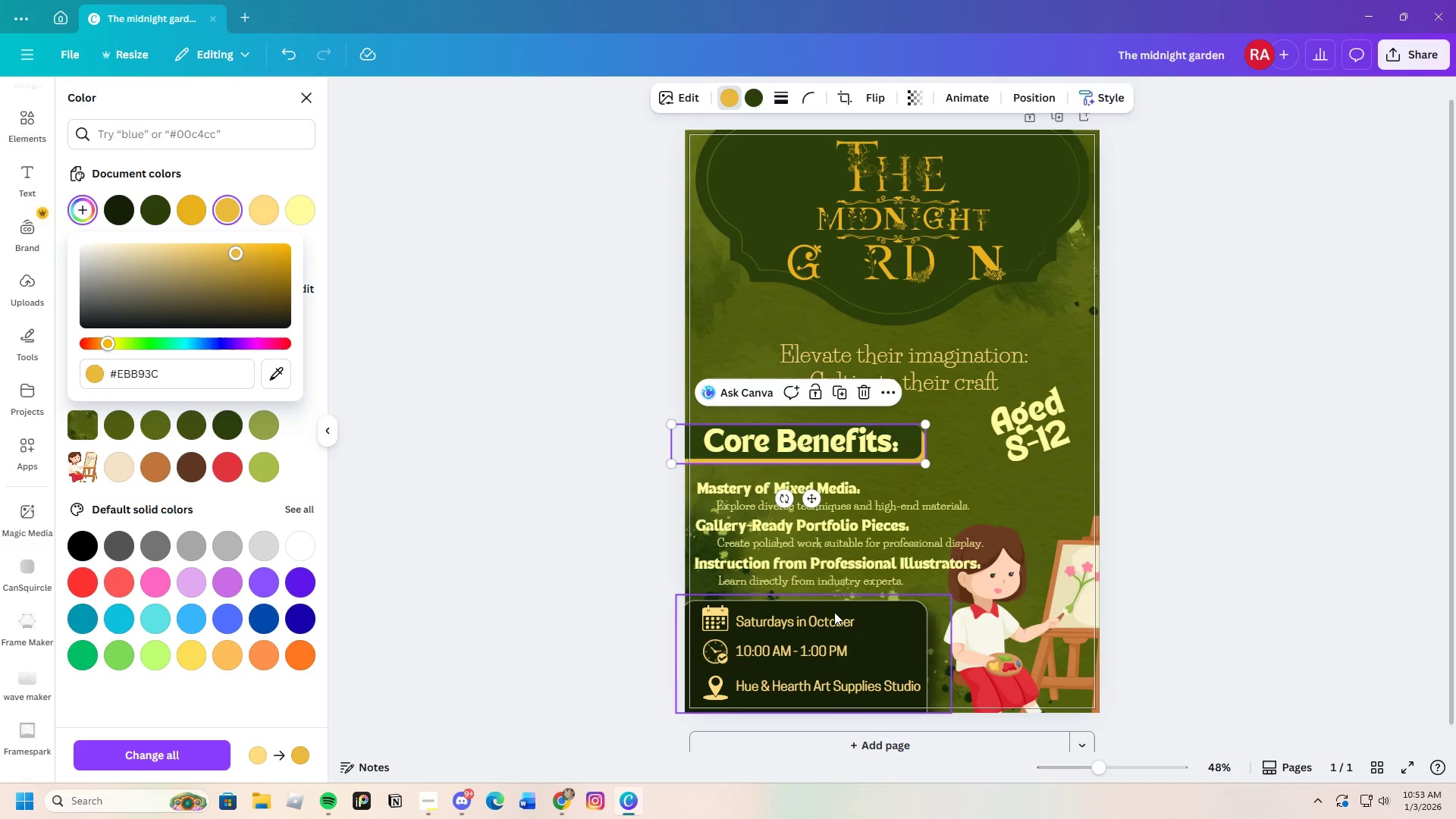 
left_click([883, 629])
 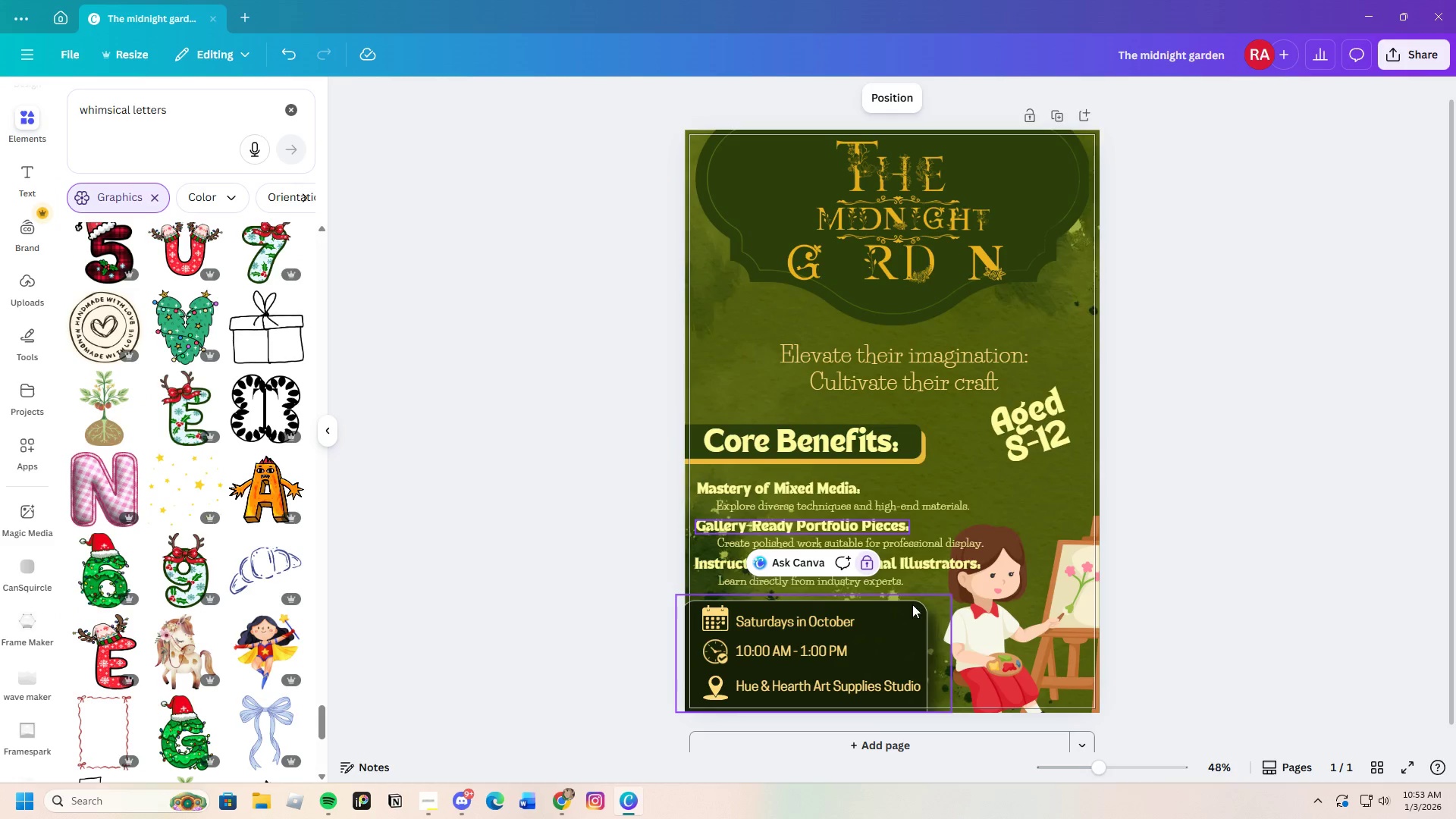 
left_click([908, 631])
 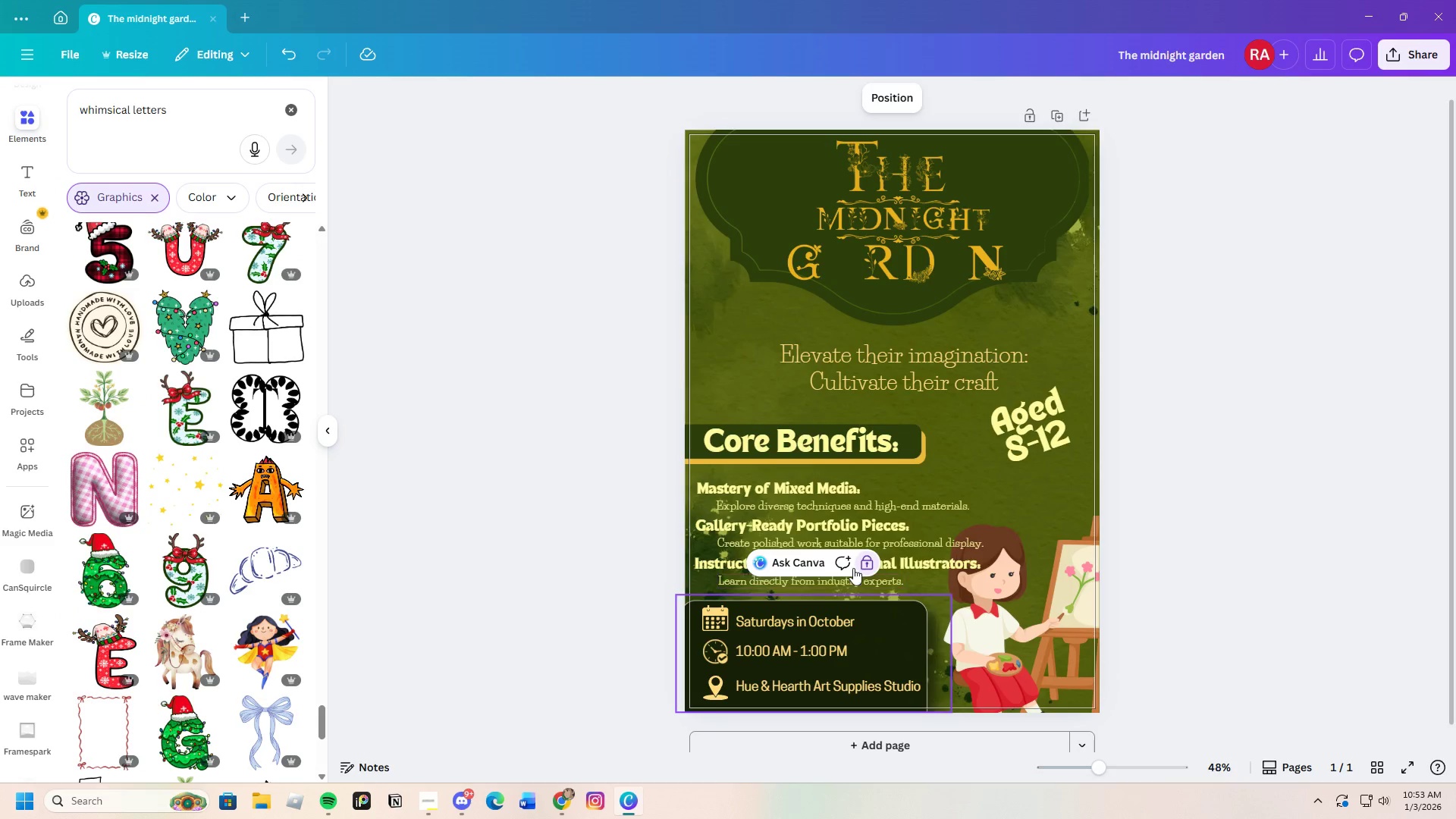 
left_click([863, 563])
 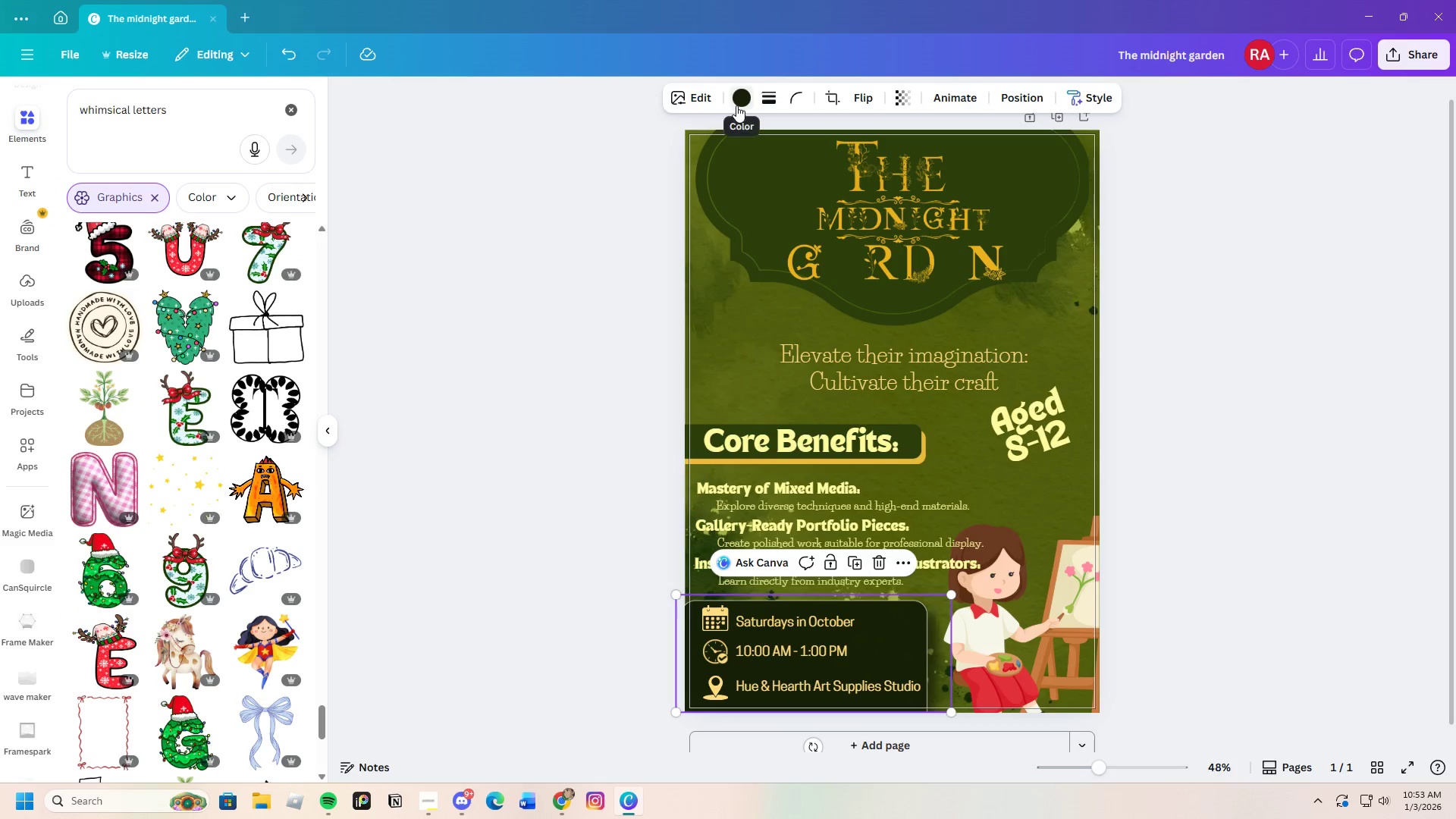 
left_click([740, 103])
 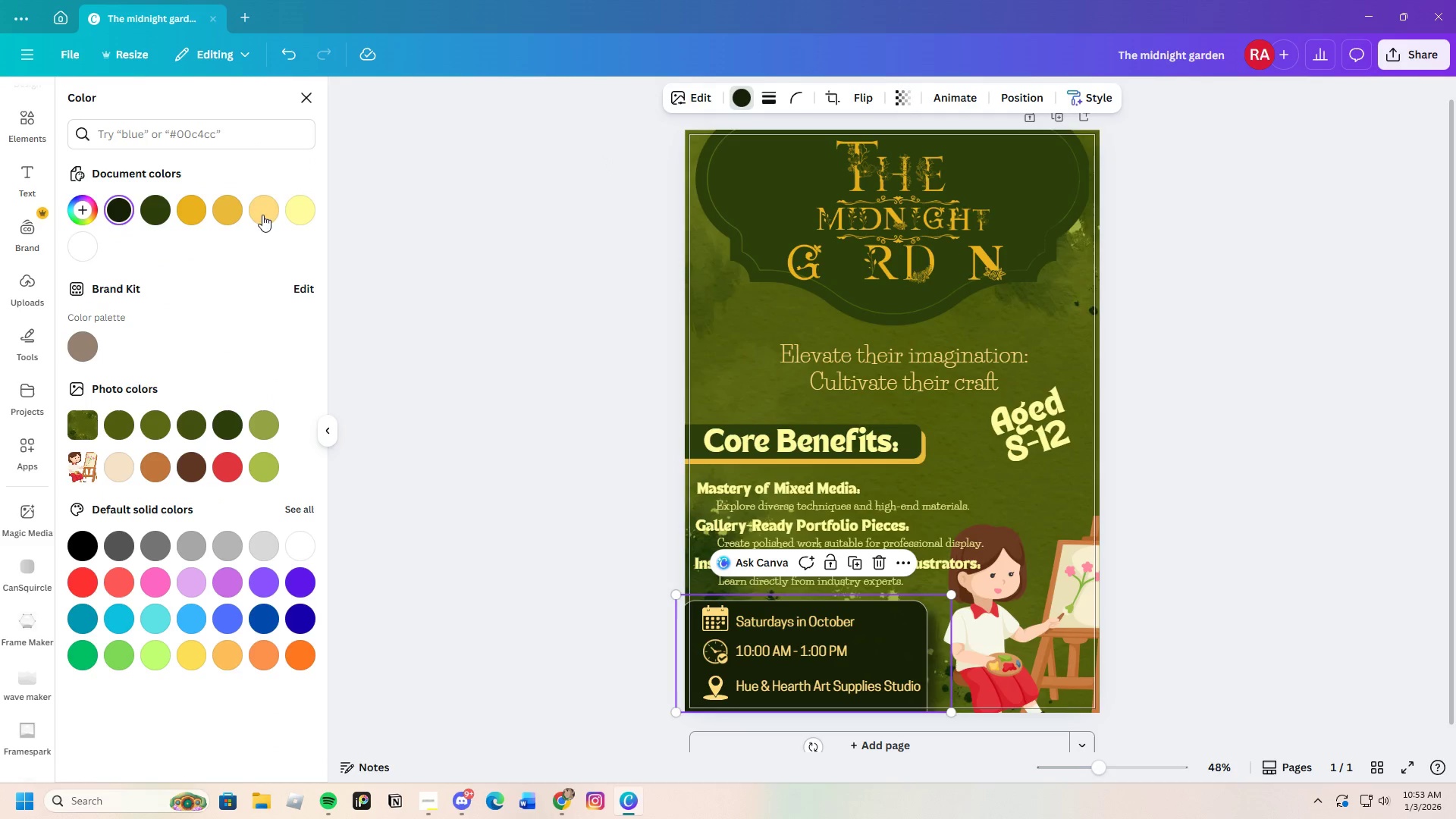 
left_click([297, 212])
 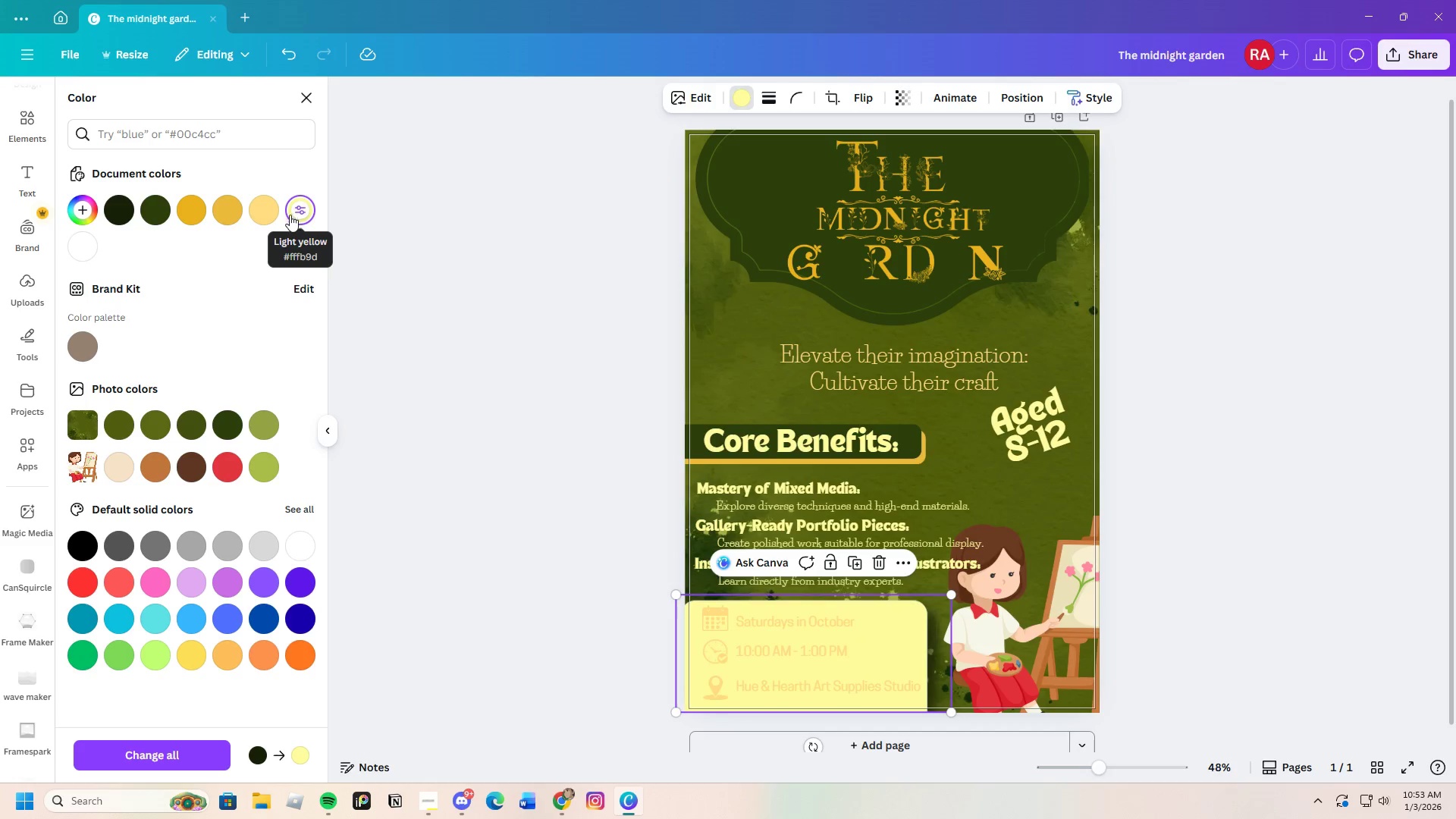 
left_click([268, 215])
 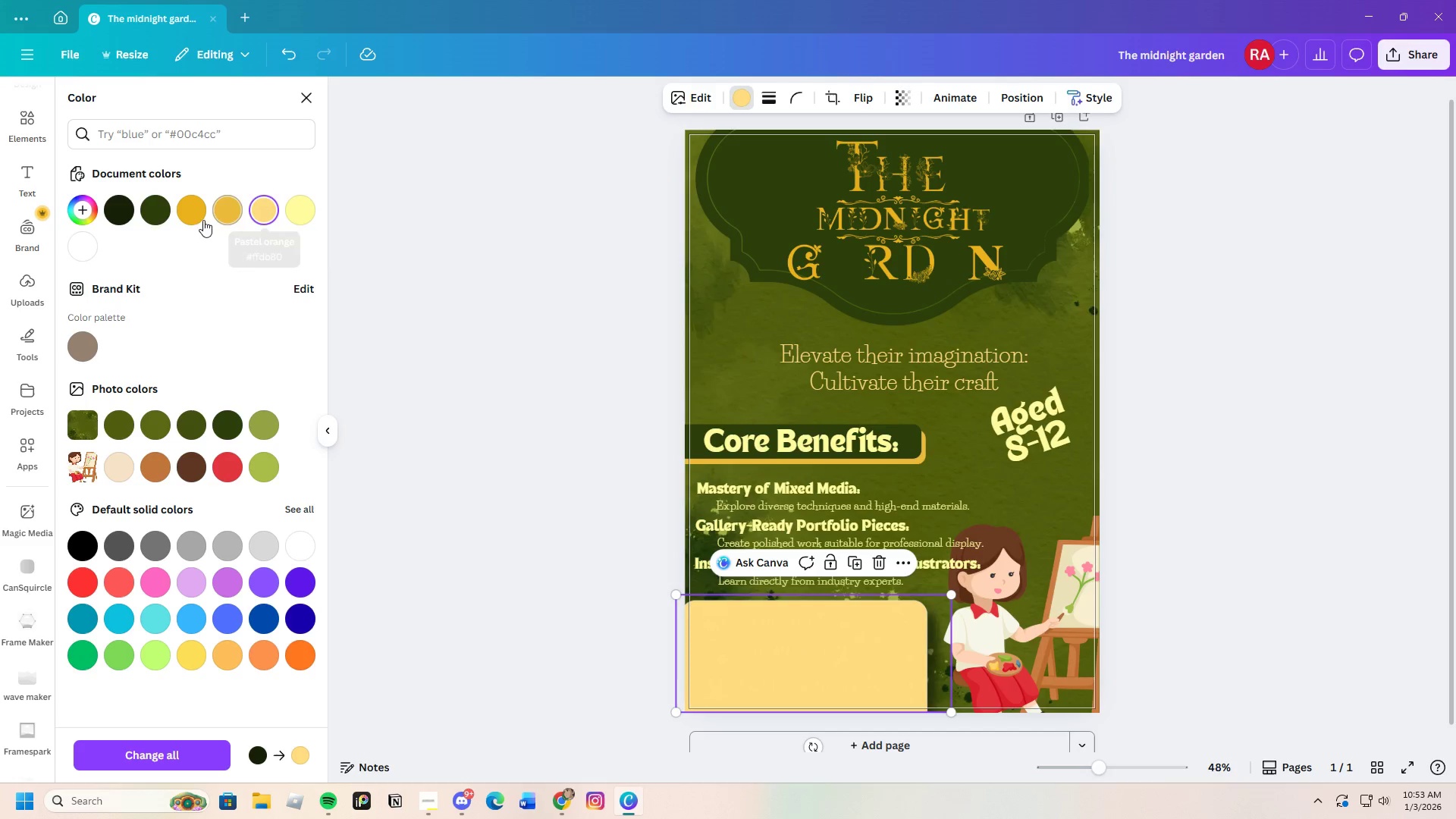 
left_click([149, 216])
 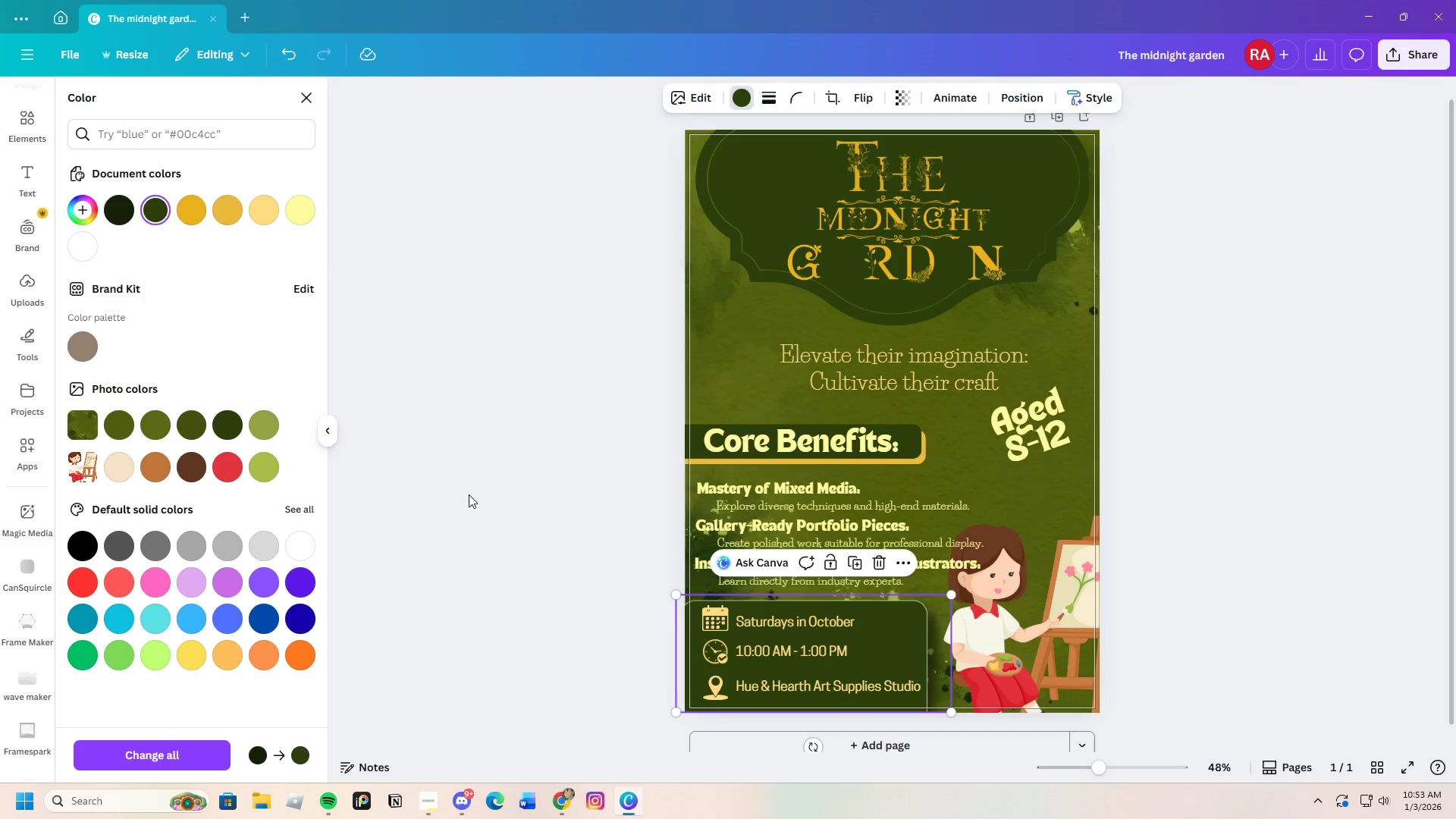 
left_click([469, 494])
 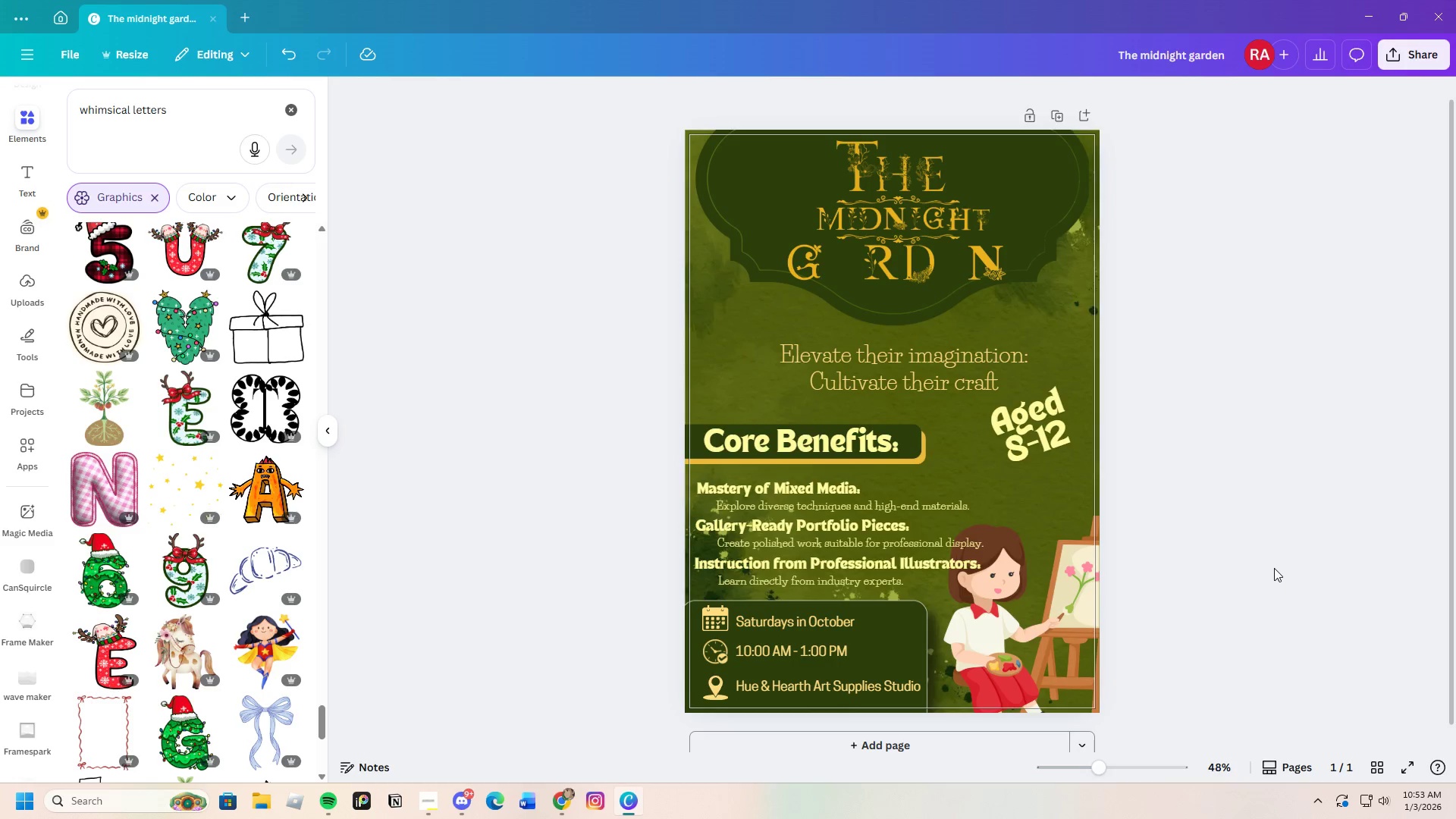 
wait(10.45)
 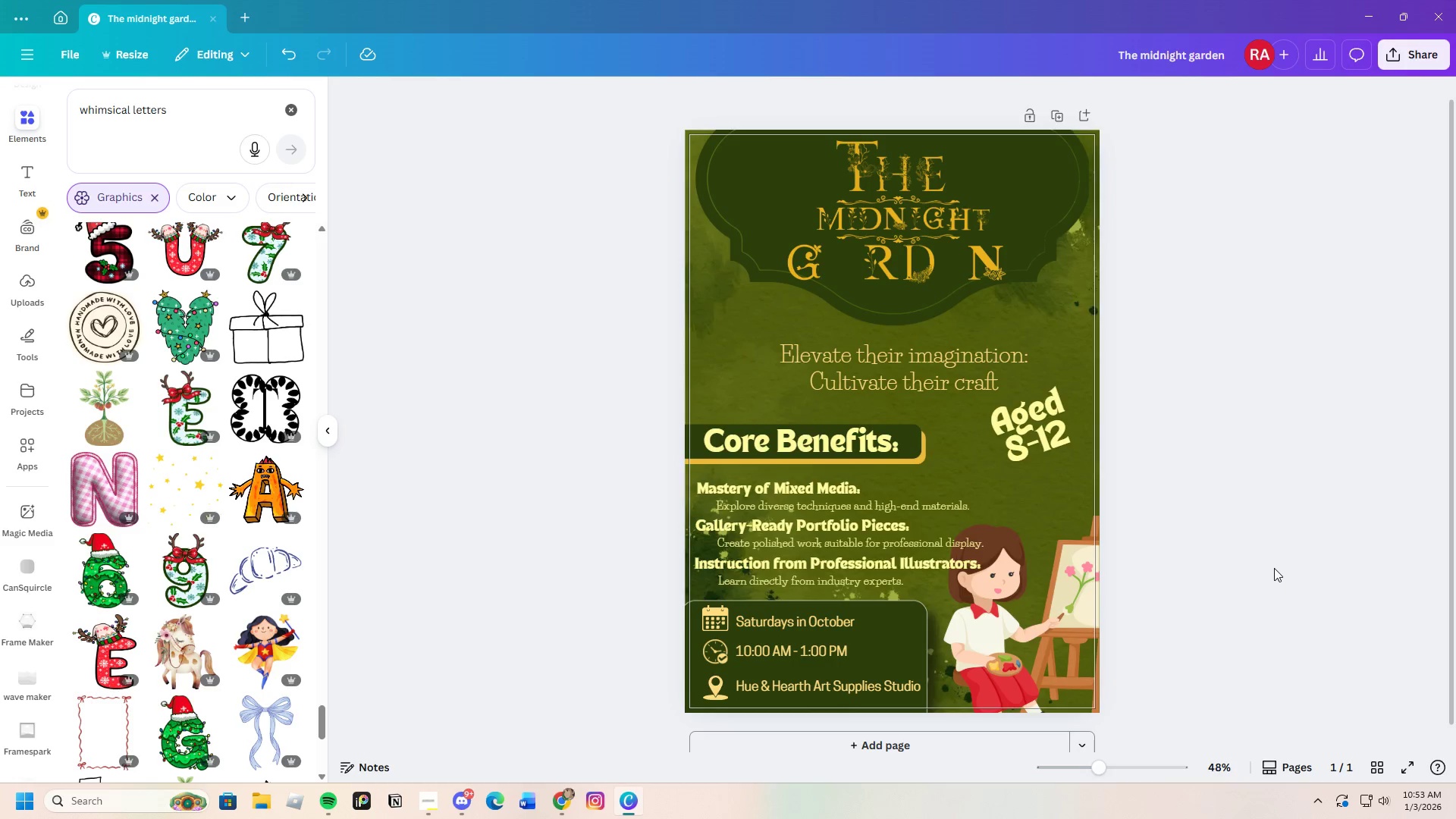 
scroll: coordinate [133, 560], scroll_direction: down, amount: 4.0
 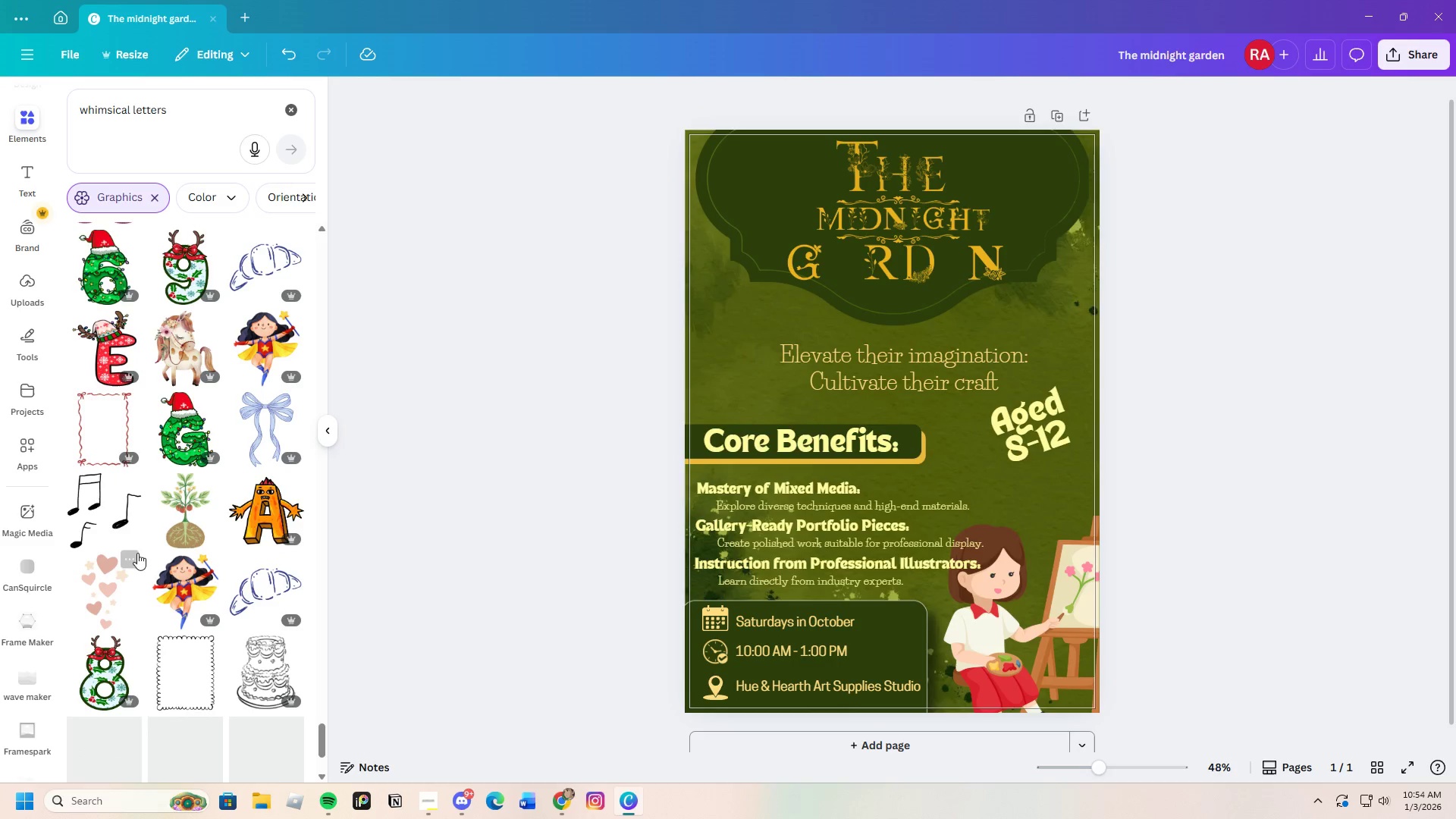 
scroll: coordinate [138, 541], scroll_direction: up, amount: 14.0
 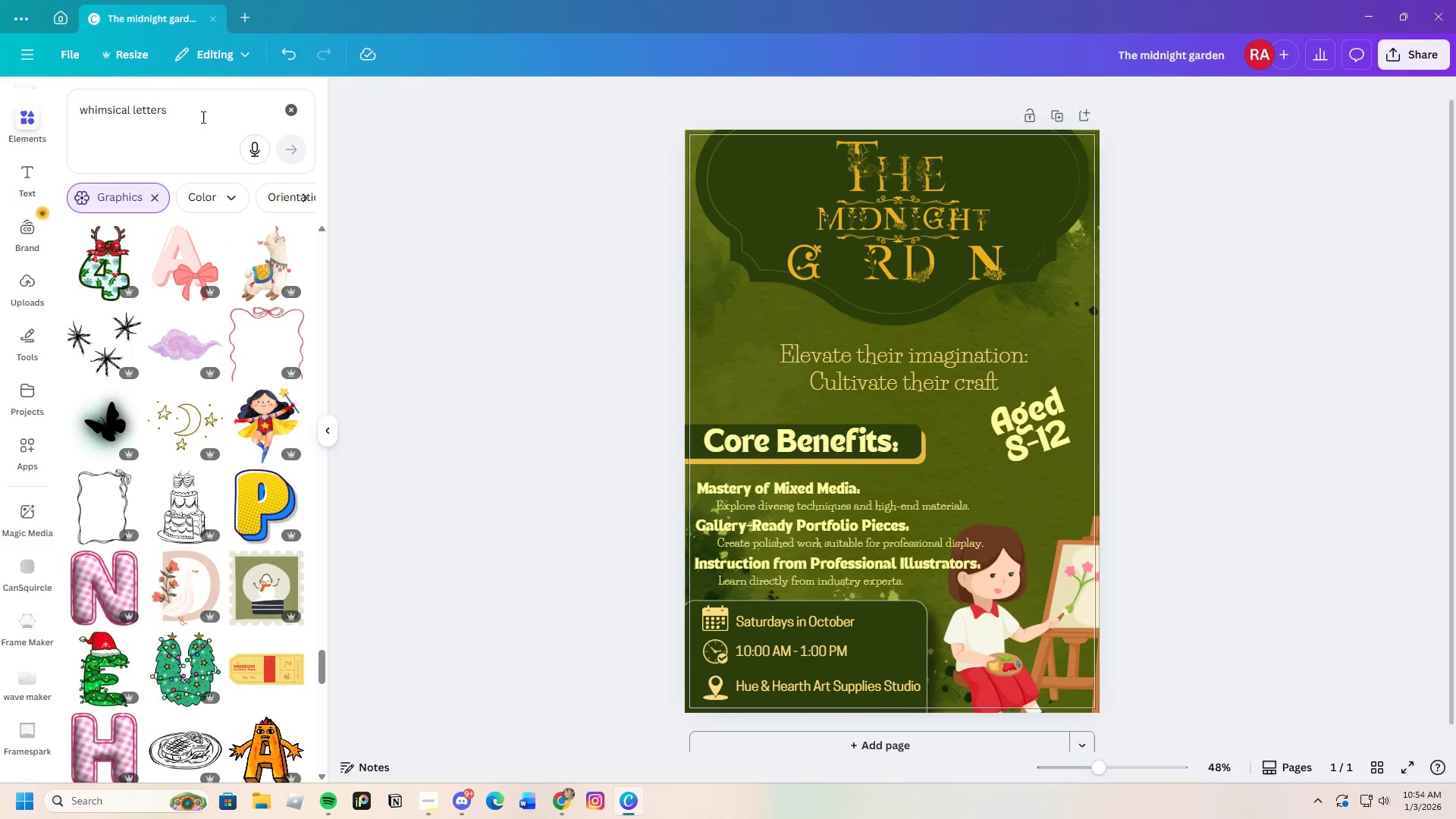 
left_click_drag(start_coordinate=[199, 111], to_coordinate=[130, 118])
 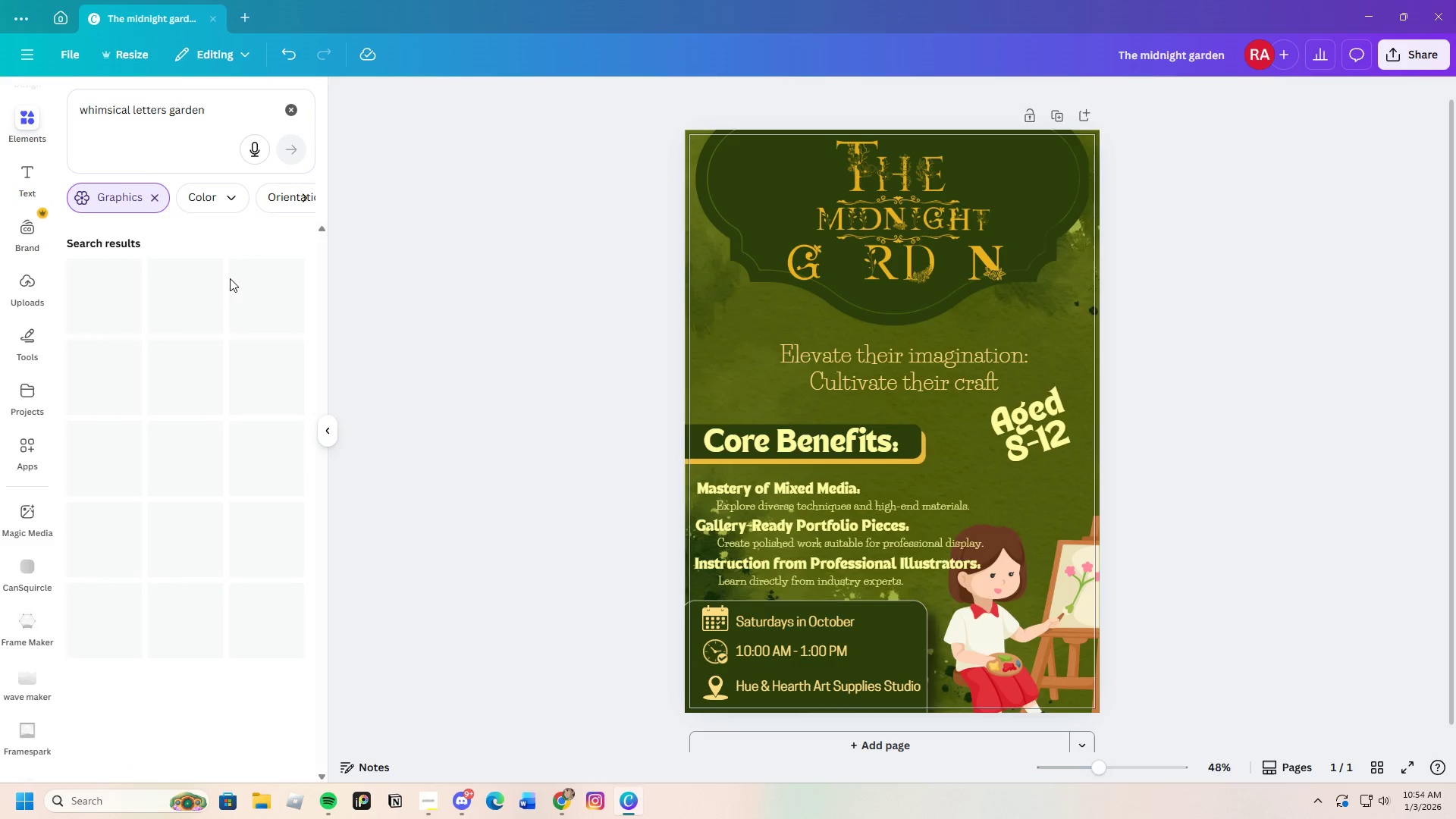 
scroll: coordinate [182, 570], scroll_direction: down, amount: 13.0
 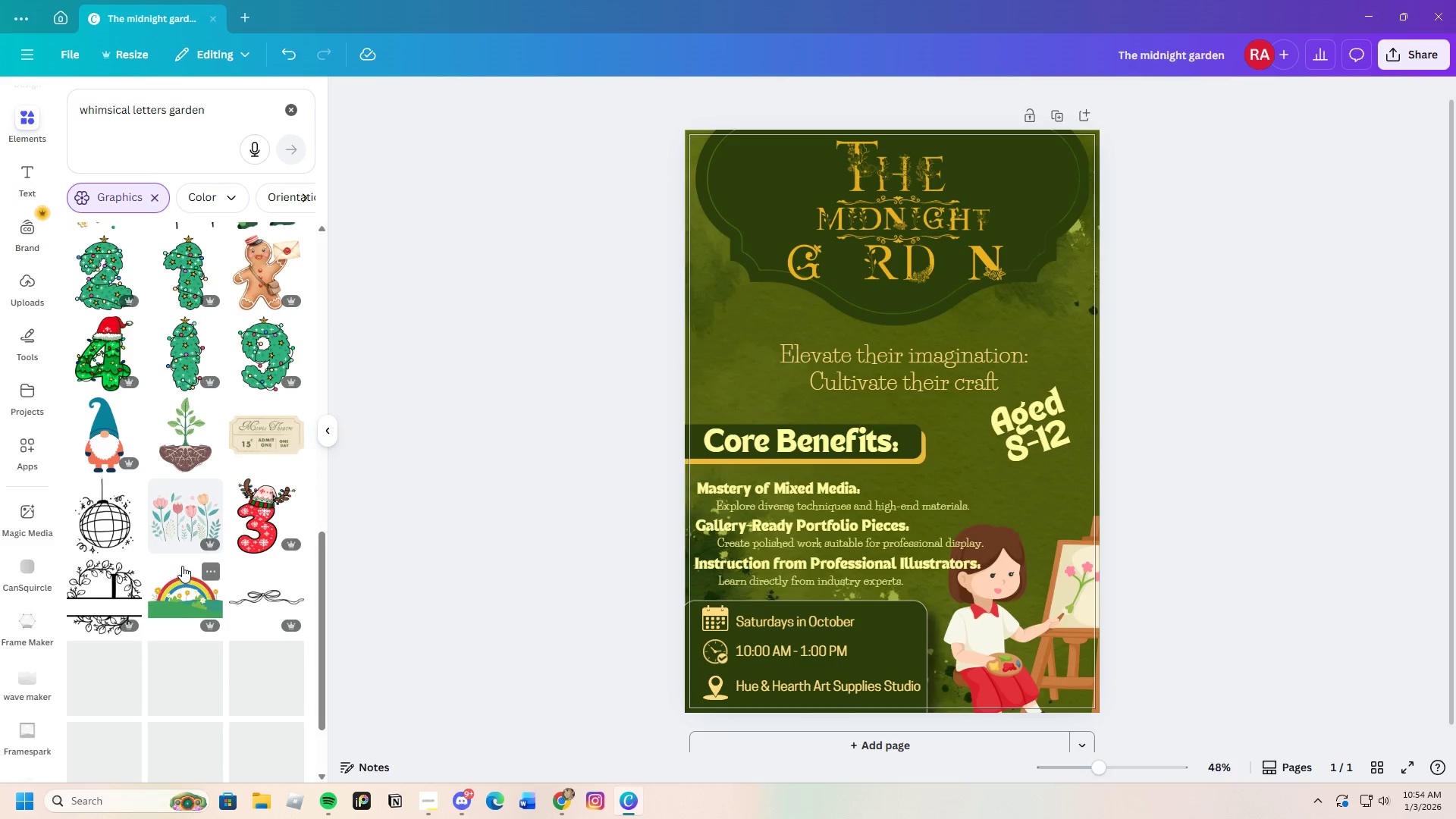 
scroll: coordinate [182, 563], scroll_direction: up, amount: 3.0
 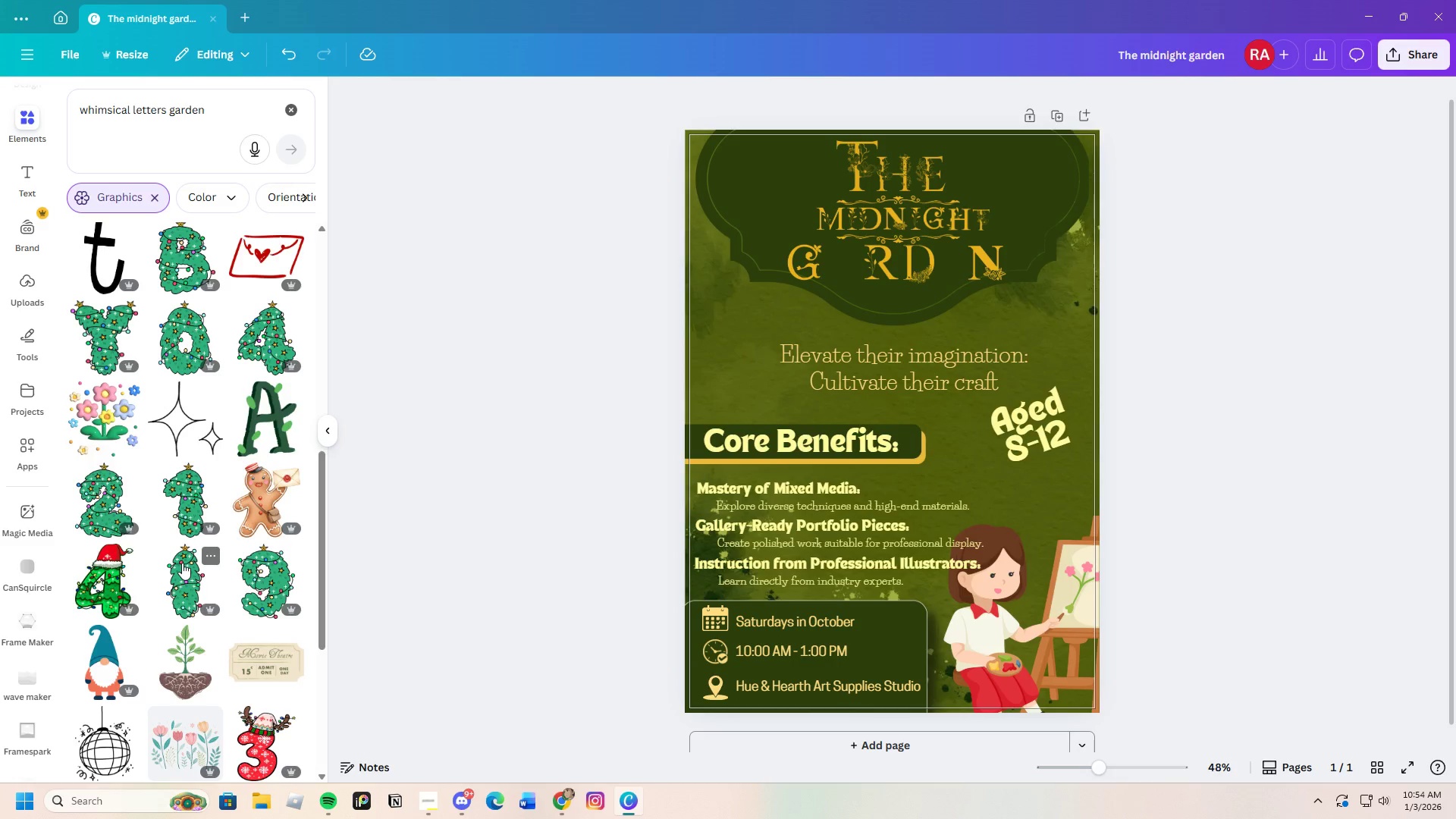 
left_click([265, 428])
 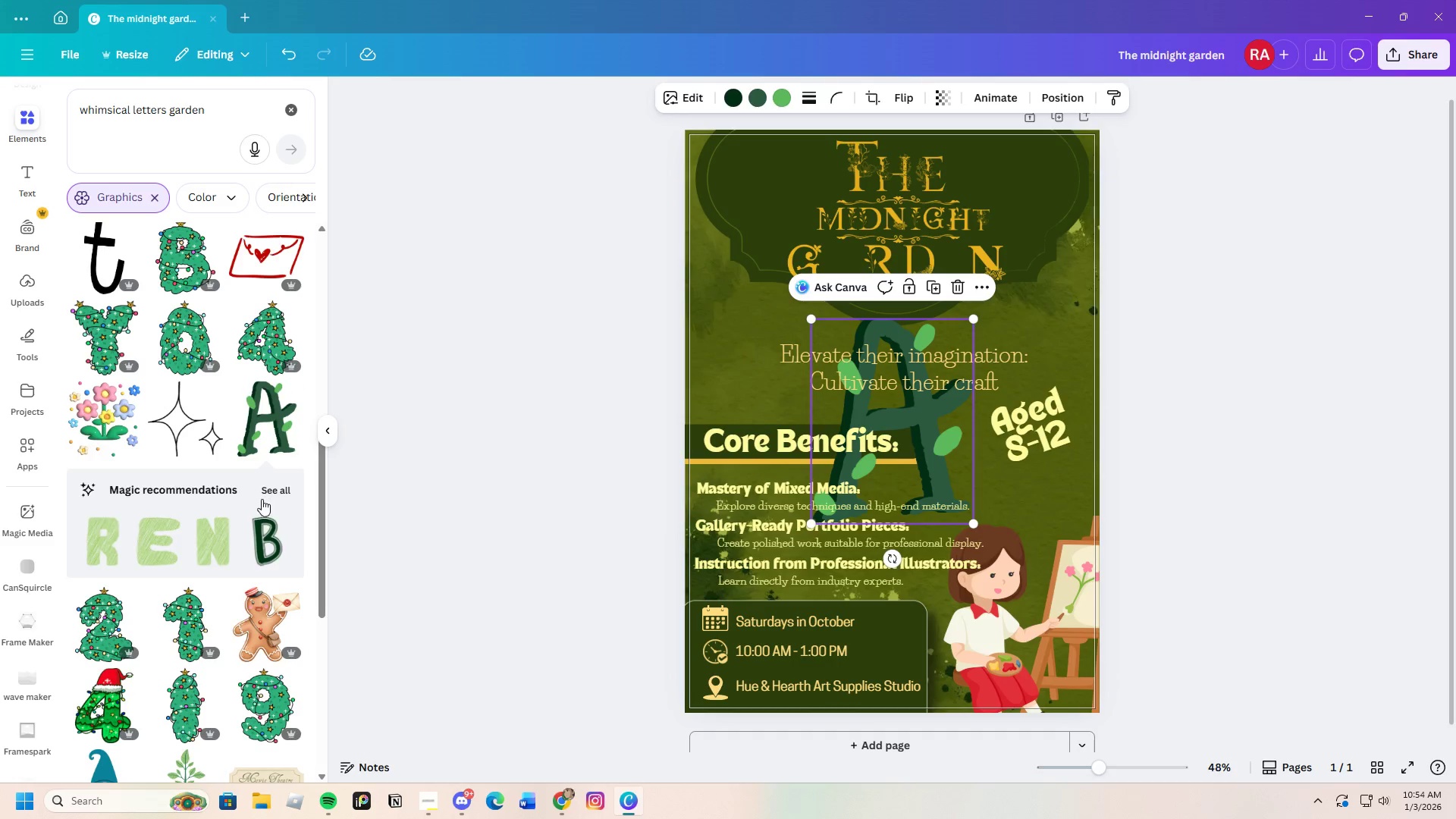 
scroll: coordinate [254, 575], scroll_direction: down, amount: 2.0
 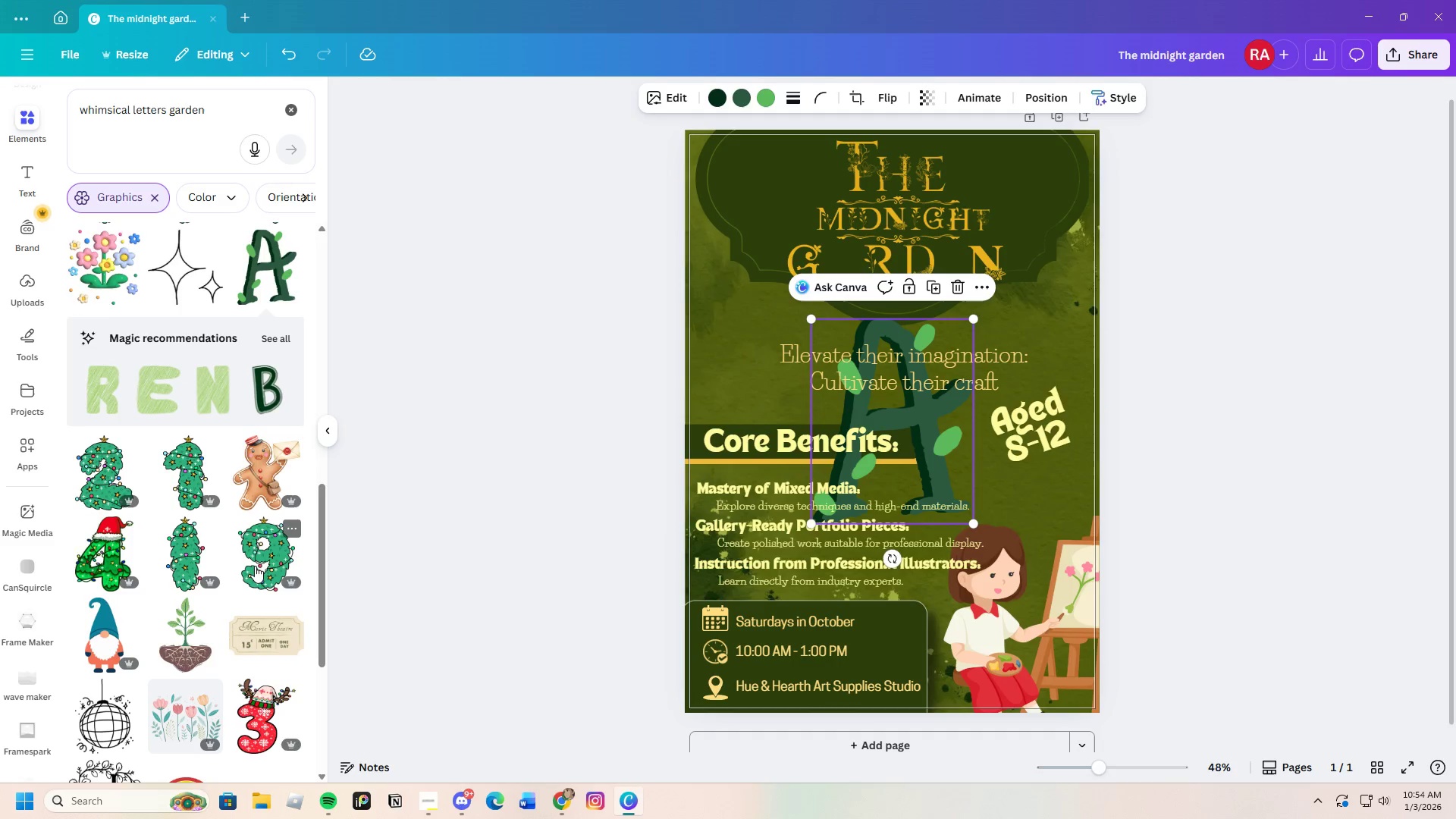 
scroll: coordinate [254, 563], scroll_direction: none, amount: 0.0
 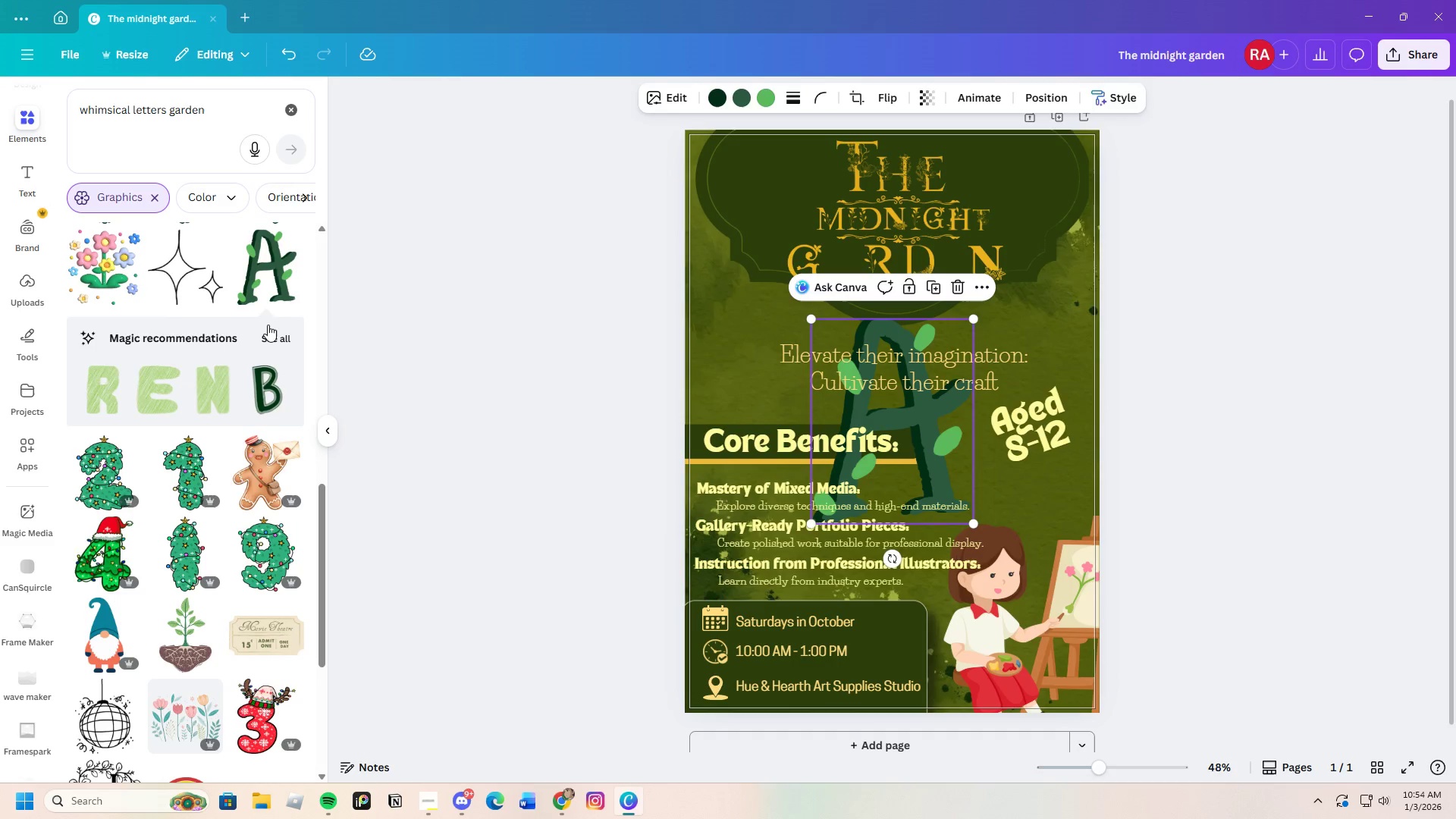 
left_click([270, 331])
 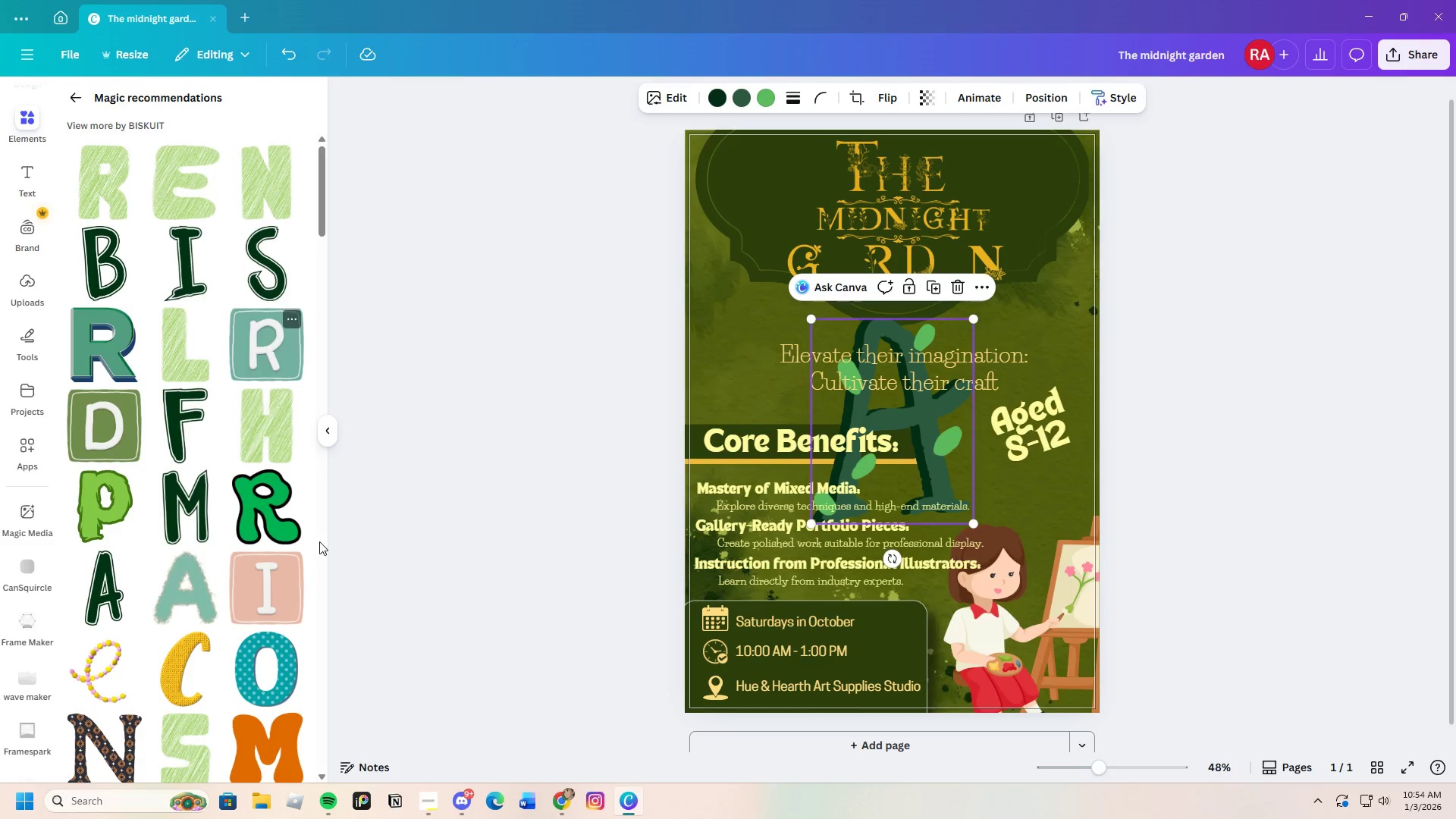 
scroll: coordinate [228, 555], scroll_direction: down, amount: 14.0
 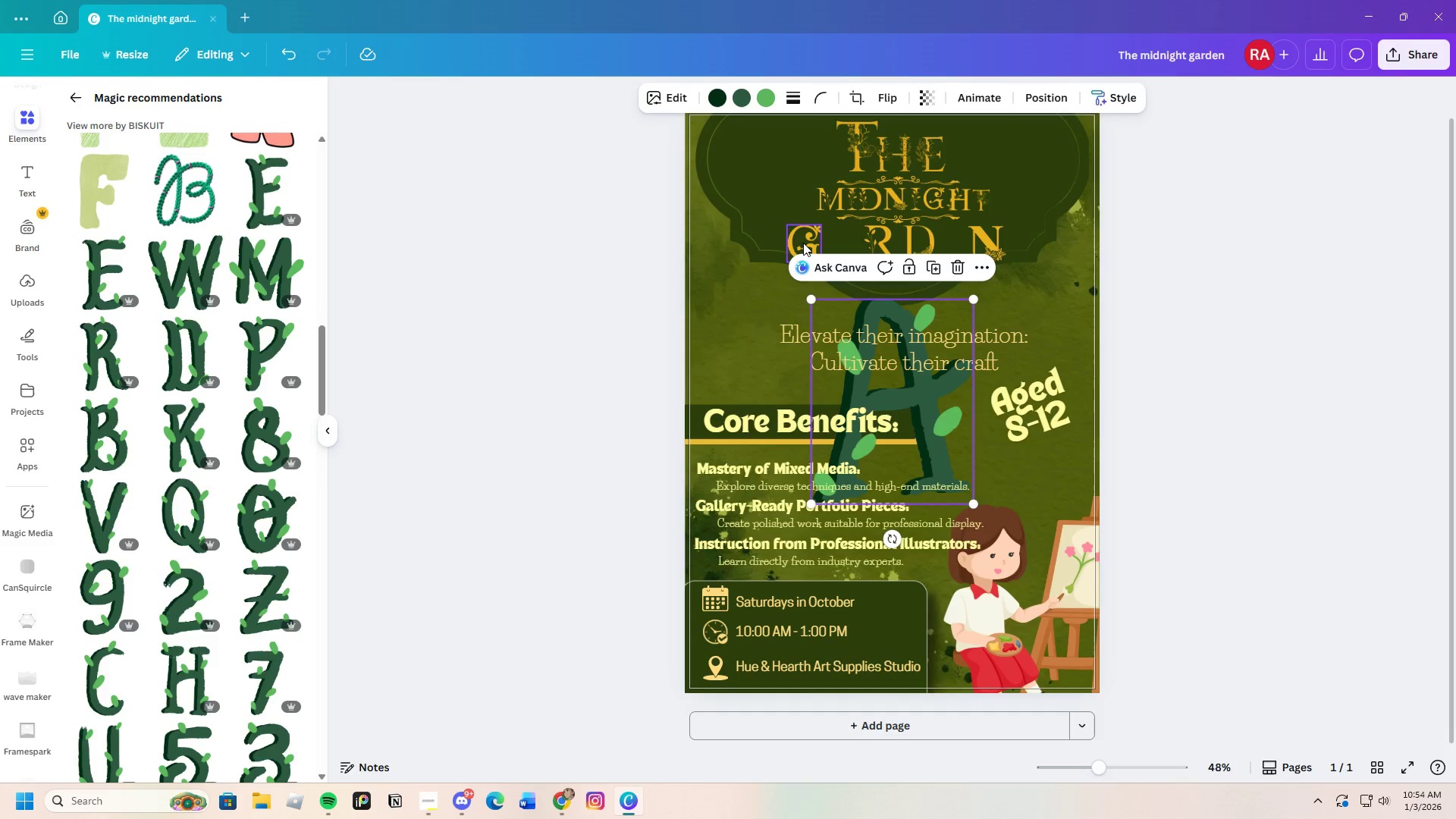 
wait(5.3)
 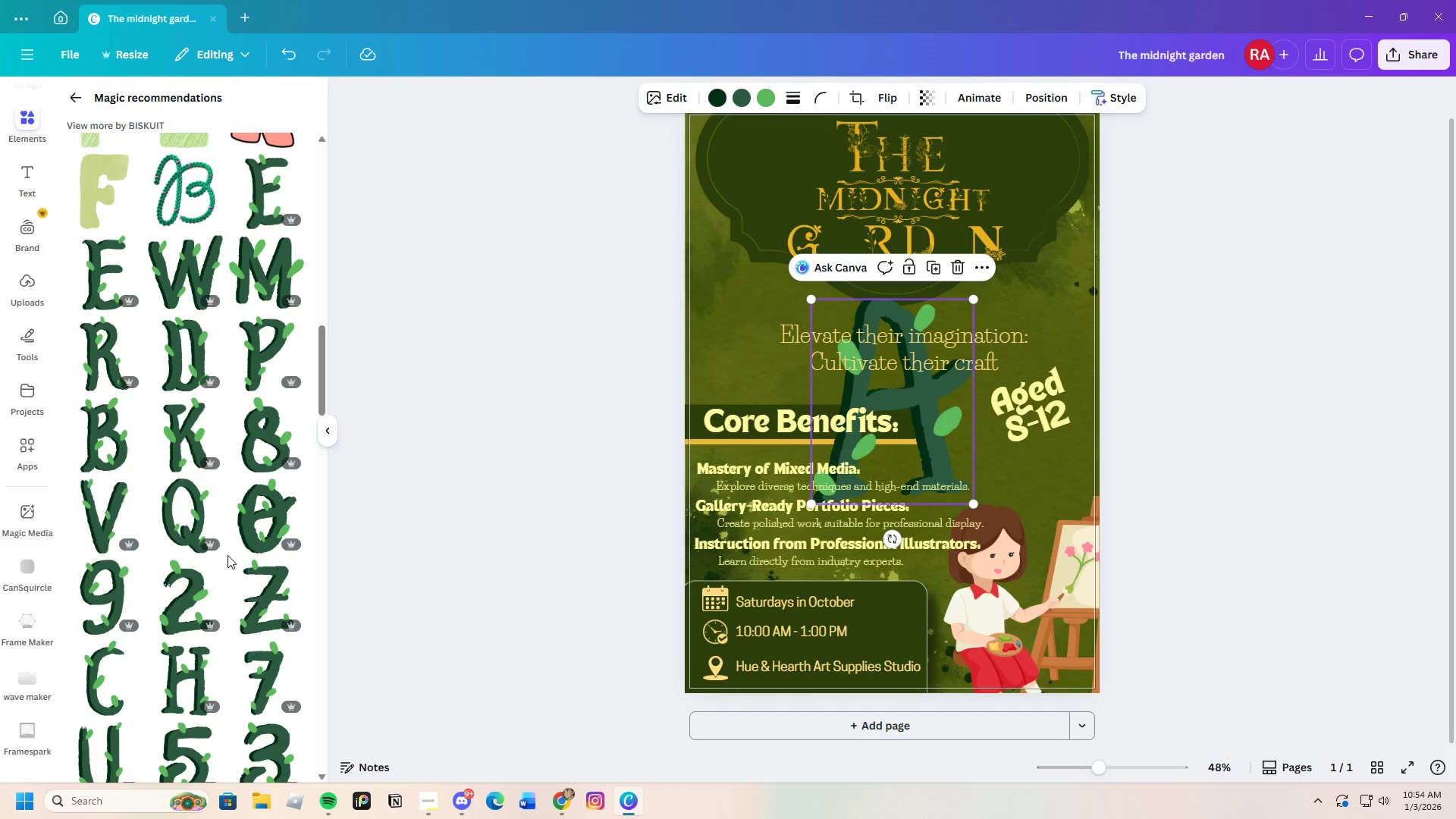 
left_click_drag(start_coordinate=[976, 503], to_coordinate=[891, 368])
 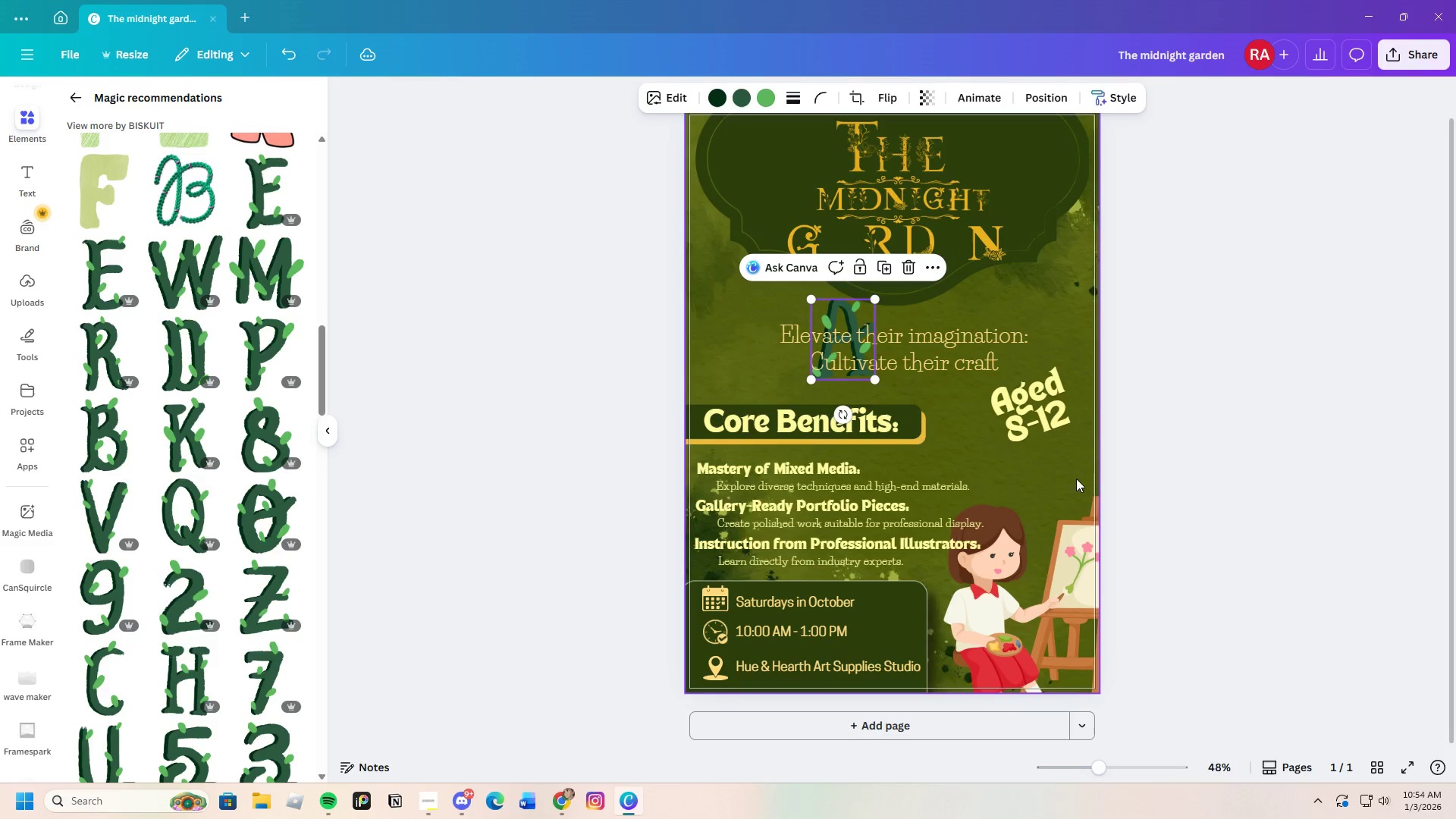 
scroll: coordinate [1097, 540], scroll_direction: up, amount: 3.0
 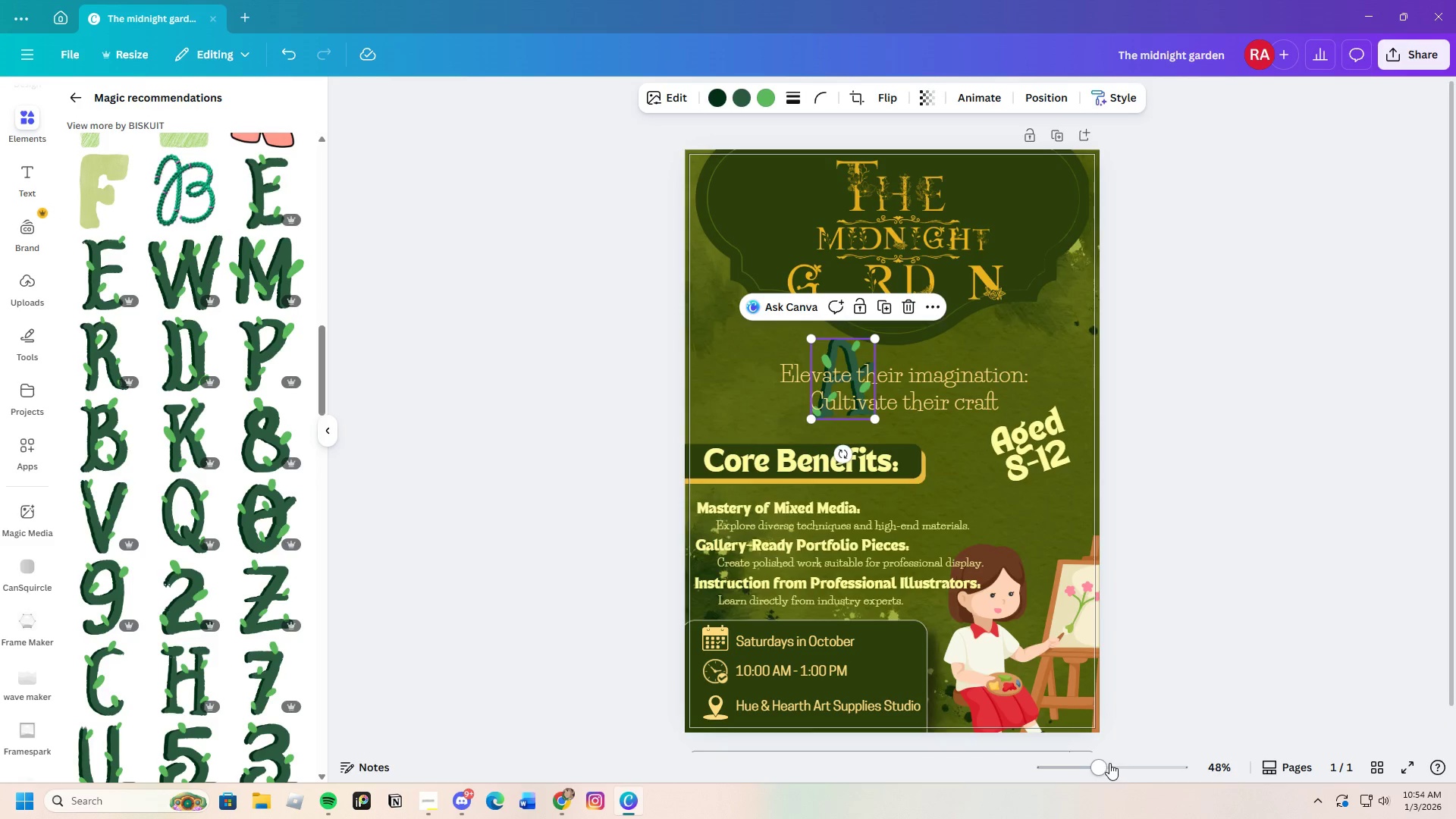 
left_click_drag(start_coordinate=[1106, 763], to_coordinate=[1123, 763])
 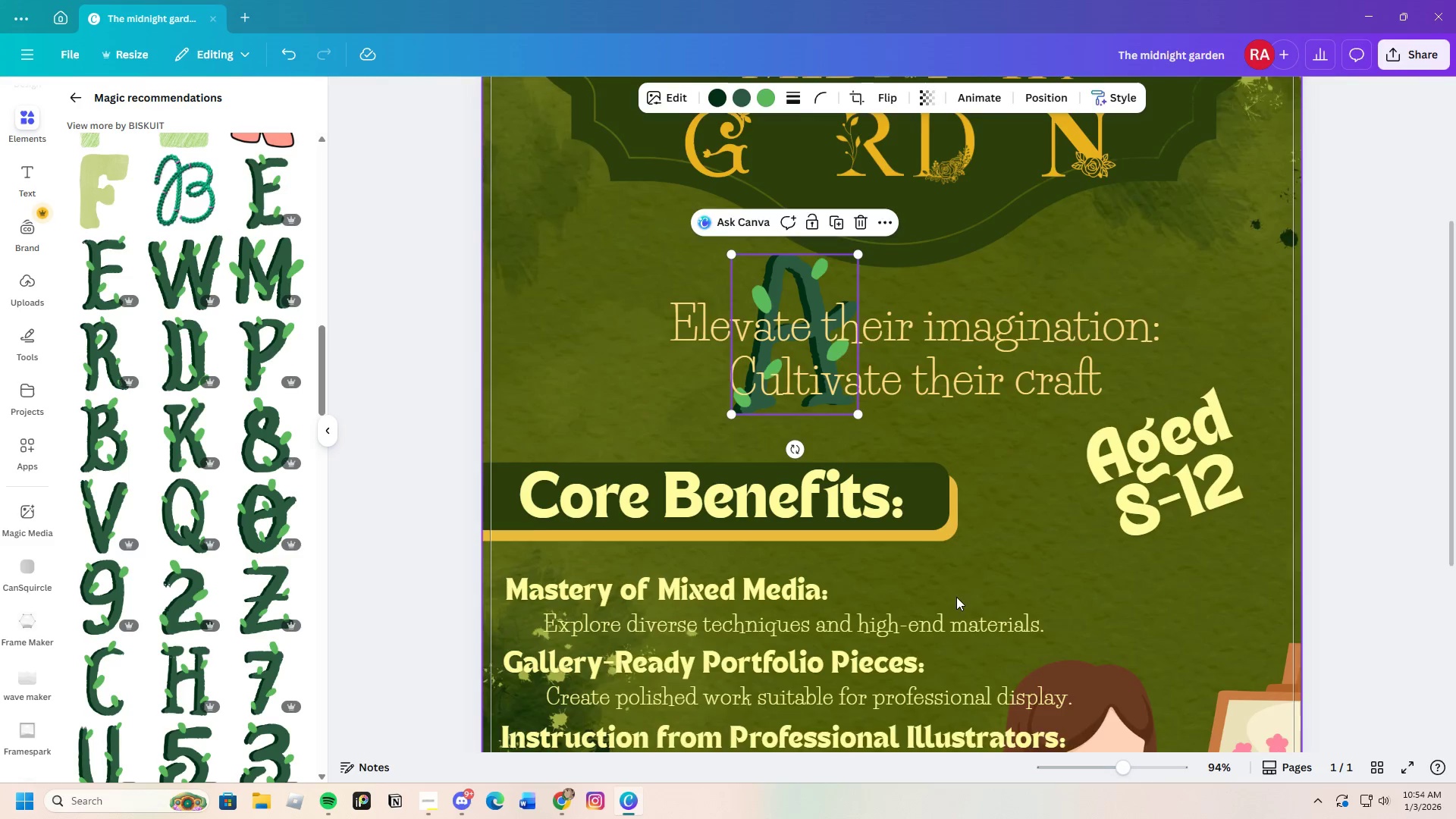 
scroll: coordinate [956, 597], scroll_direction: up, amount: 2.0
 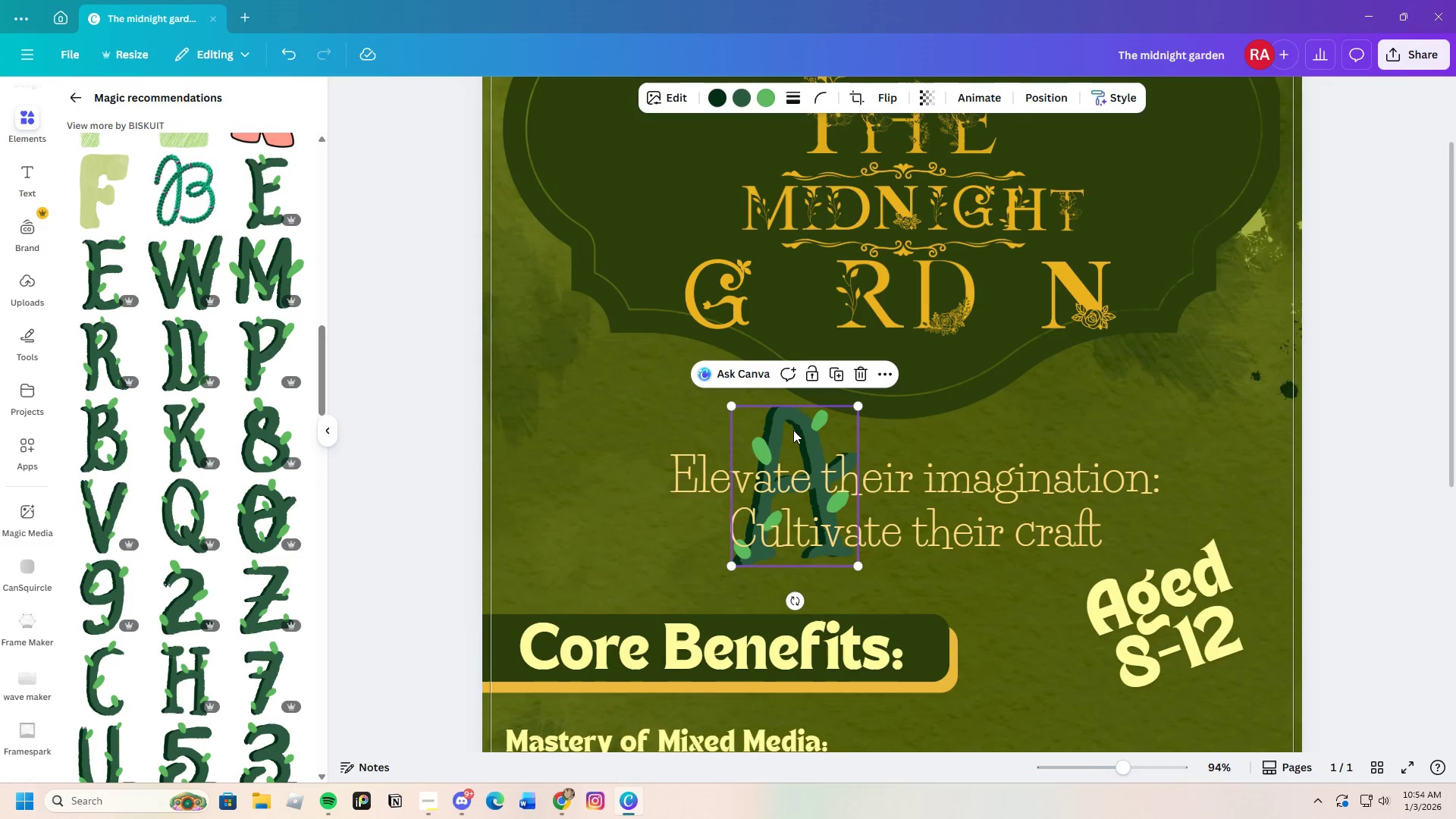 
left_click_drag(start_coordinate=[793, 434], to_coordinate=[770, 377])
 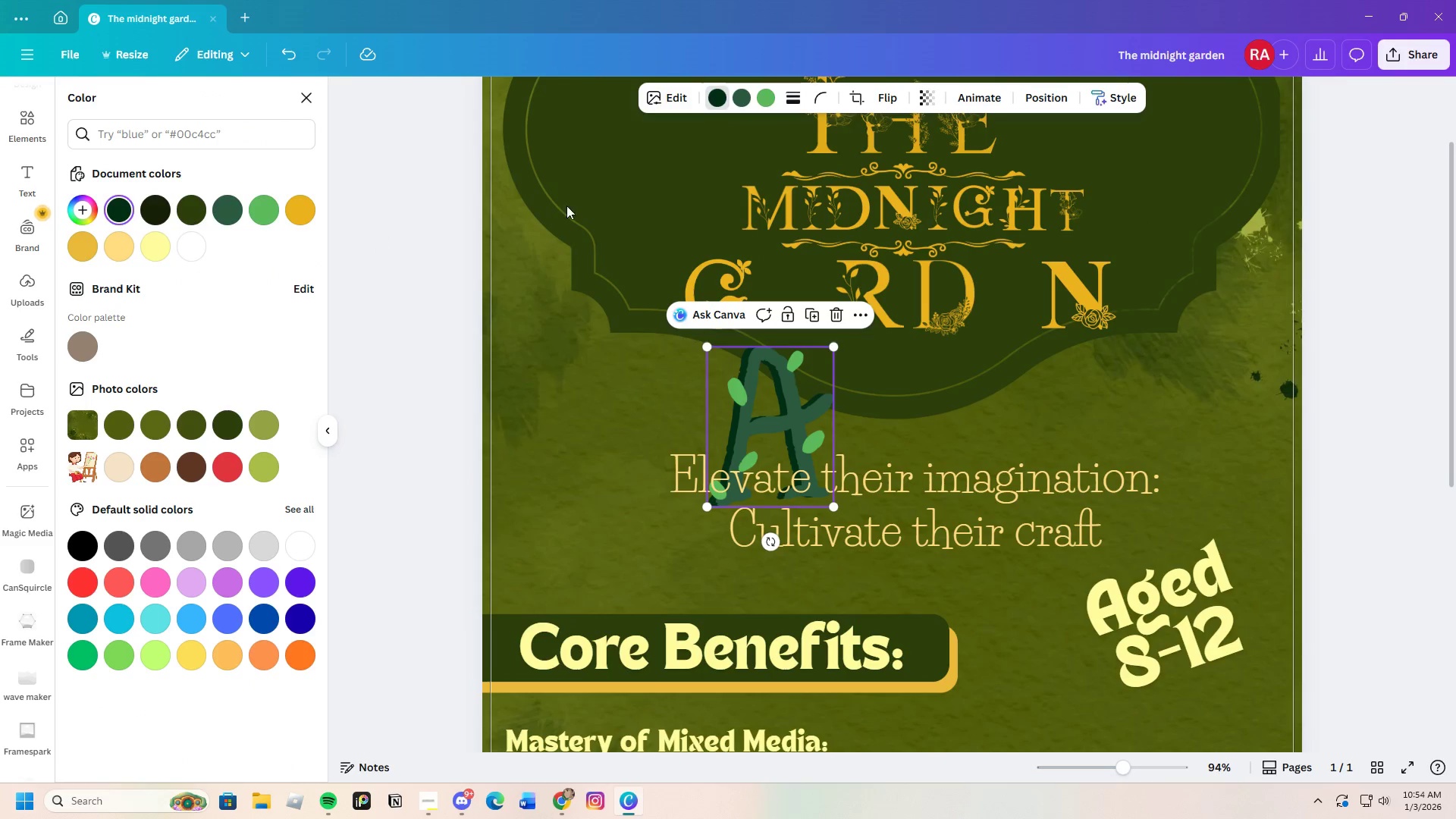 
left_click([747, 89])
 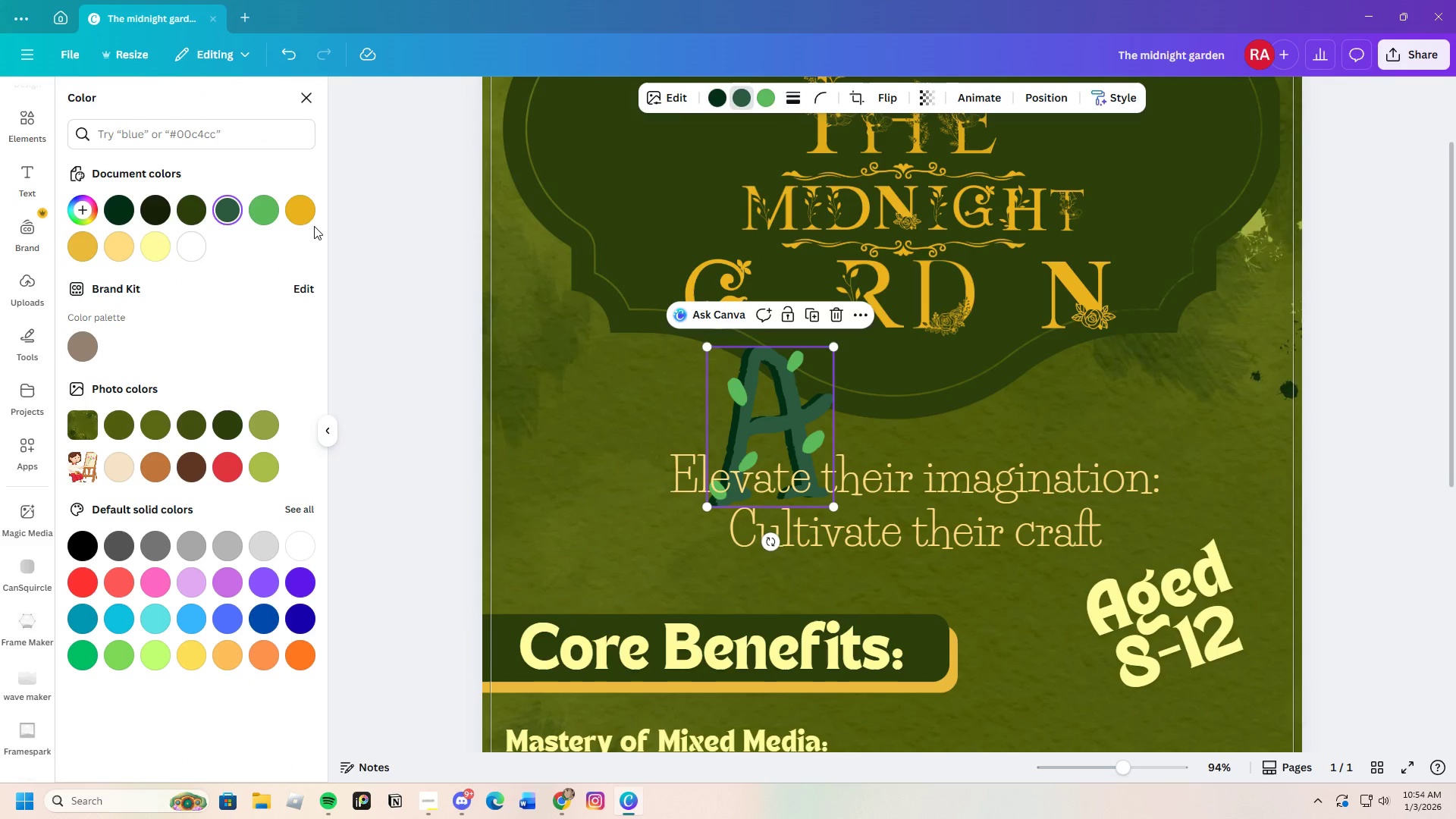 
left_click([300, 216])
 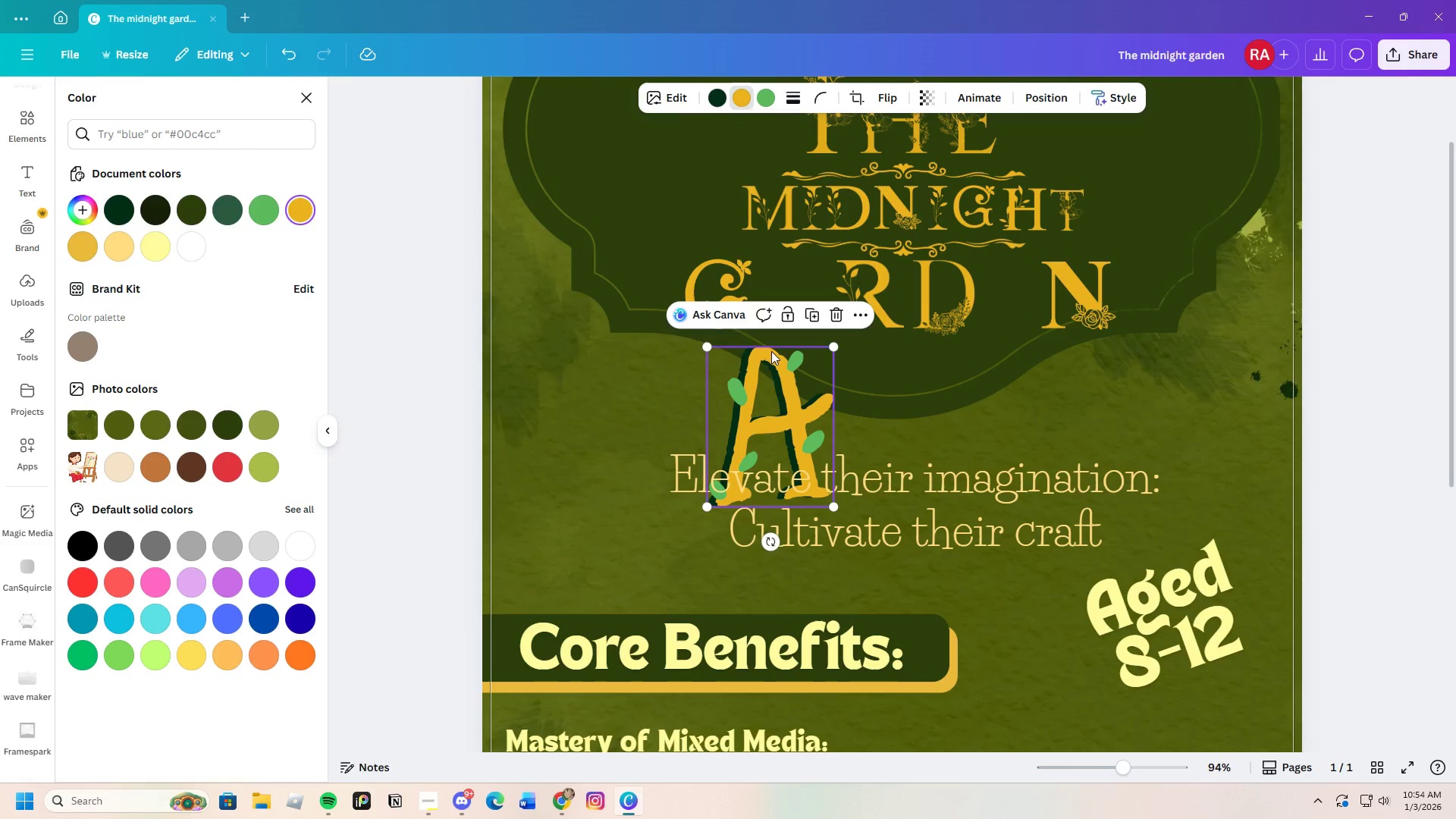 
left_click([727, 262])
 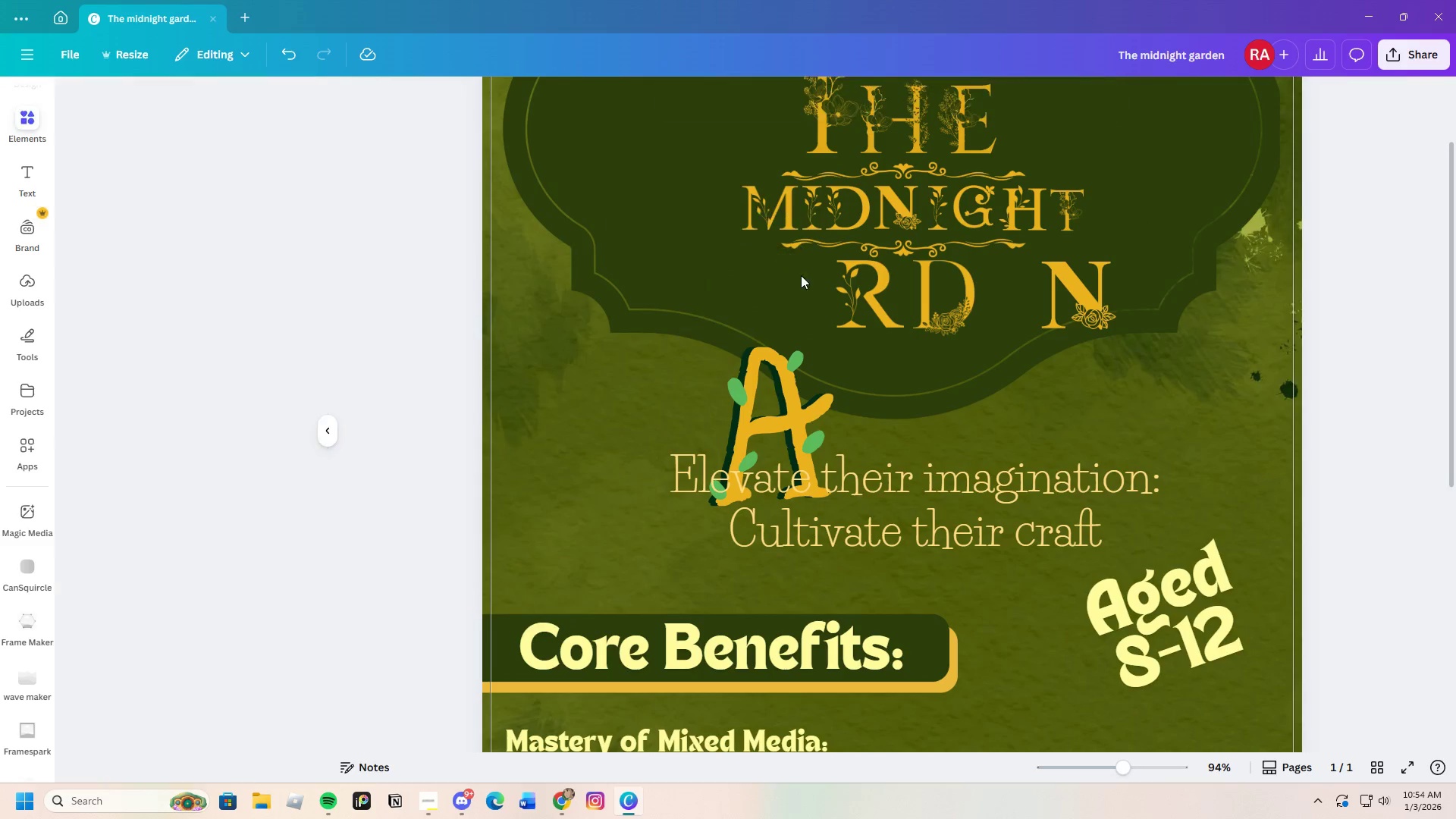 
double_click([801, 295])
 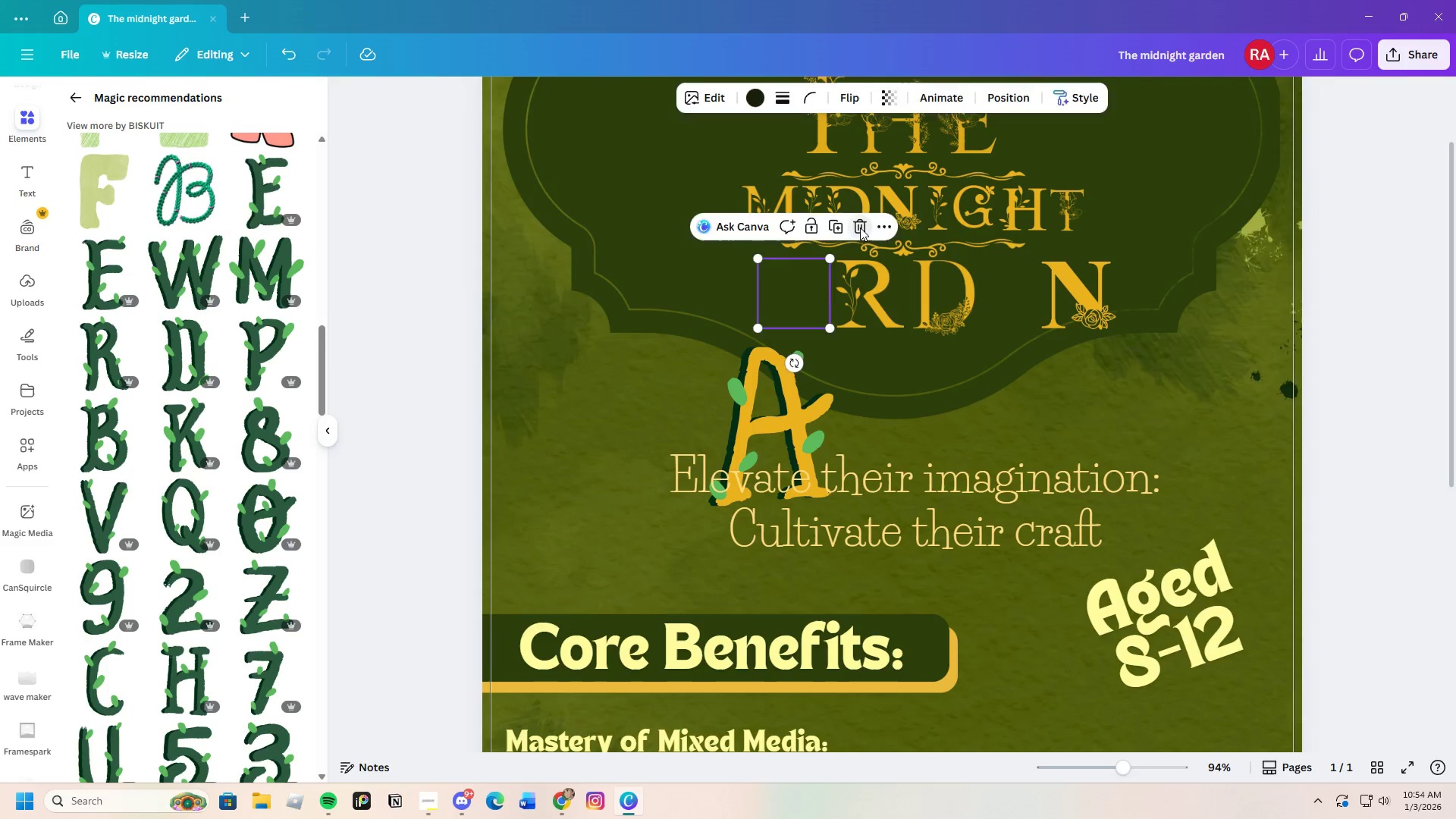 
double_click([865, 268])
 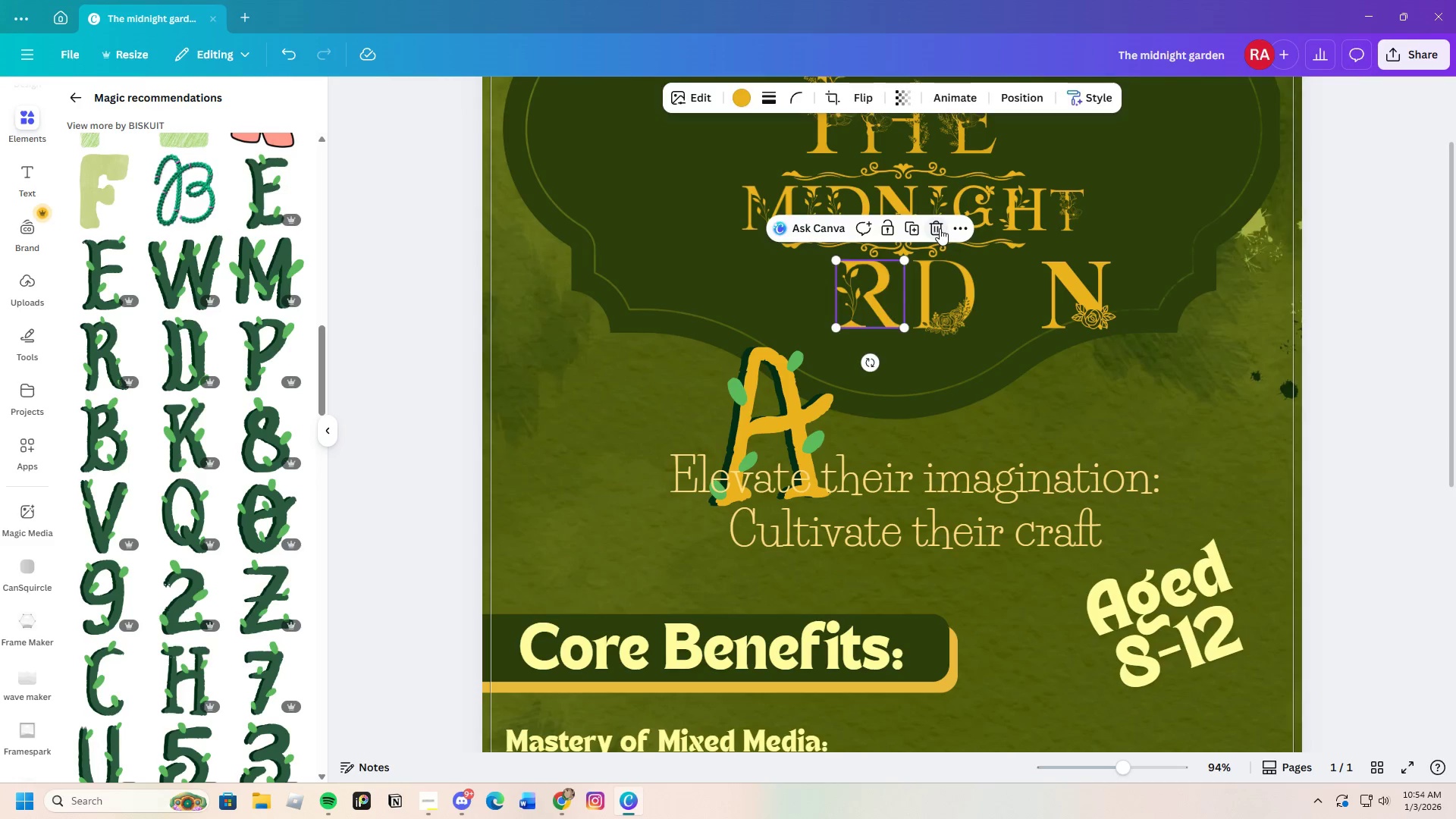 
double_click([940, 309])
 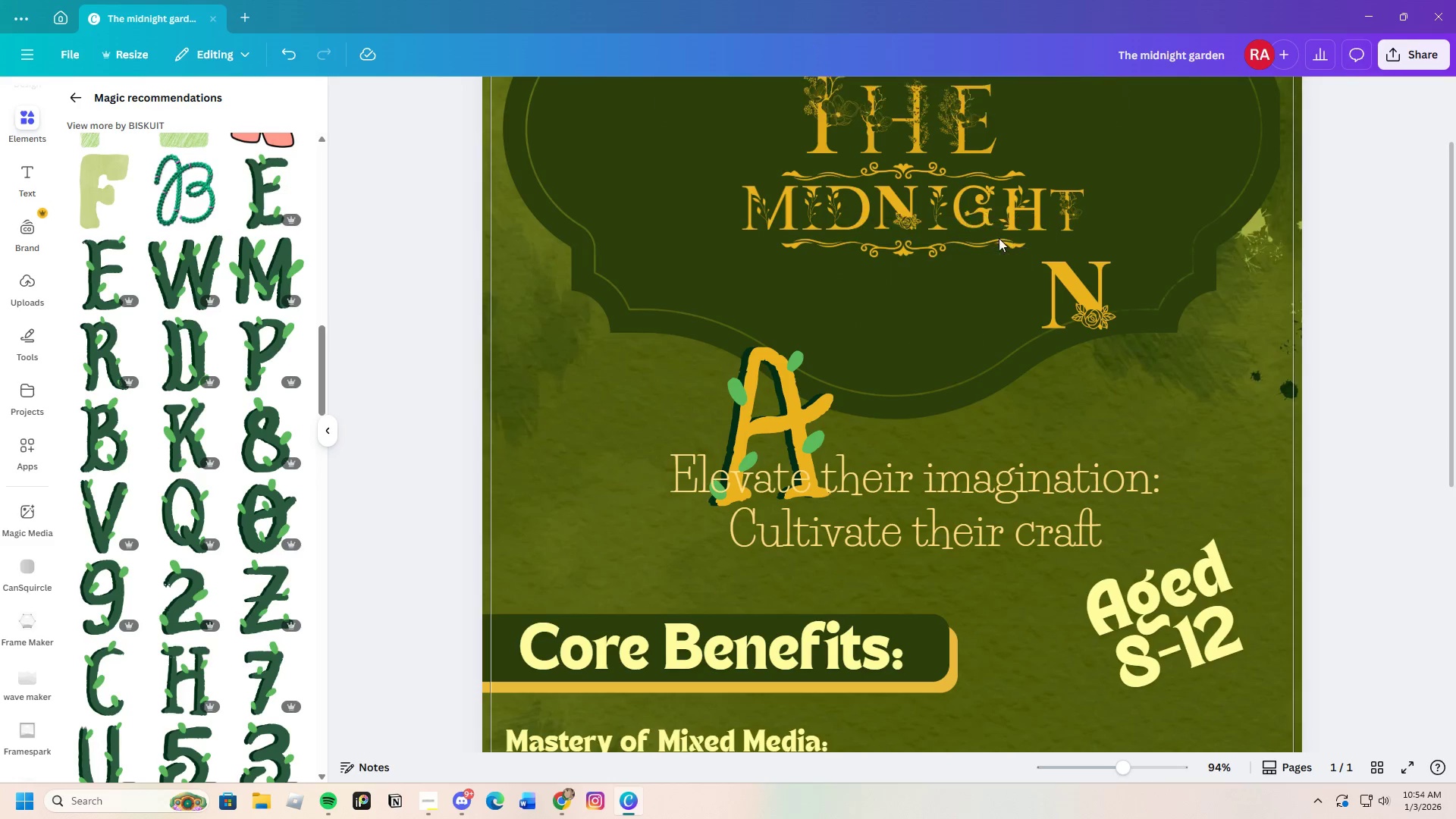 
double_click([1006, 297])
 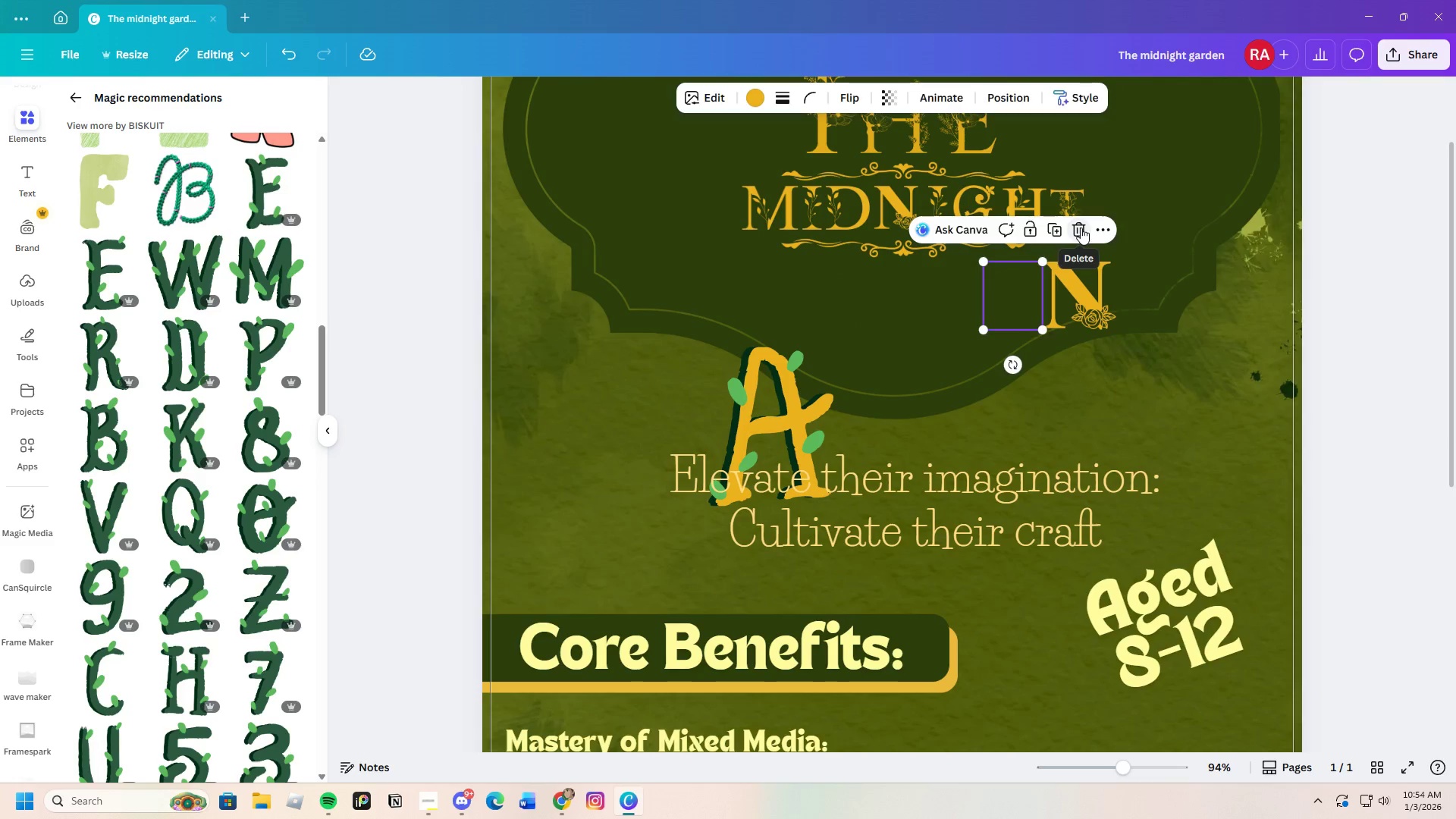 
double_click([1098, 290])
 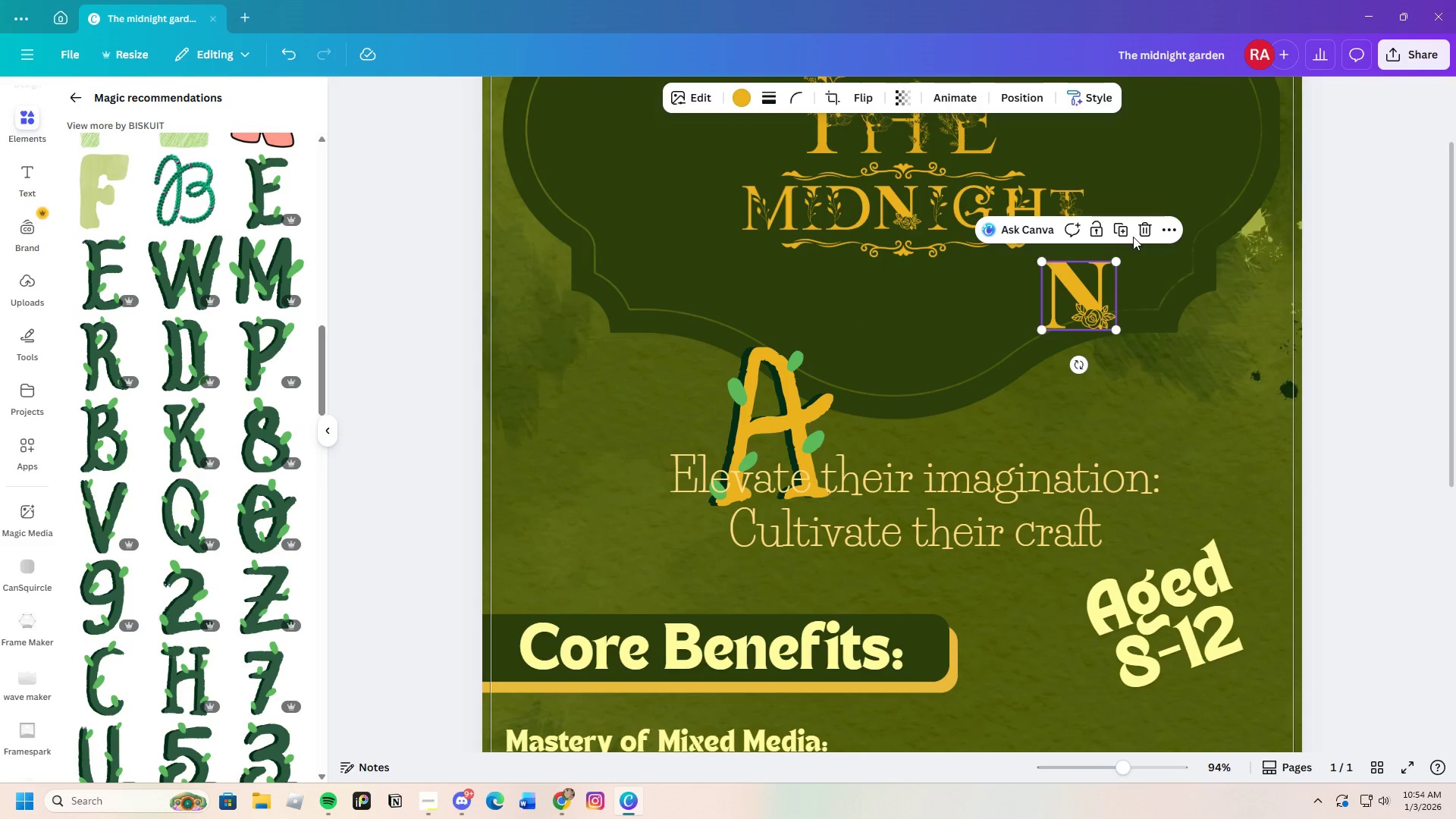 
left_click([1143, 232])
 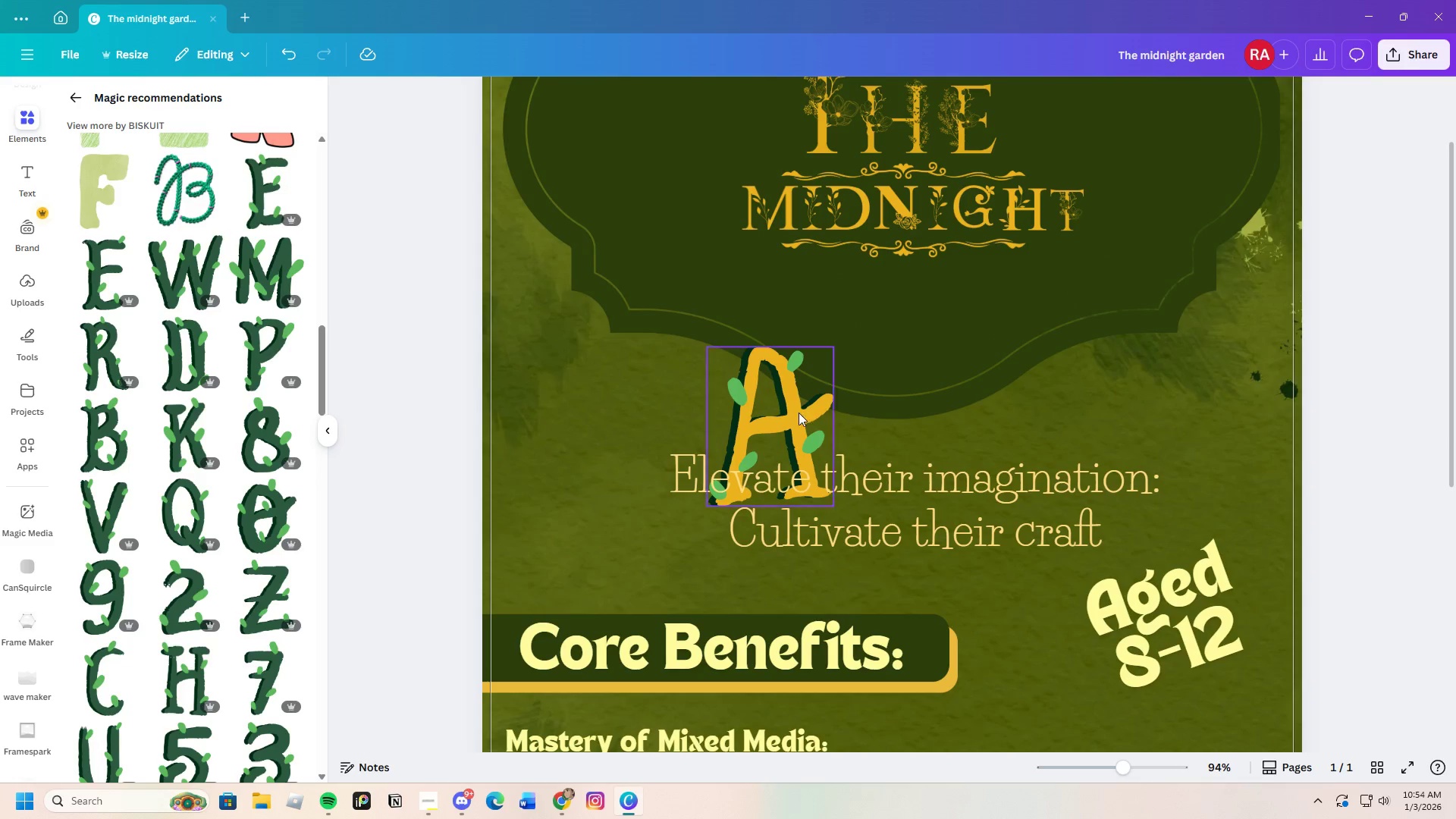 
left_click_drag(start_coordinate=[770, 421], to_coordinate=[895, 339])
 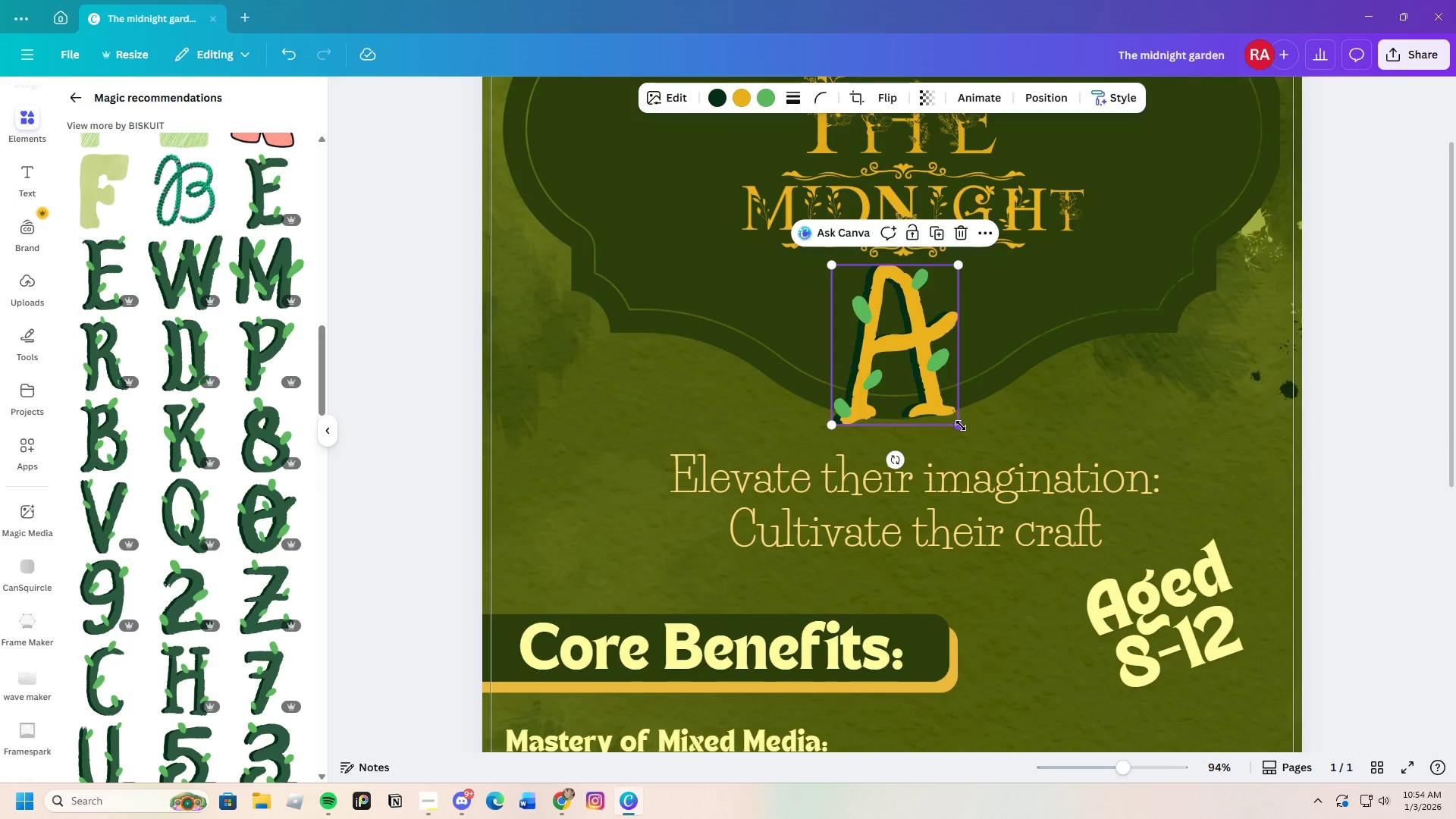 
left_click_drag(start_coordinate=[961, 425], to_coordinate=[919, 384])
 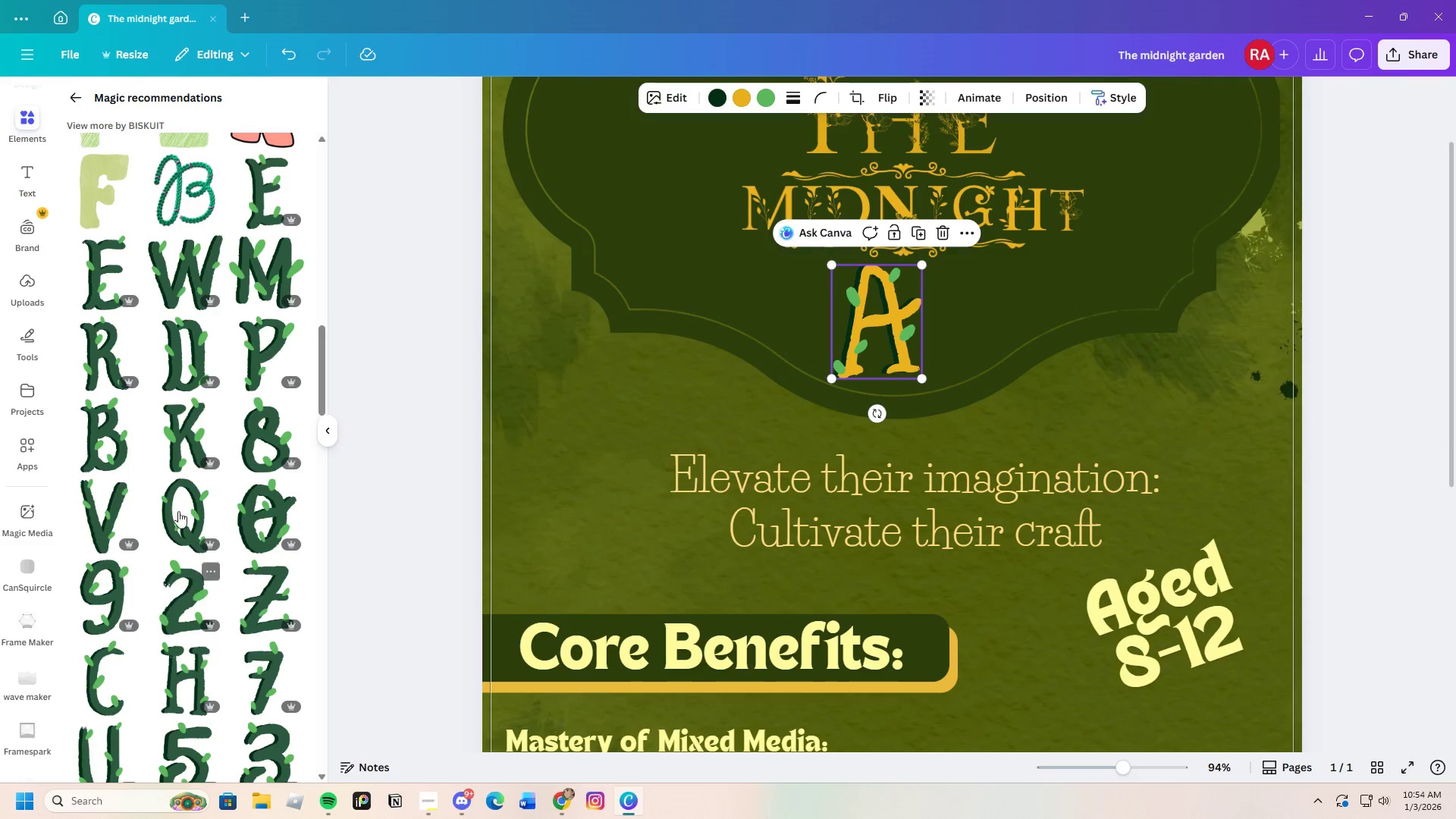 
scroll: coordinate [205, 570], scroll_direction: down, amount: 5.0
 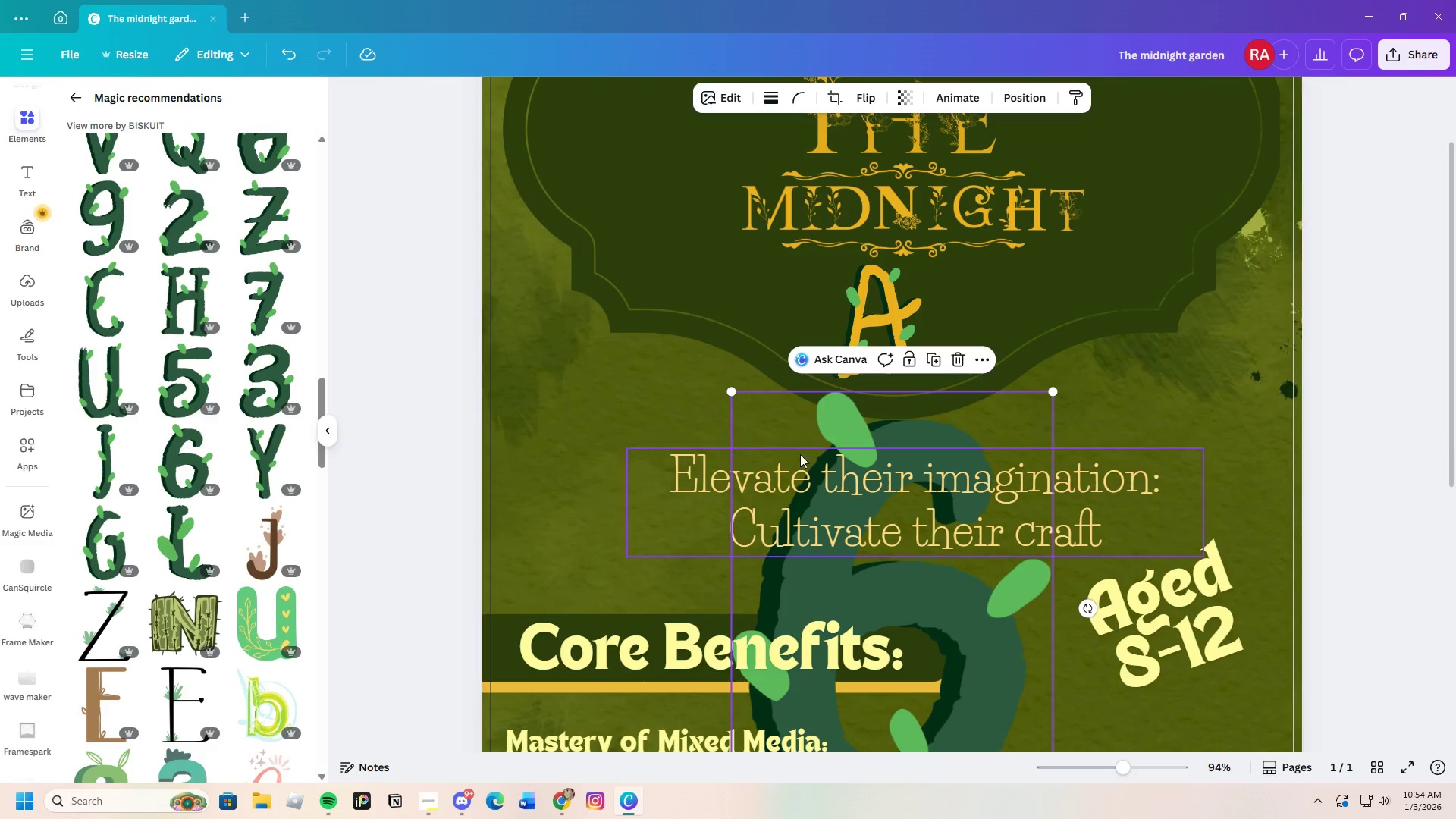 
left_click_drag(start_coordinate=[864, 636], to_coordinate=[661, 367])
 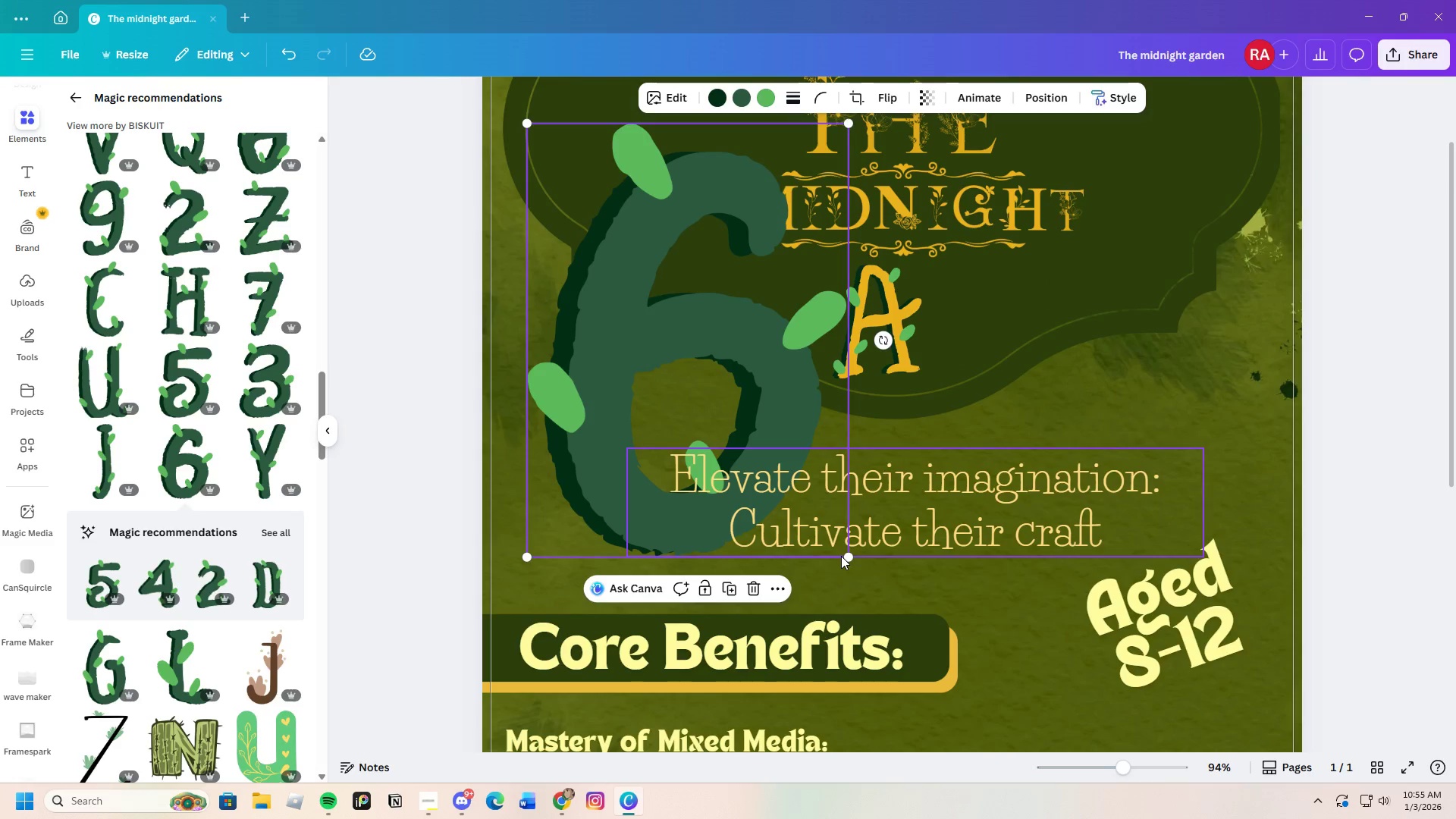 
left_click_drag(start_coordinate=[843, 556], to_coordinate=[612, 302])
 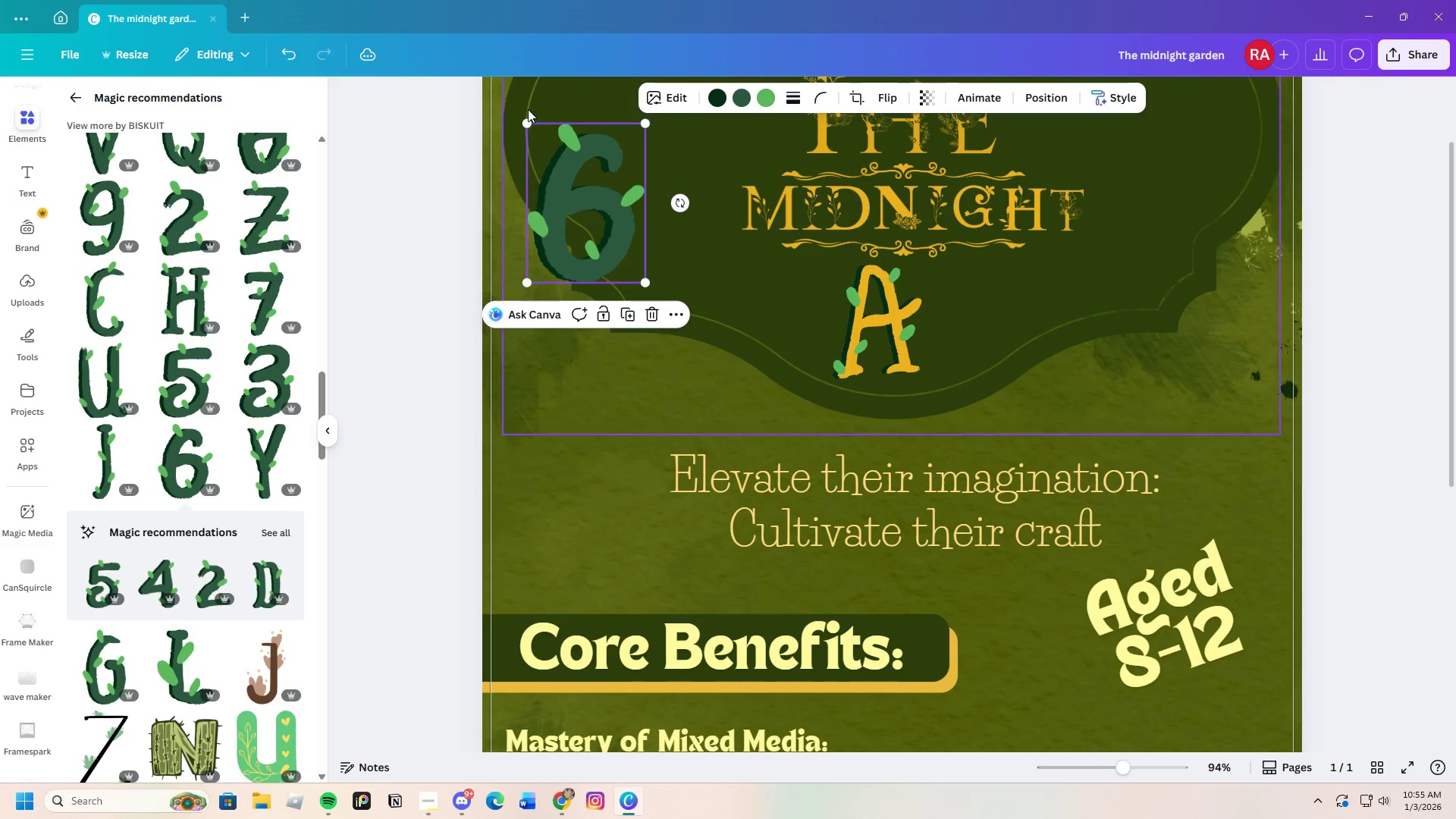 
left_click_drag(start_coordinate=[537, 117], to_coordinate=[603, 169])
 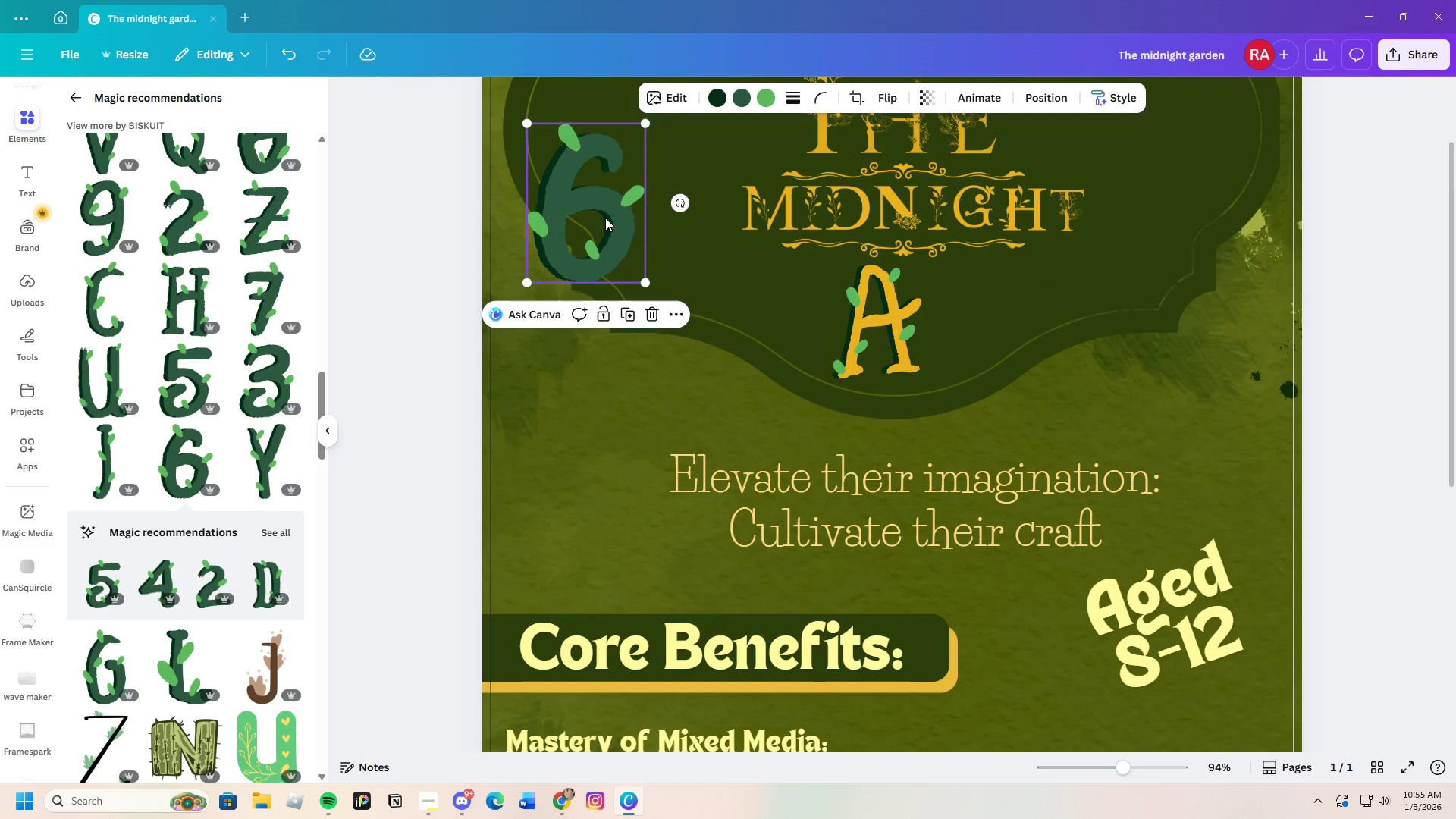 
left_click_drag(start_coordinate=[588, 211], to_coordinate=[692, 328])
 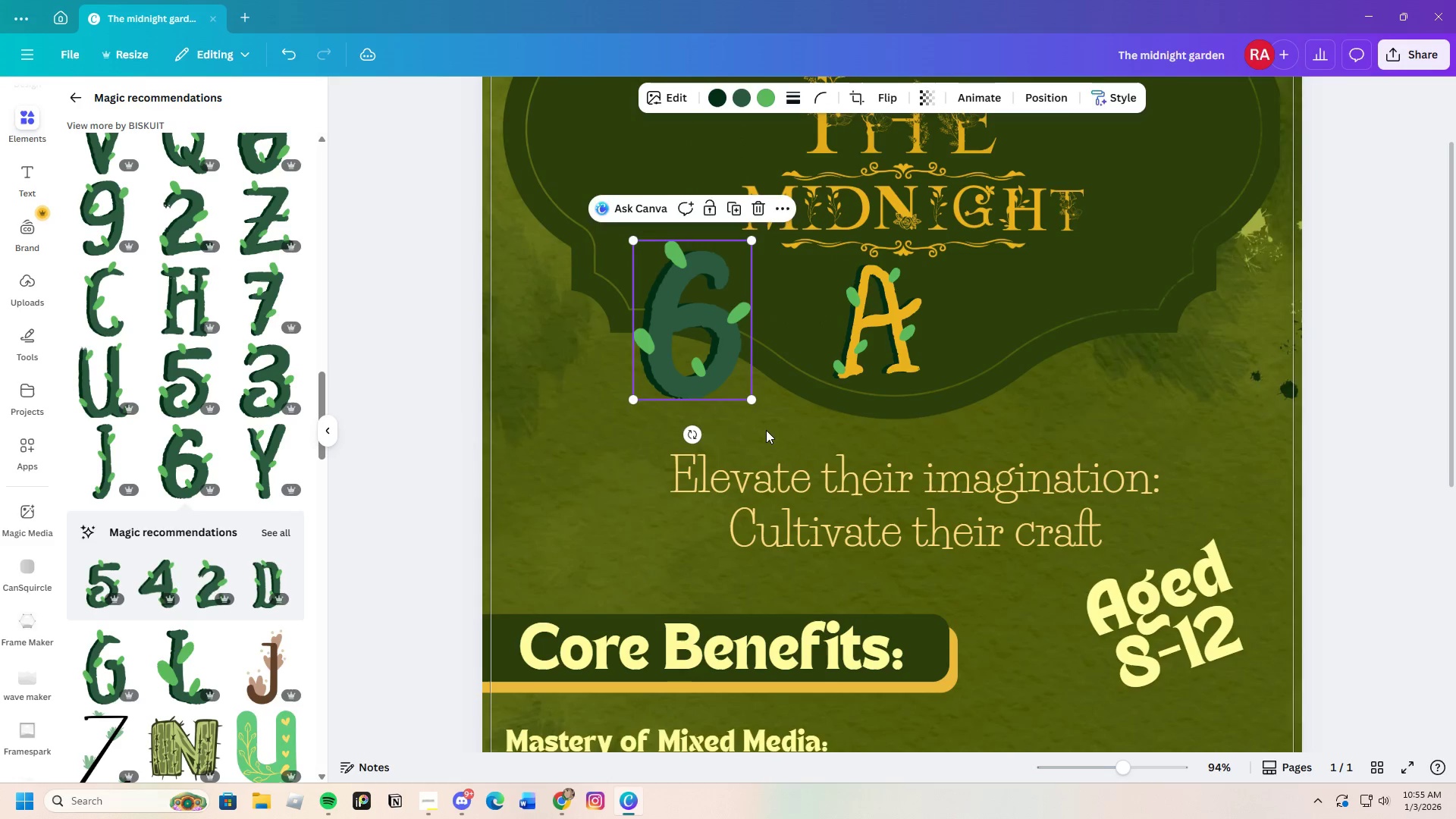 
left_click_drag(start_coordinate=[685, 438], to_coordinate=[687, 419])
 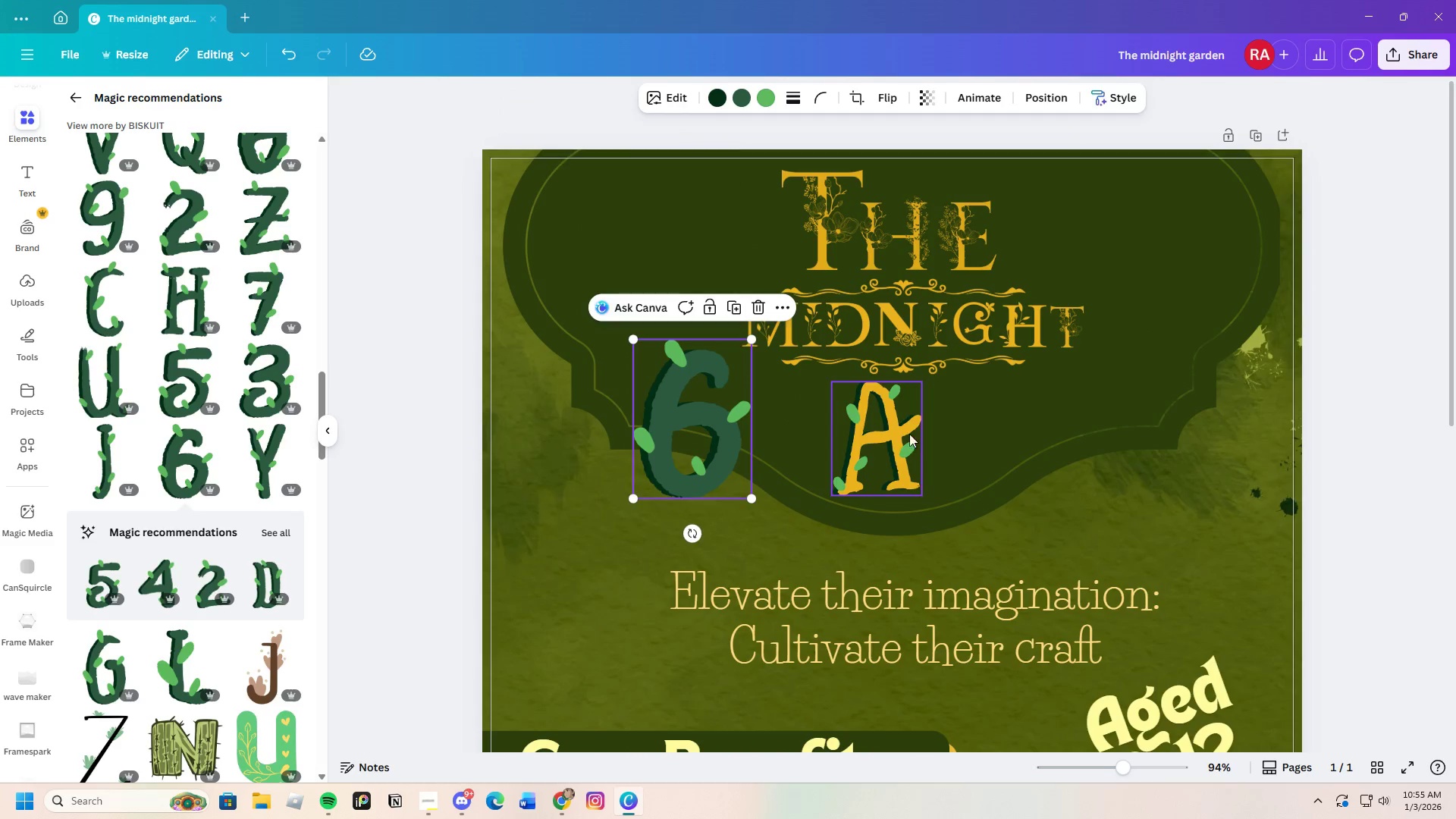 
scroll: coordinate [773, 434], scroll_direction: up, amount: 2.0
 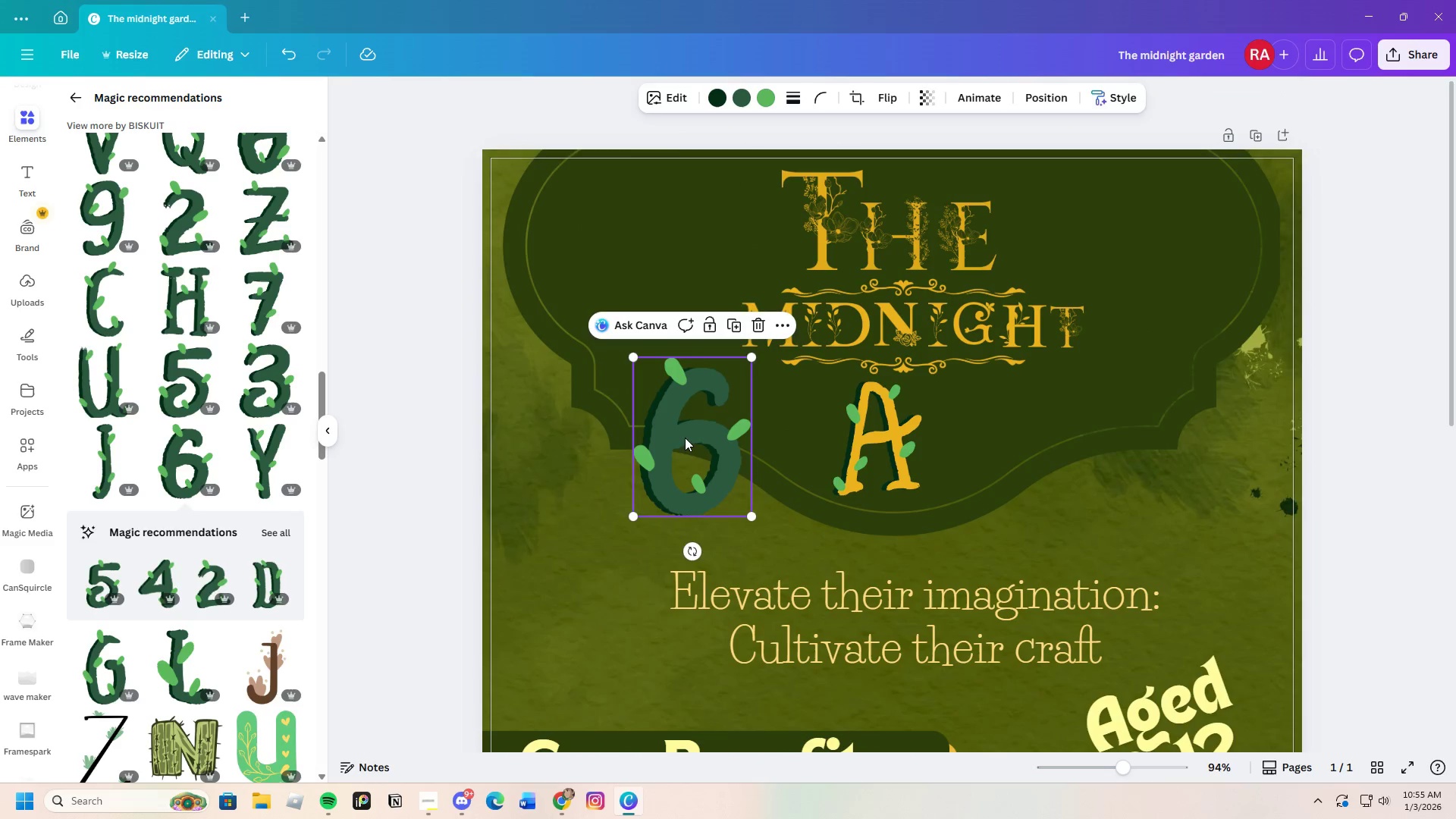 
left_click_drag(start_coordinate=[905, 434], to_coordinate=[822, 437])
 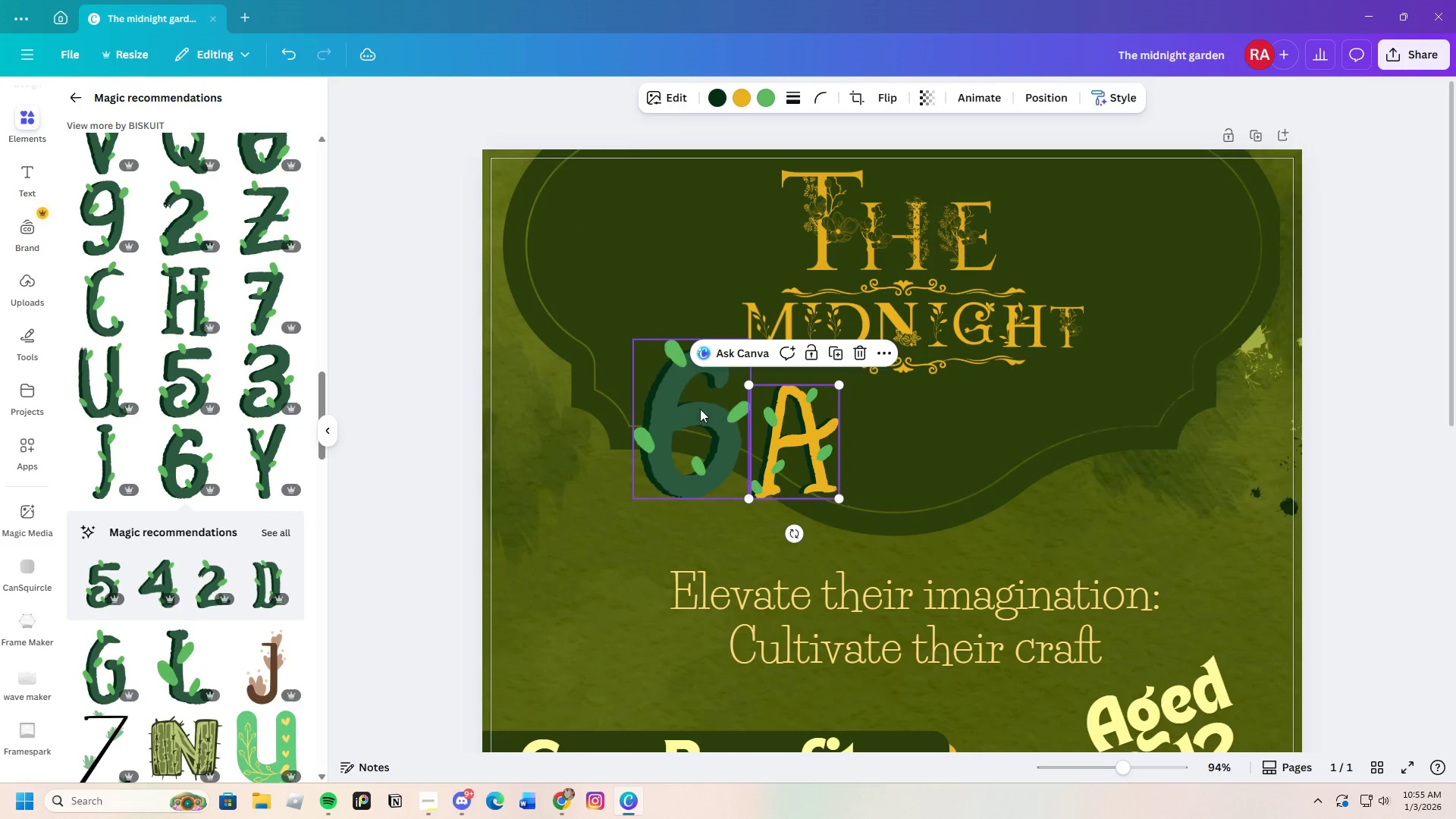 
left_click_drag(start_coordinate=[696, 415], to_coordinate=[664, 442])
 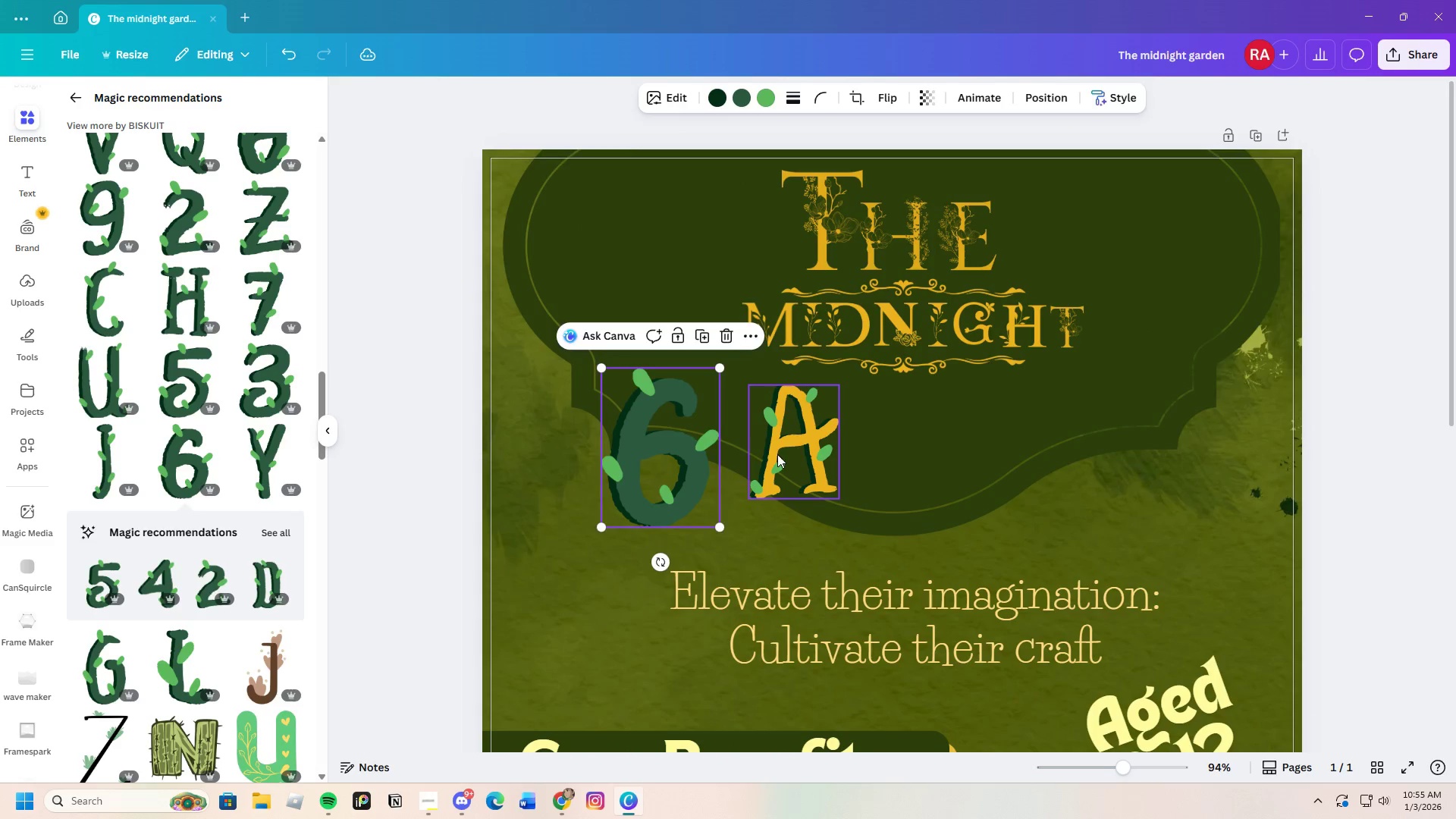 
left_click_drag(start_coordinate=[777, 454], to_coordinate=[761, 450])
 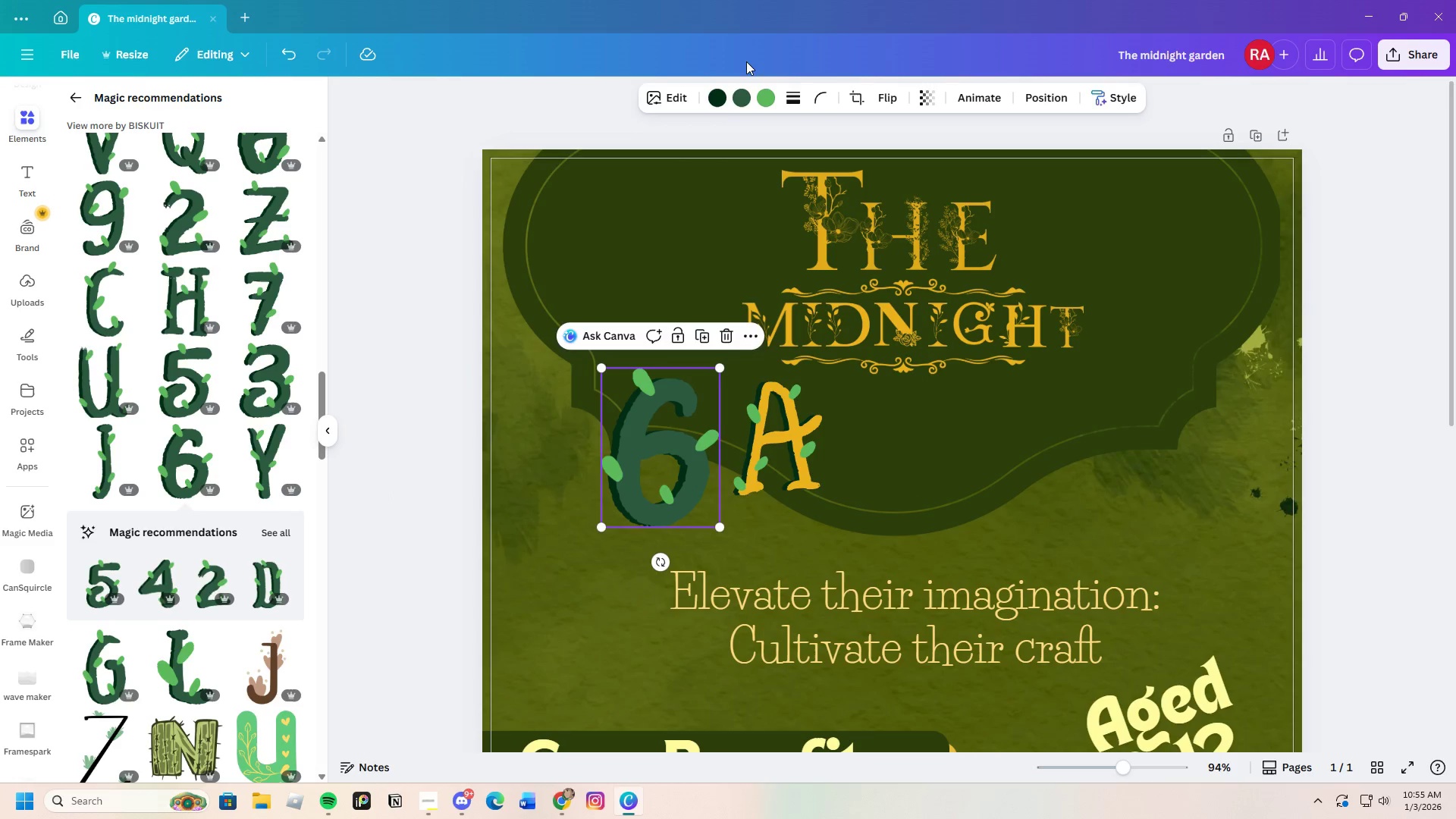 
left_click([734, 100])
 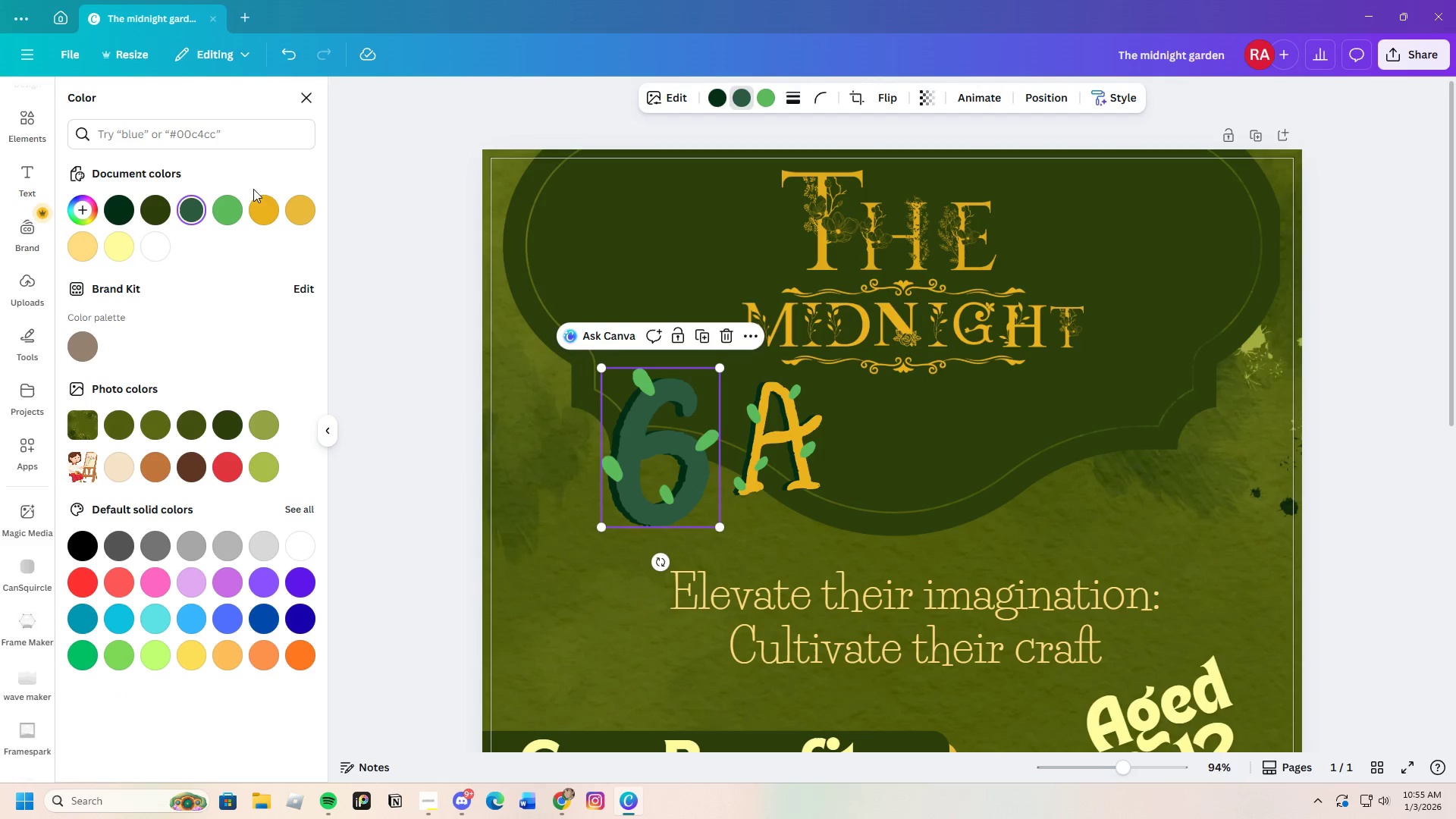 
left_click([262, 208])
 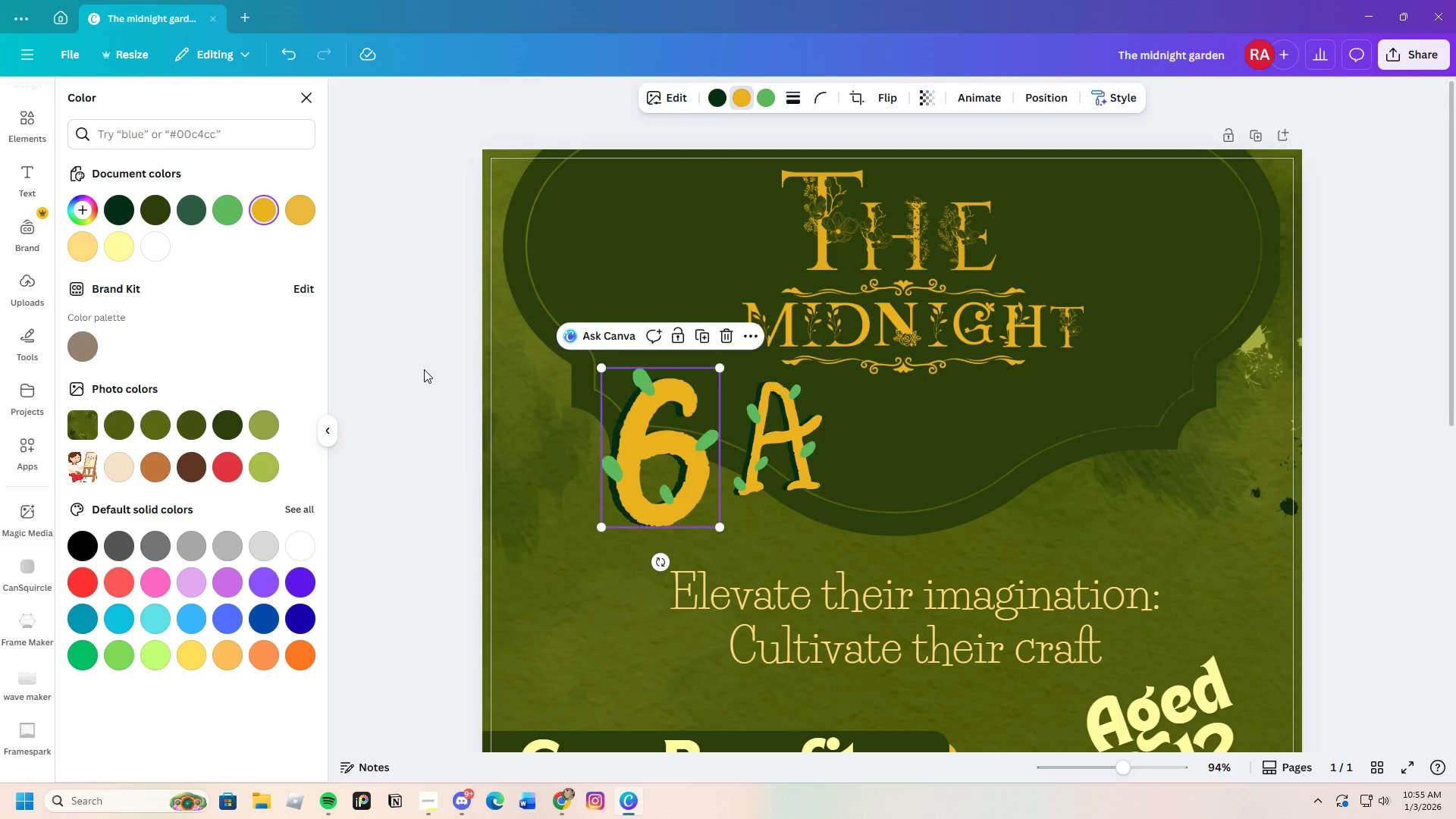 
left_click([425, 369])
 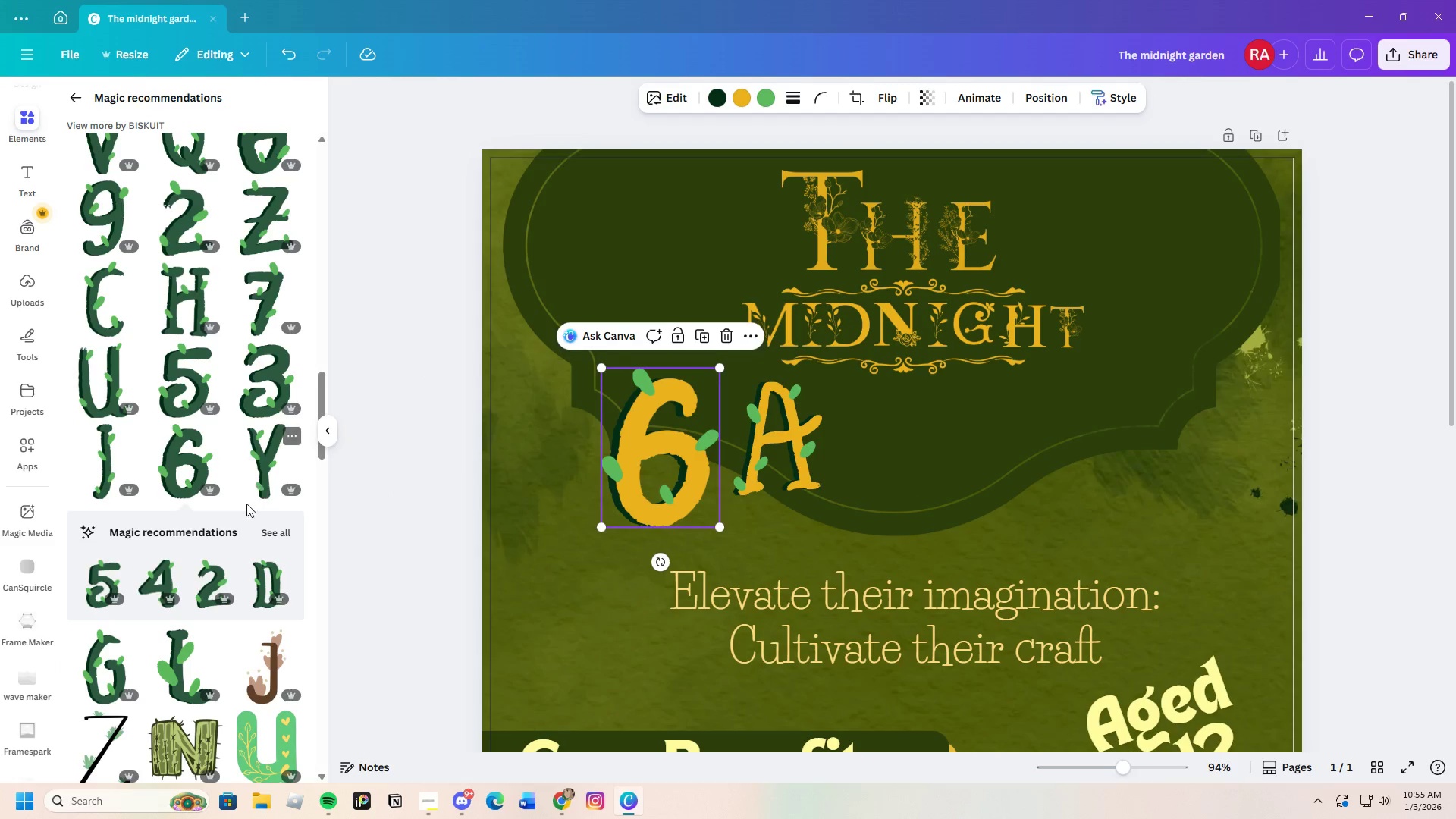 
scroll: coordinate [215, 450], scroll_direction: up, amount: 6.0
 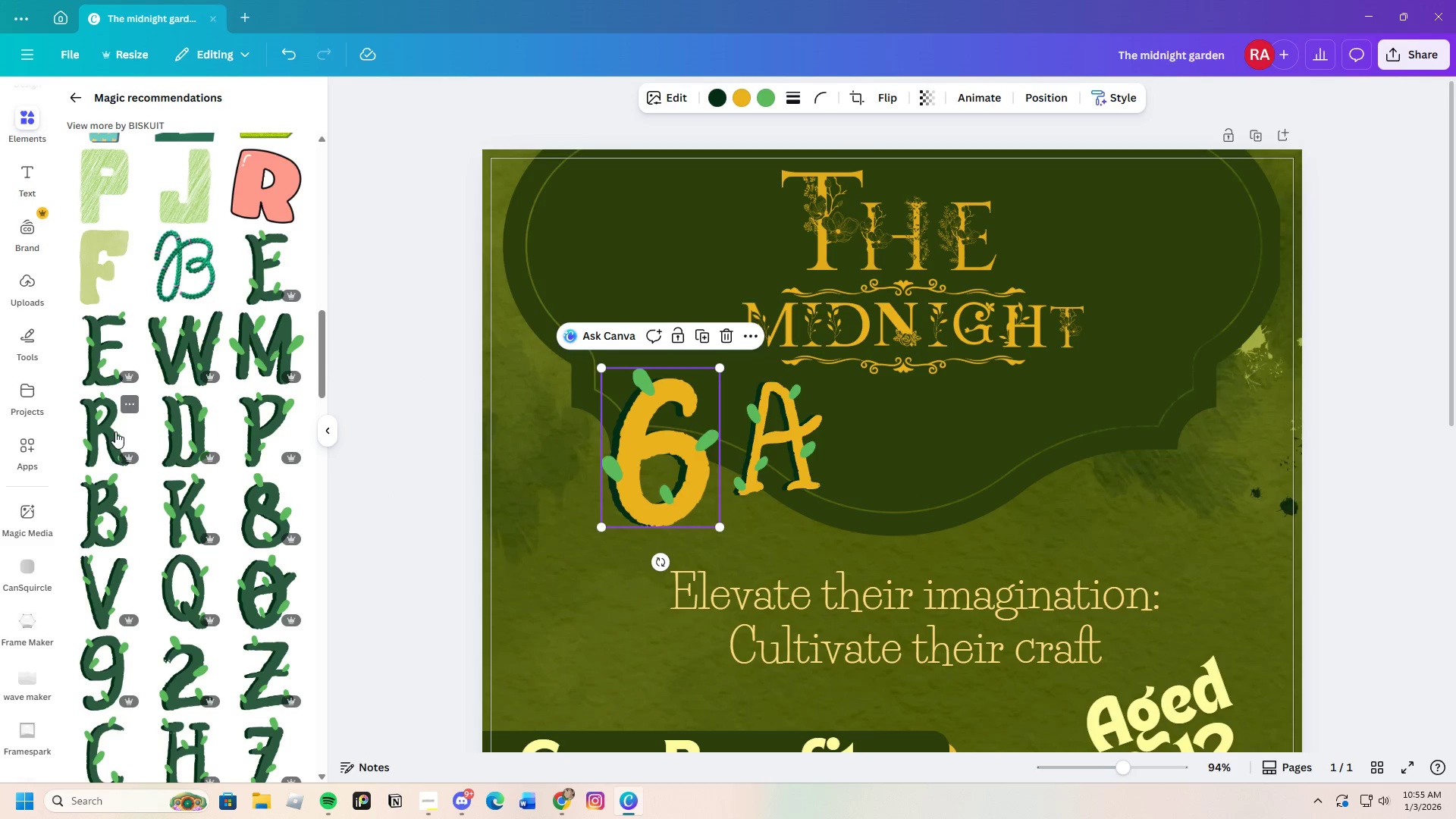 
left_click([115, 431])
 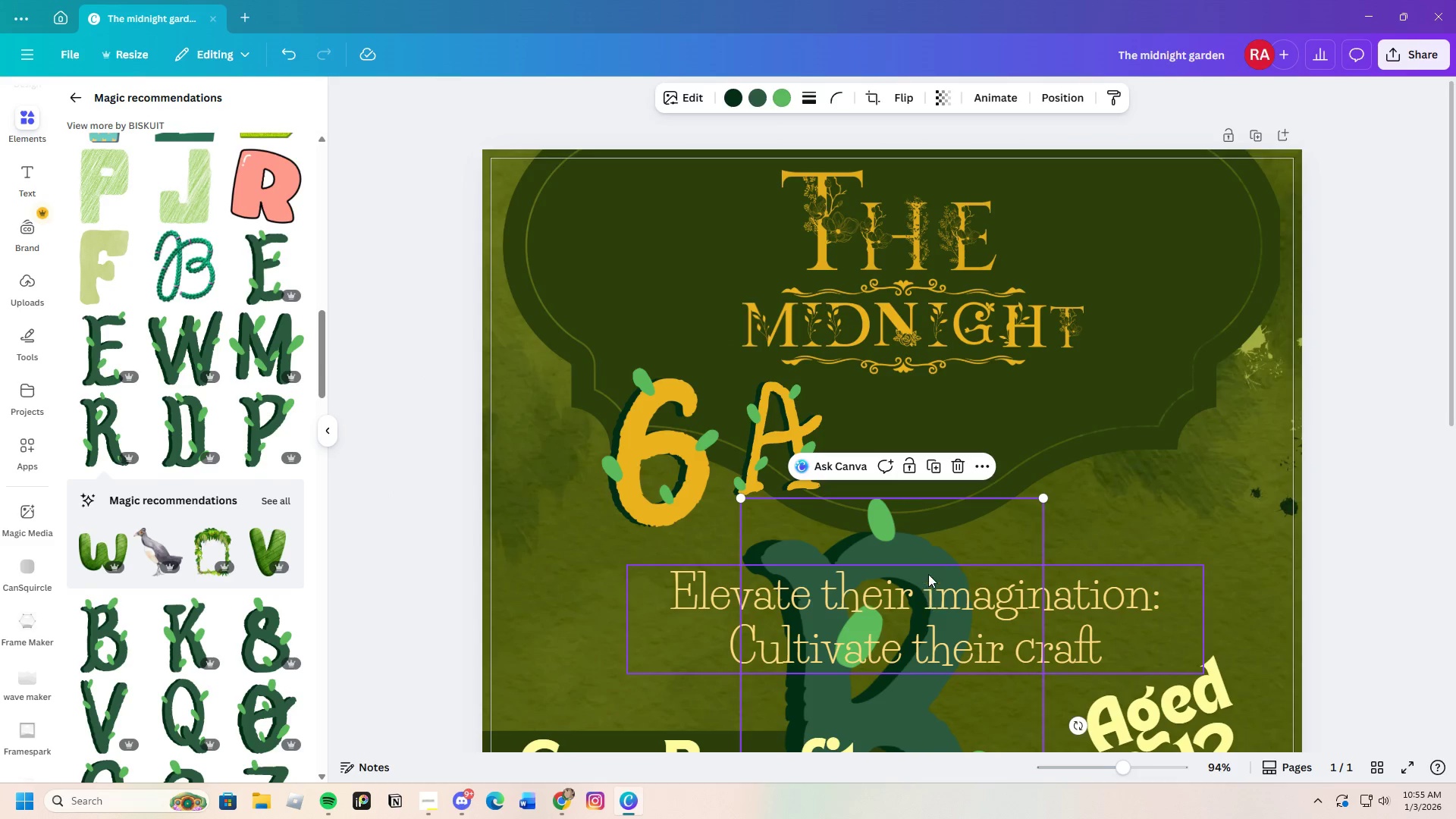 
left_click_drag(start_coordinate=[923, 535], to_coordinate=[1015, 357])
 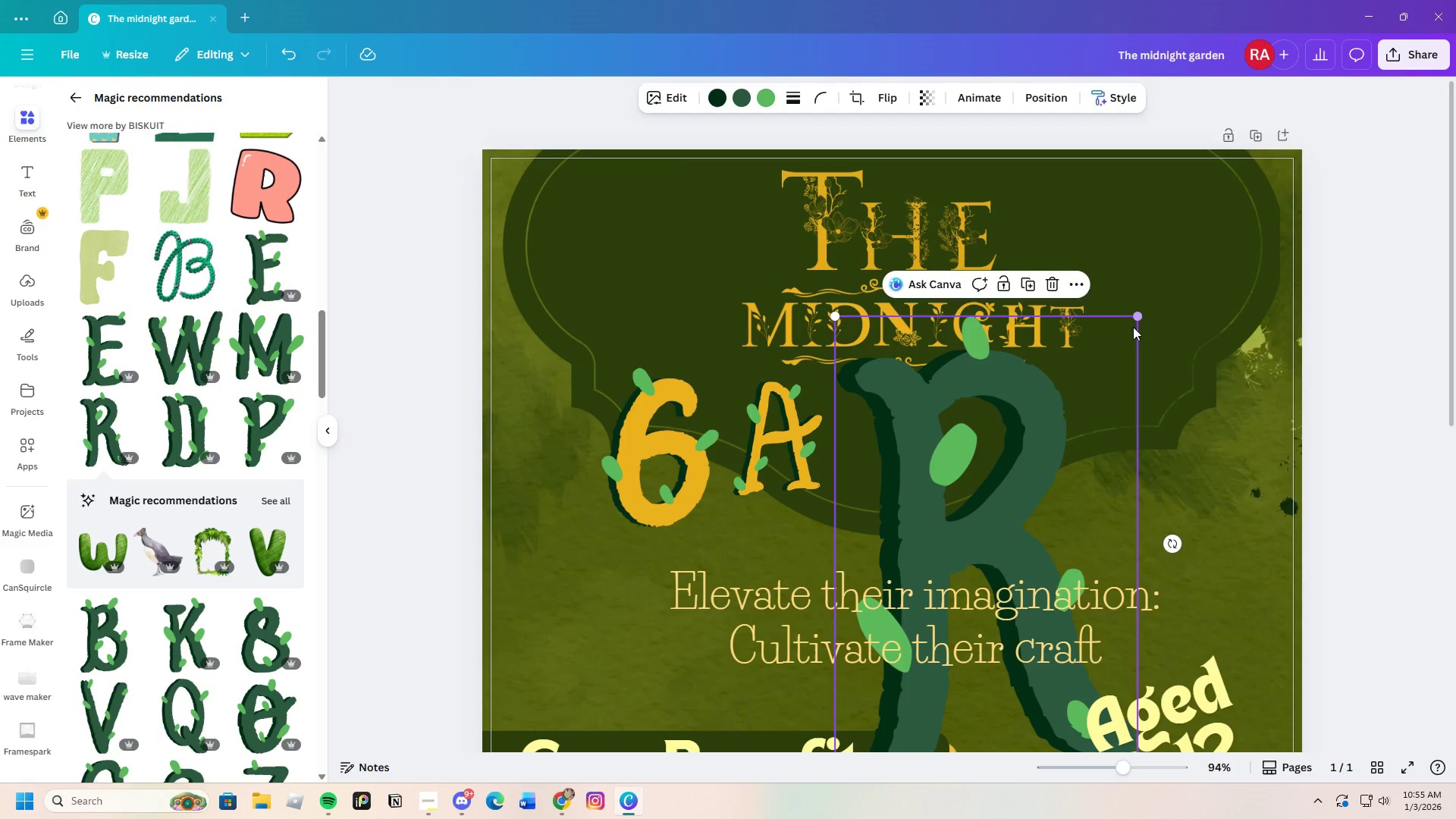 
left_click_drag(start_coordinate=[1138, 318], to_coordinate=[1046, 485])
 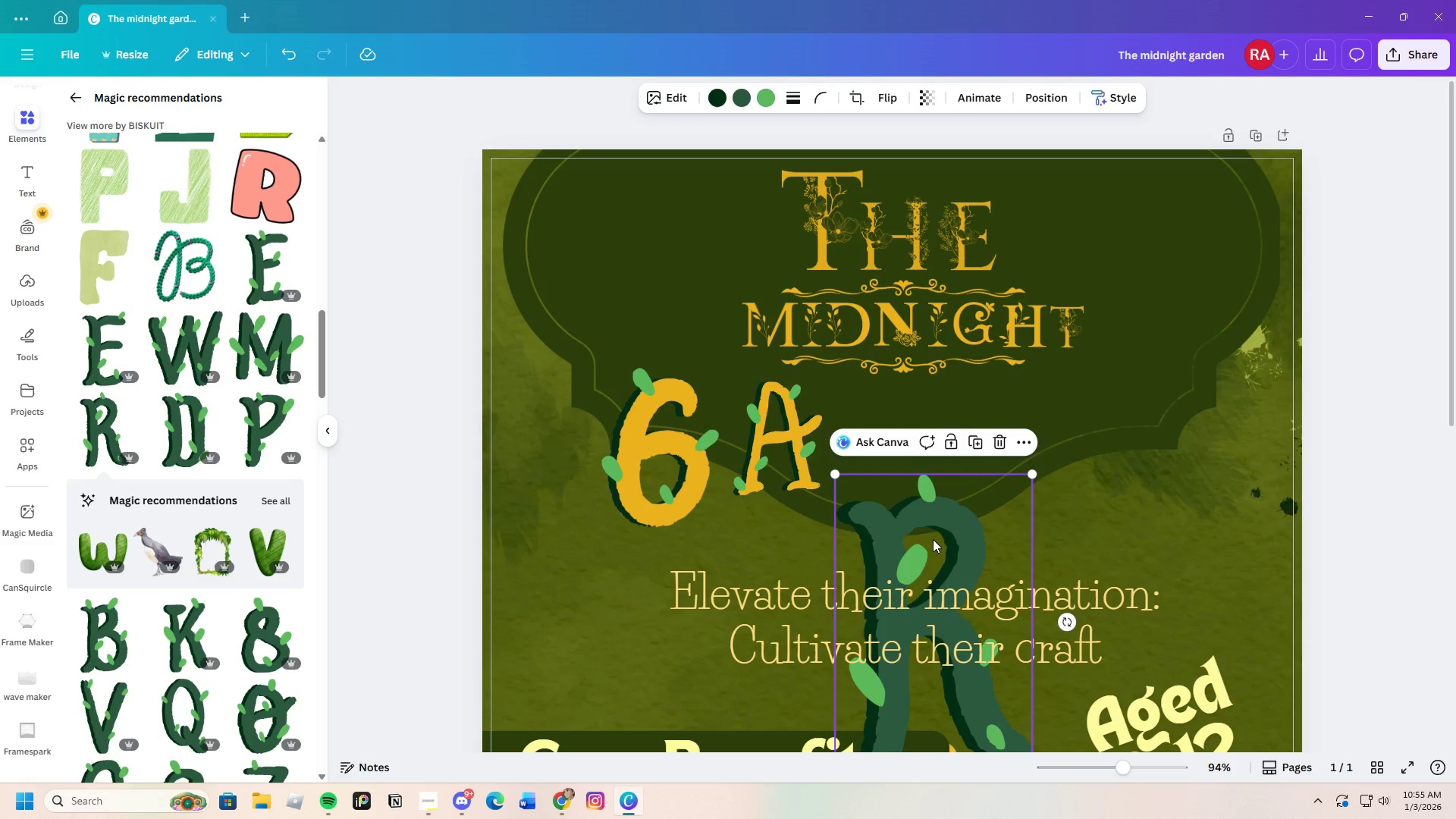 
left_click_drag(start_coordinate=[933, 538], to_coordinate=[945, 343])
 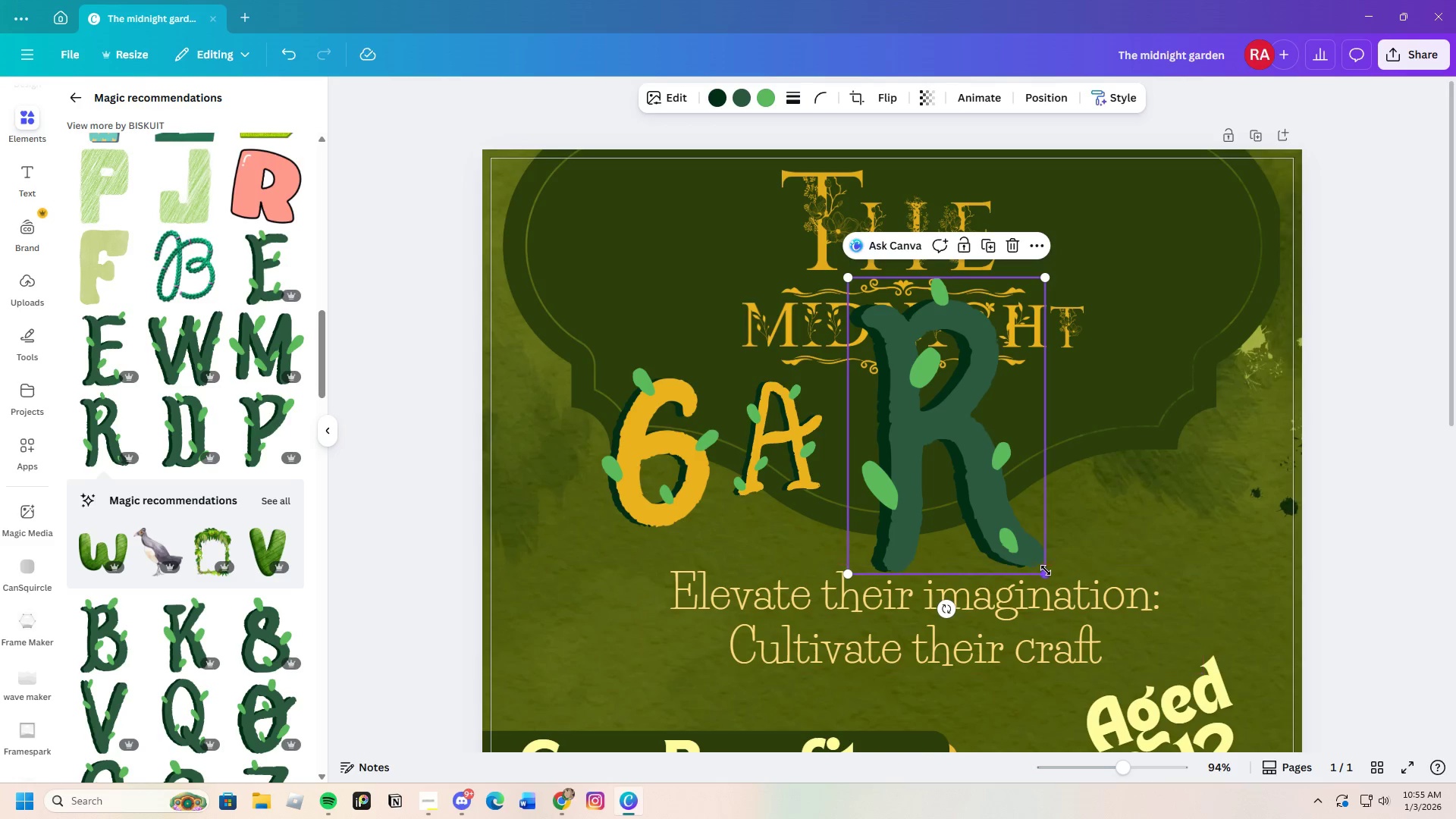 
left_click_drag(start_coordinate=[1043, 576], to_coordinate=[965, 491])
 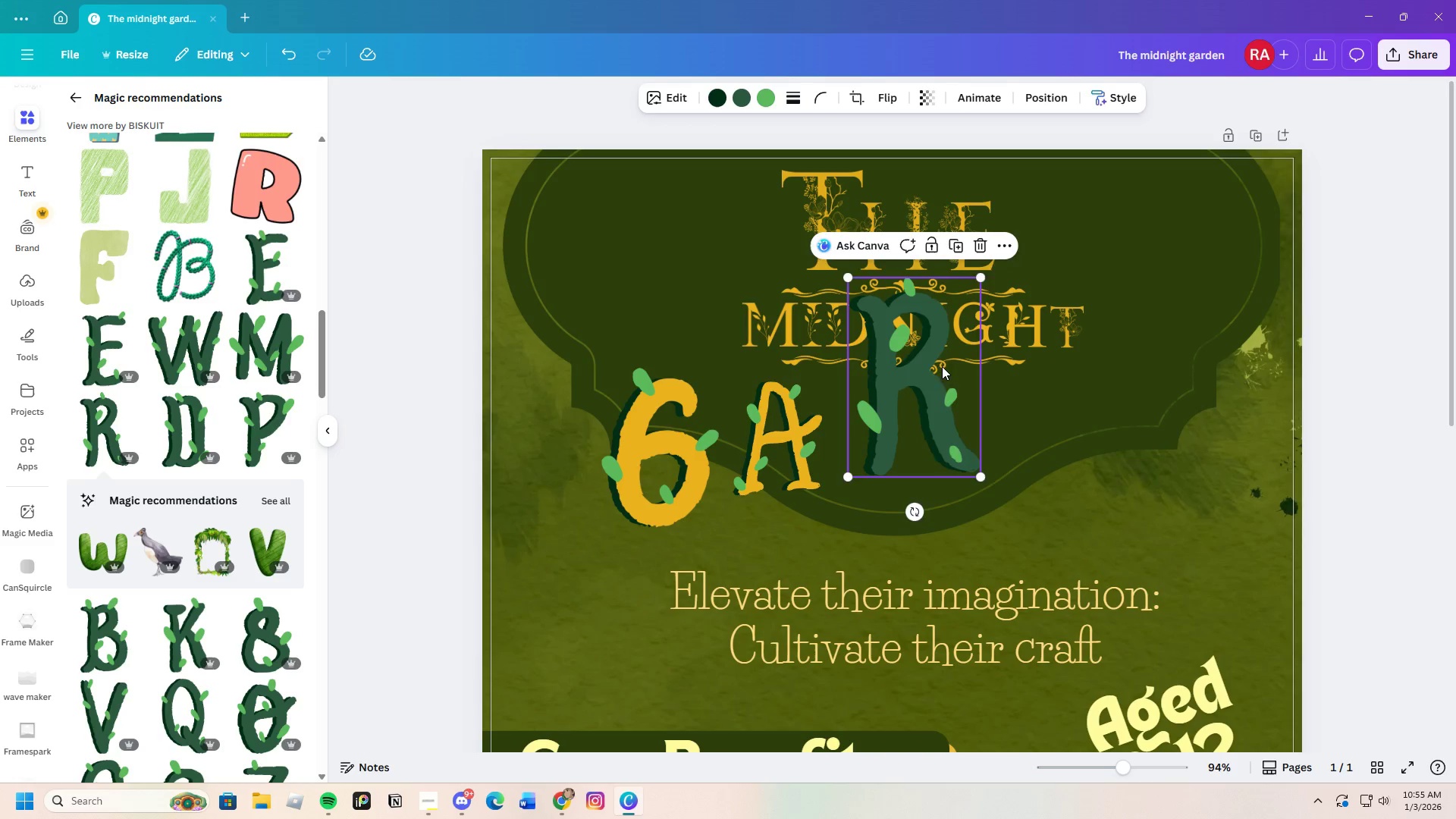 
left_click_drag(start_coordinate=[940, 366], to_coordinate=[921, 459])
 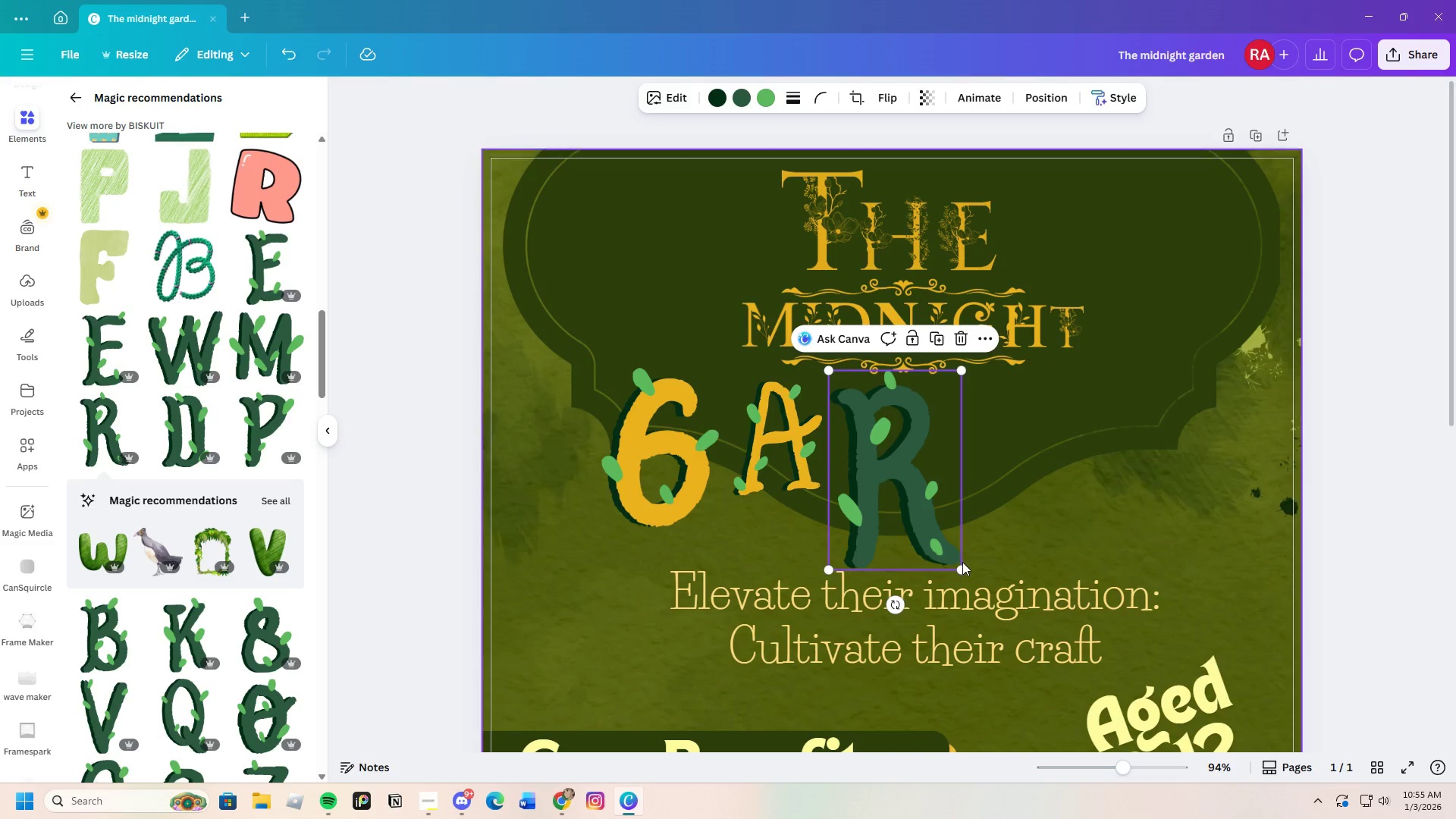 
left_click_drag(start_coordinate=[962, 571], to_coordinate=[941, 521])
 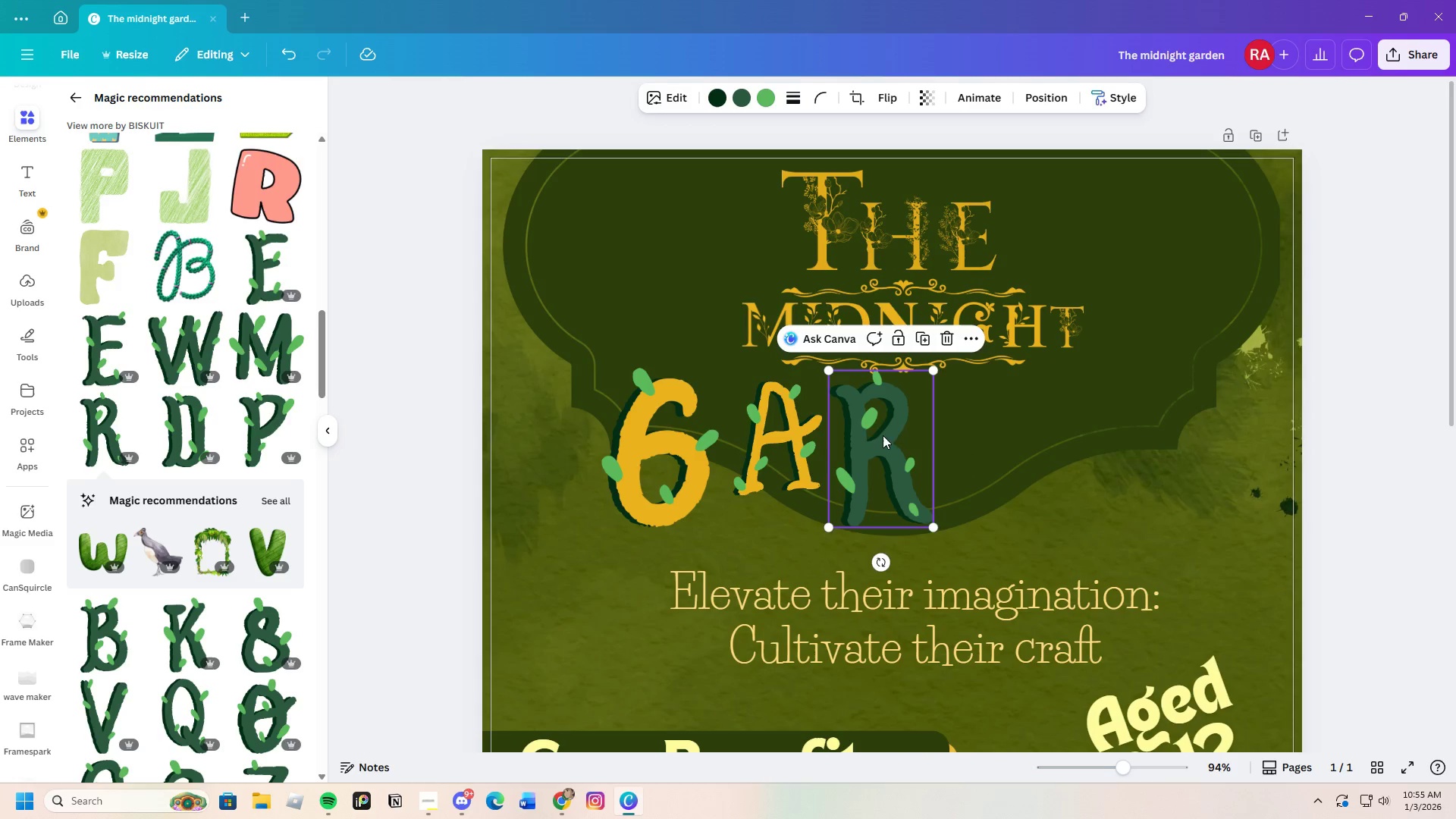 
left_click_drag(start_coordinate=[883, 435], to_coordinate=[908, 447])
 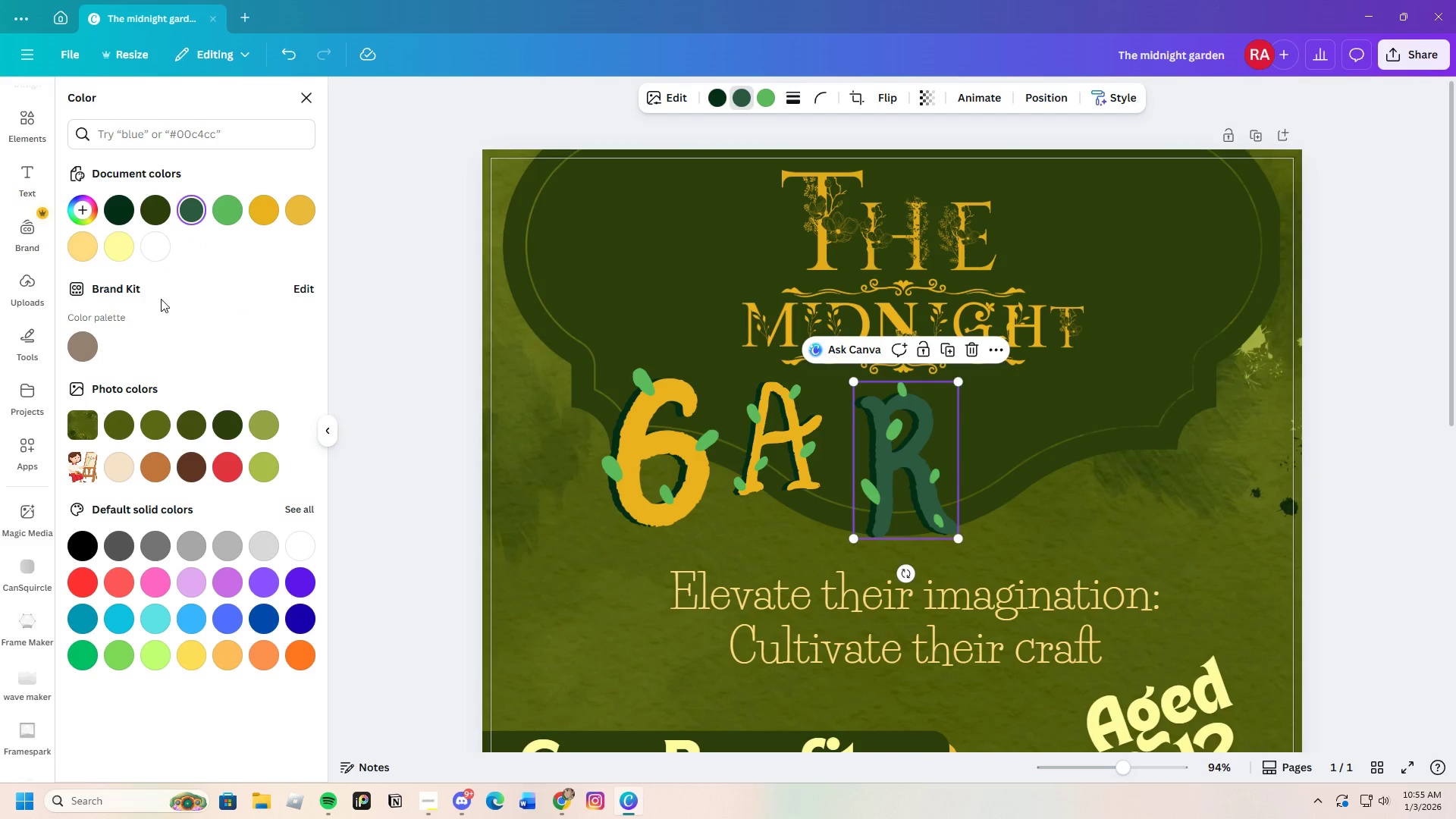 
left_click([253, 216])
 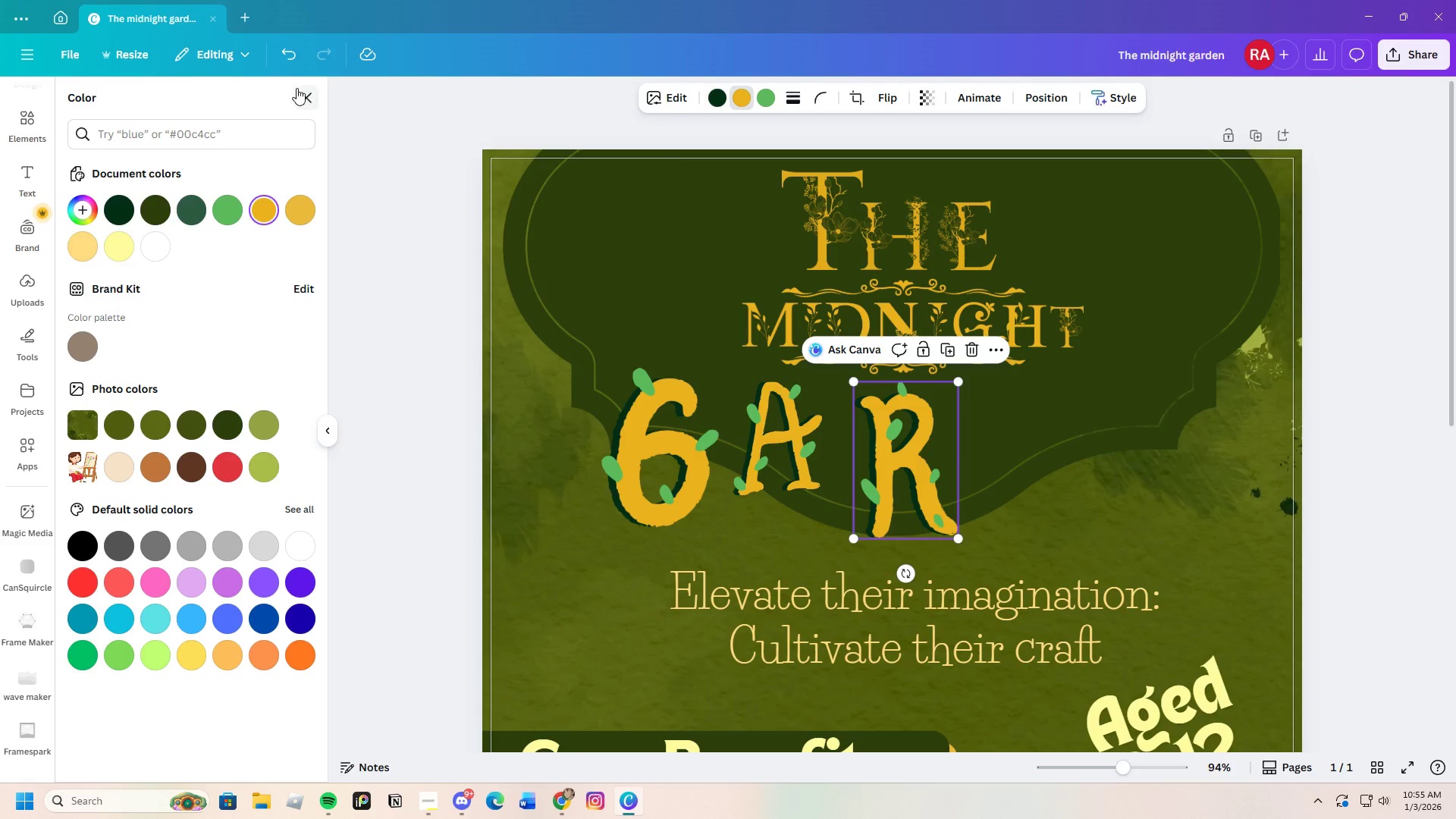 
left_click([311, 98])
 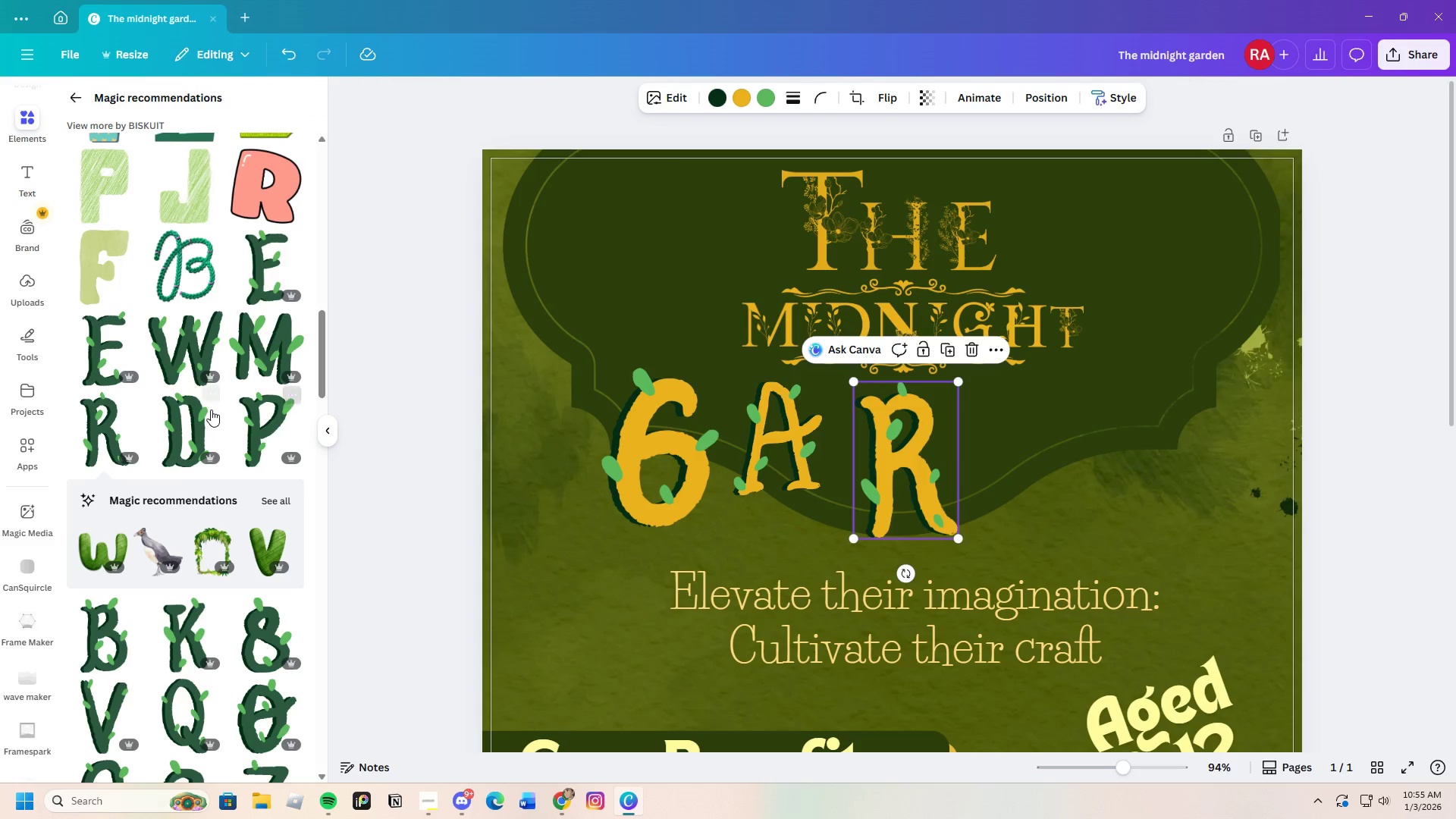 
scroll: coordinate [234, 680], scroll_direction: down, amount: 7.0
 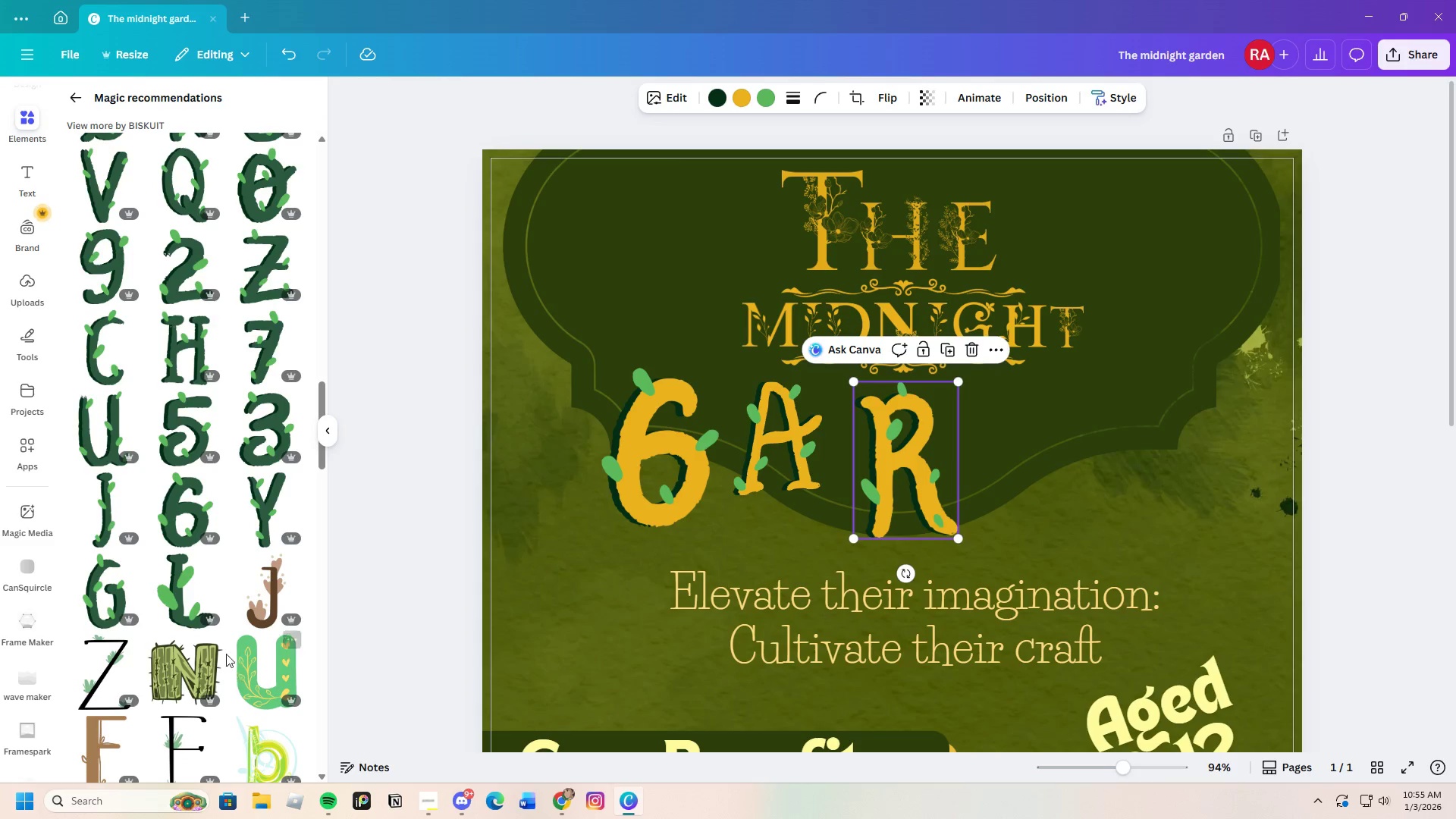 
scroll: coordinate [170, 507], scroll_direction: up, amount: 6.0
 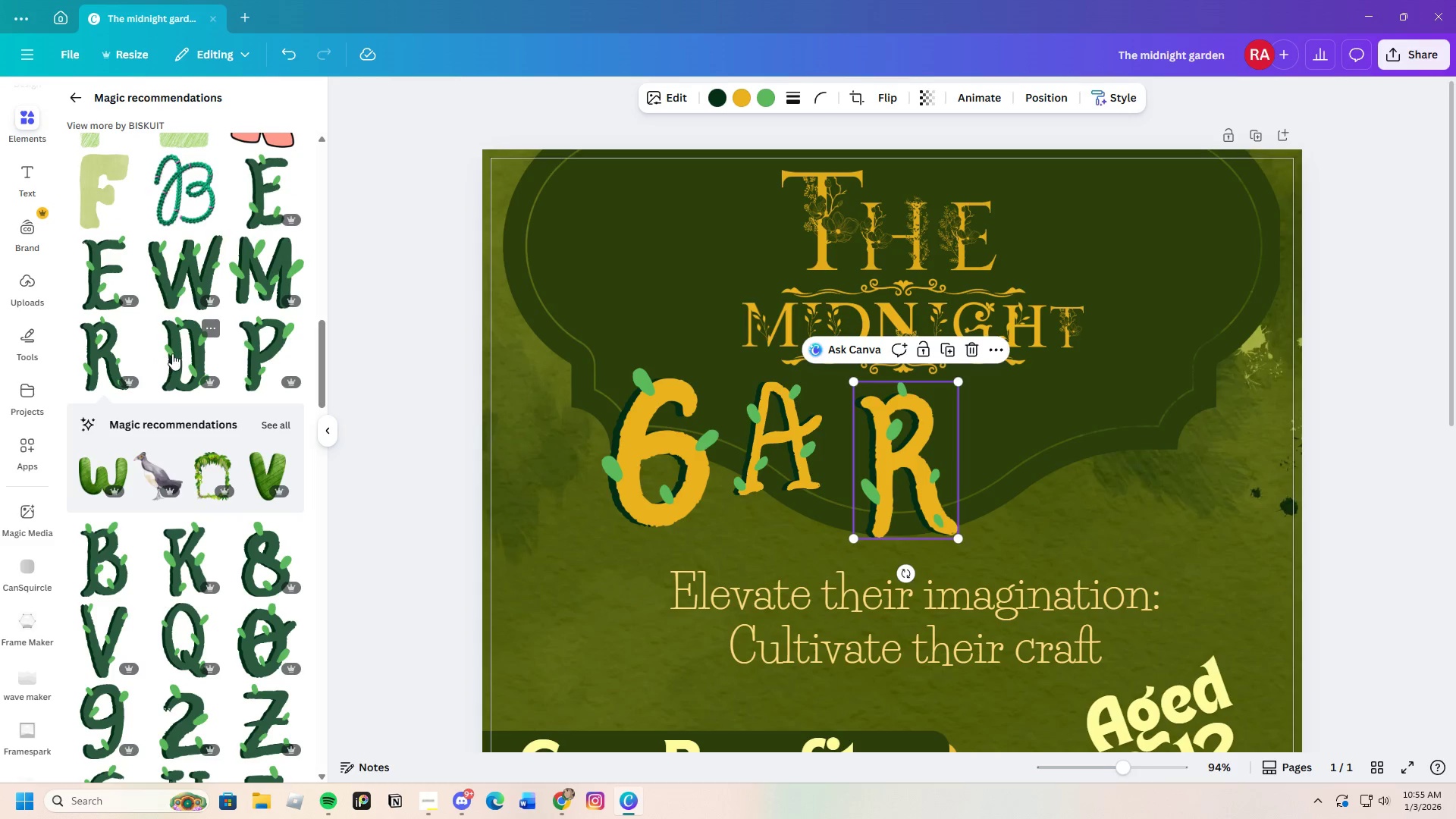 
left_click([175, 353])
 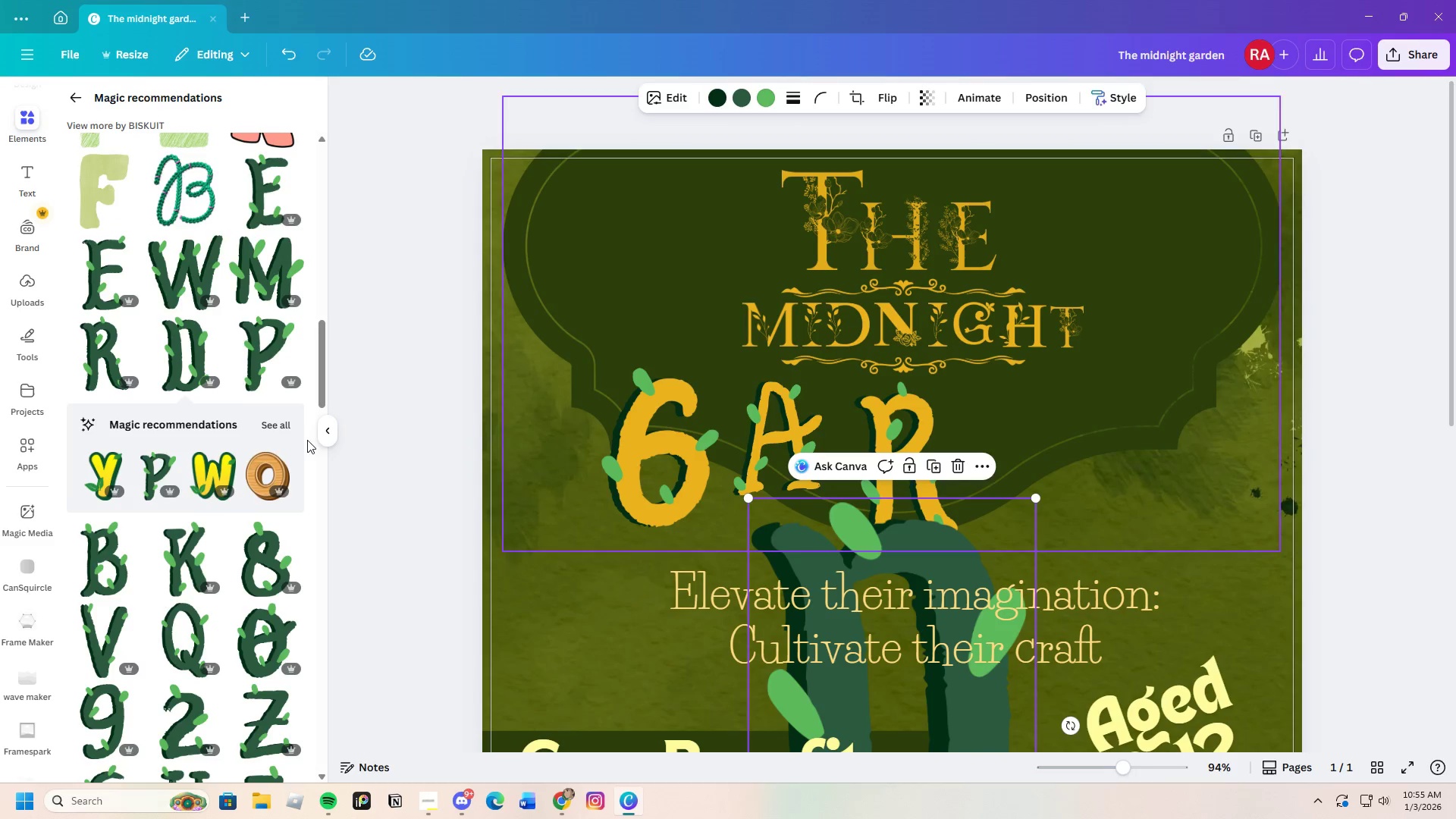 
scroll: coordinate [259, 585], scroll_direction: down, amount: 13.0
 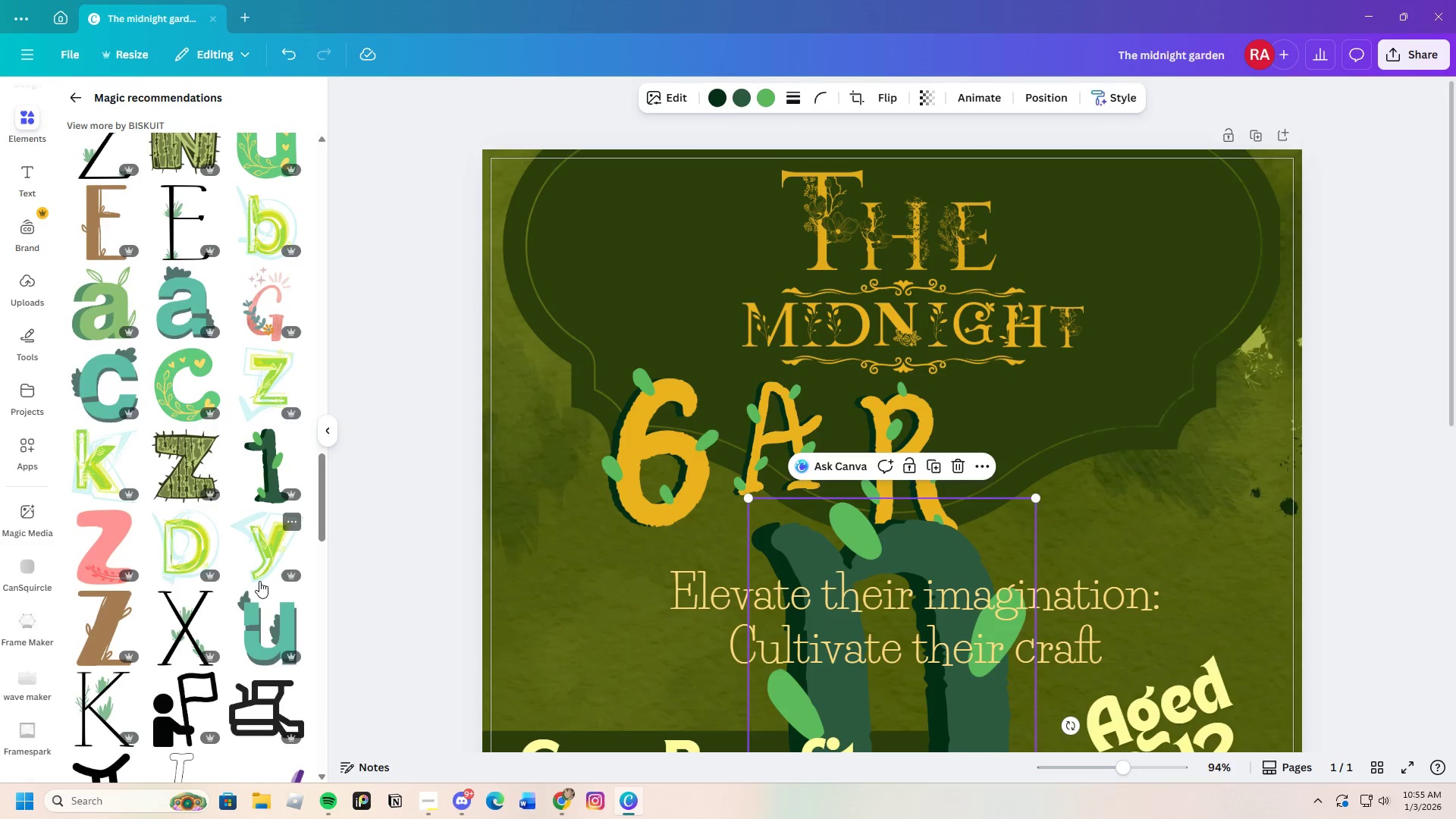 
scroll: coordinate [259, 544], scroll_direction: up, amount: 14.0
 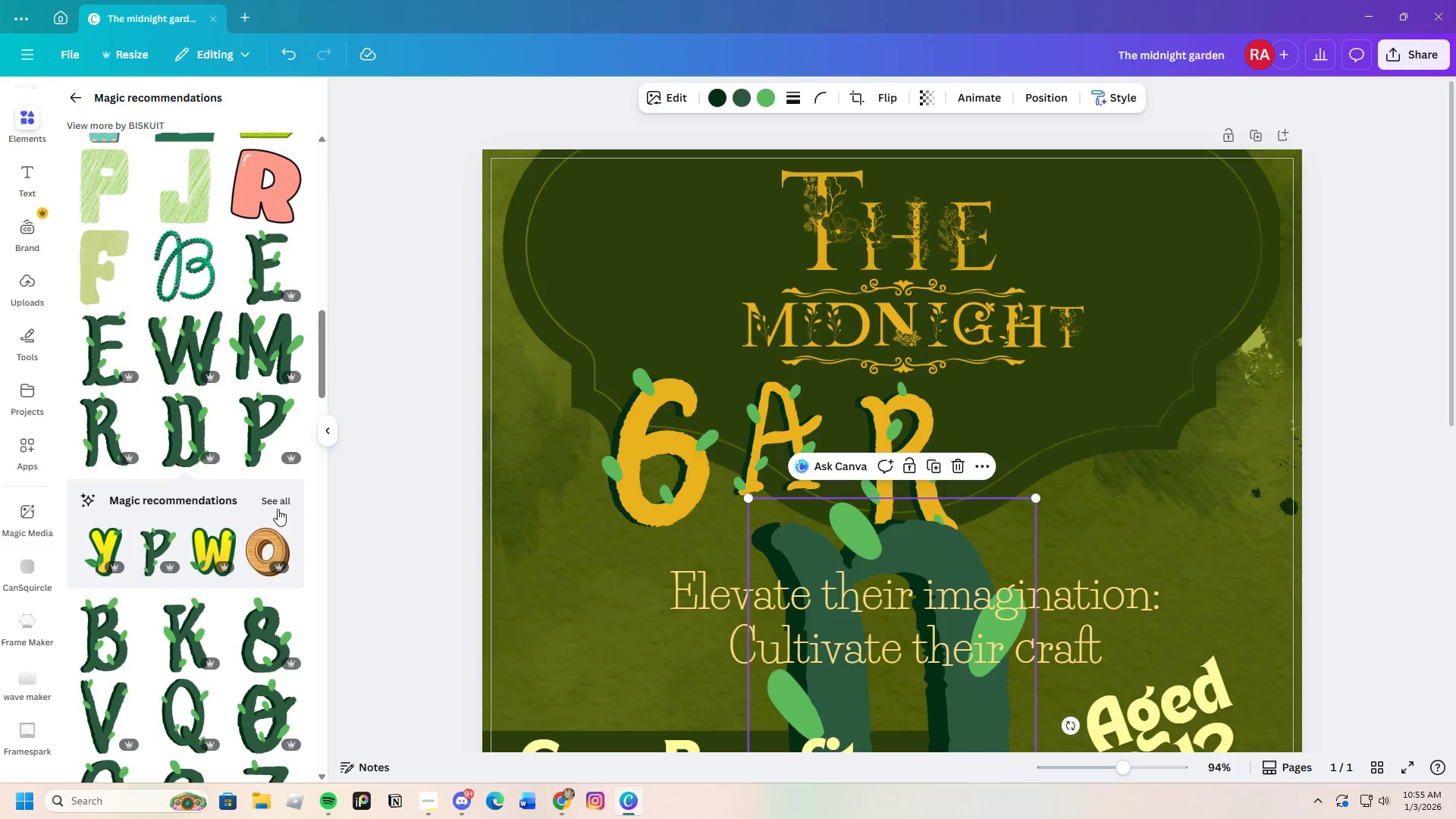 
left_click([279, 500])
 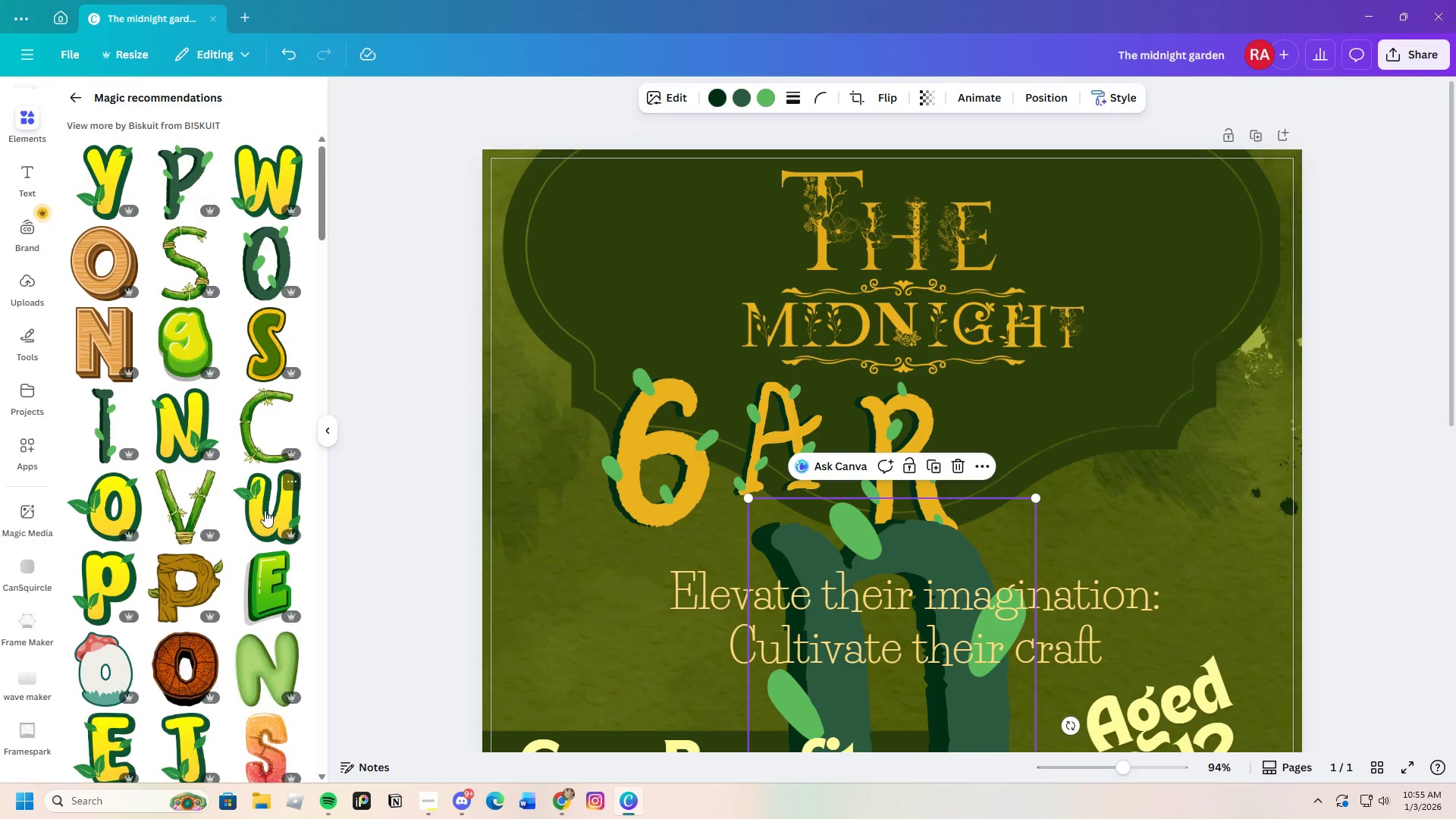 
scroll: coordinate [254, 588], scroll_direction: down, amount: 20.0
 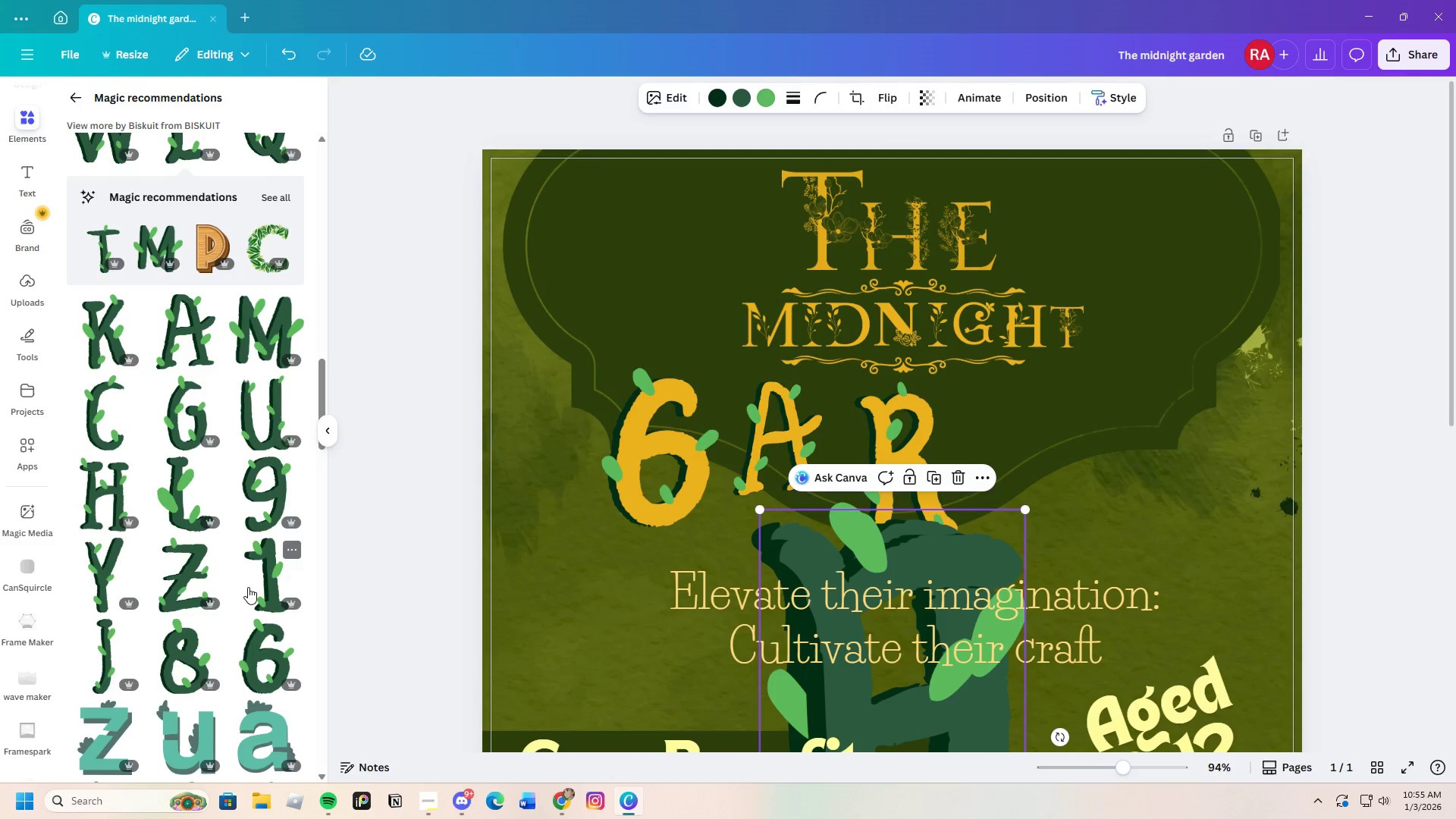 
scroll: coordinate [248, 586], scroll_direction: up, amount: 2.0
 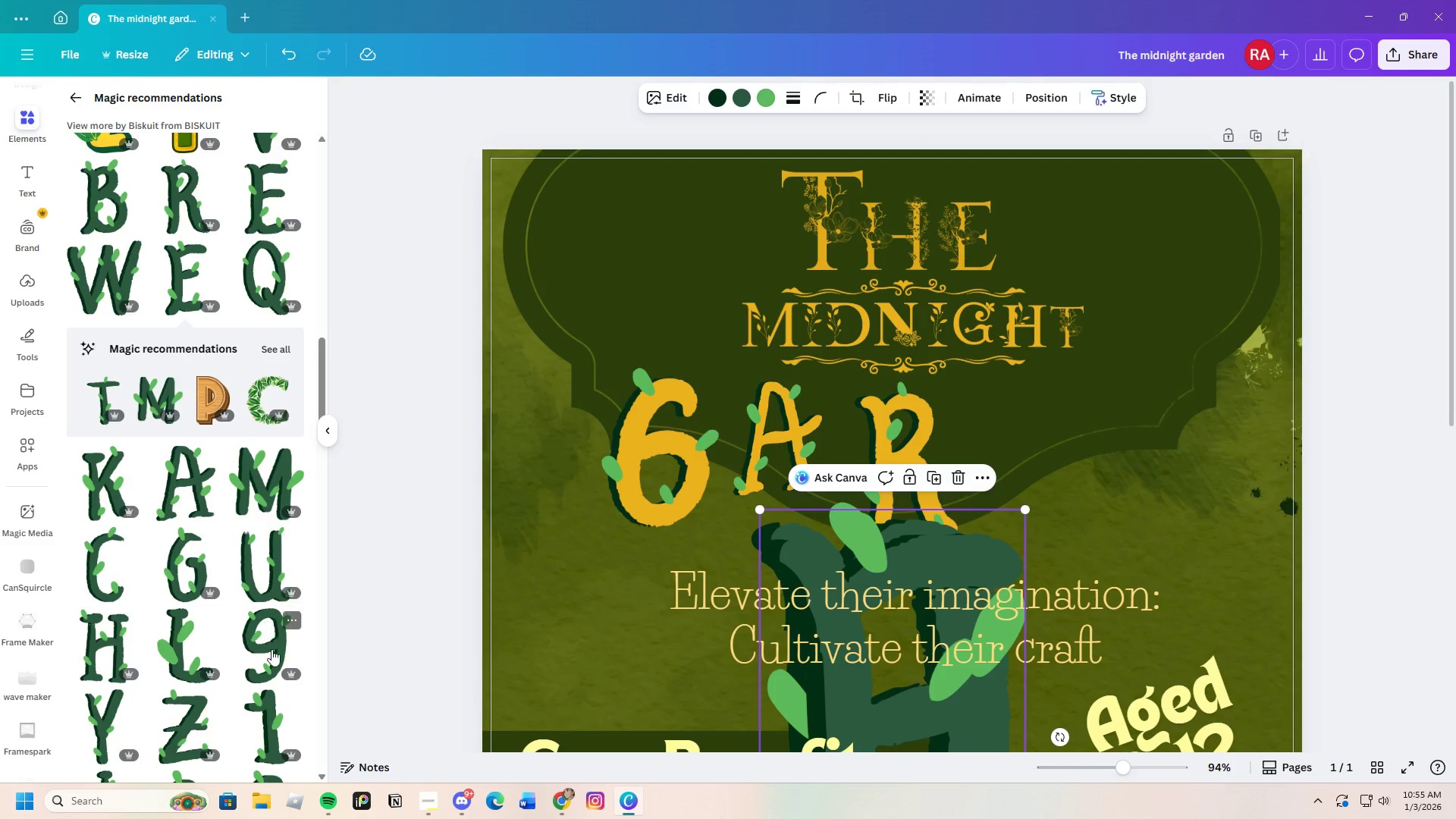 
scroll: coordinate [266, 640], scroll_direction: none, amount: 0.0
 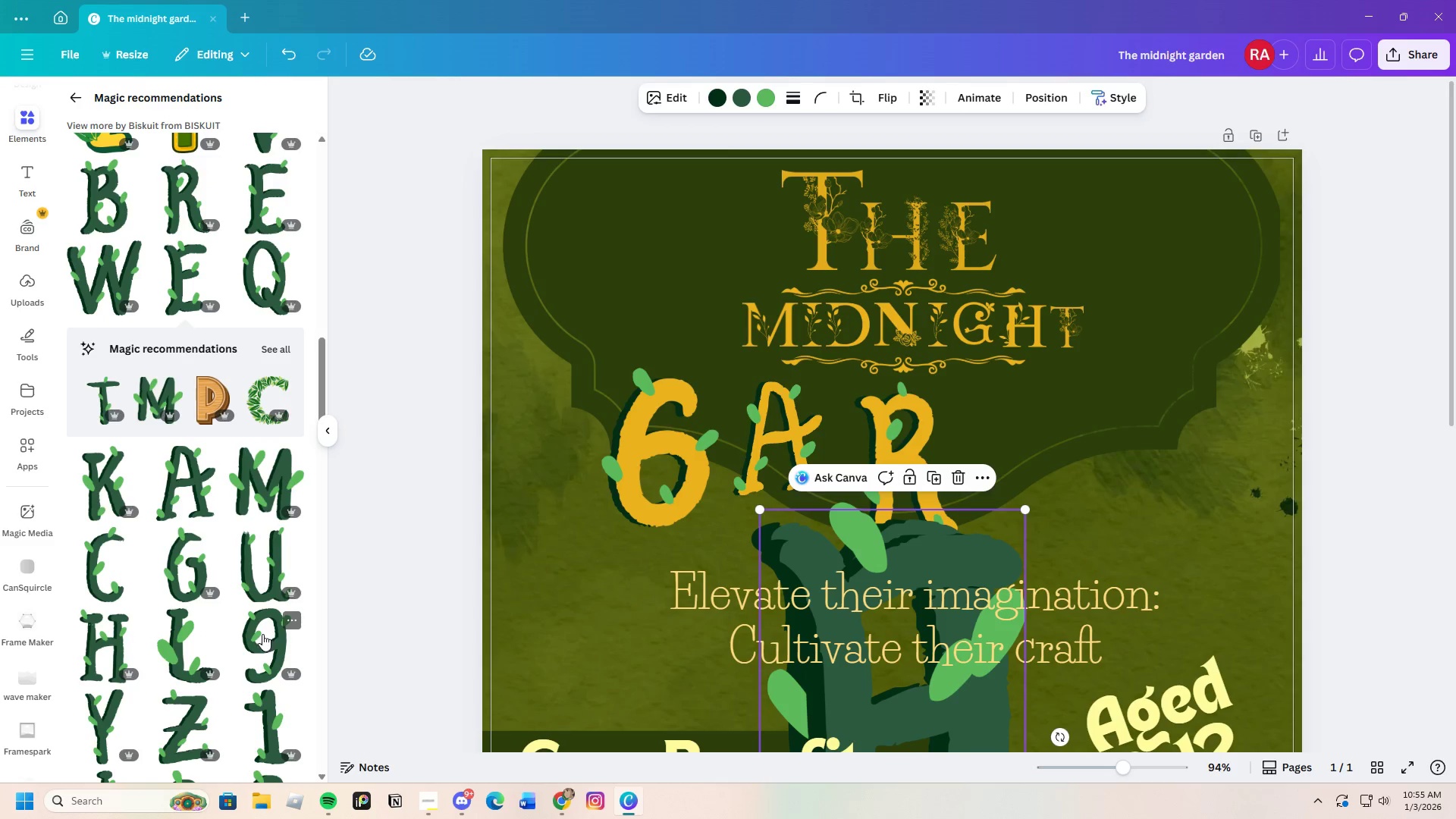 
scroll: coordinate [259, 632], scroll_direction: down, amount: 15.0
 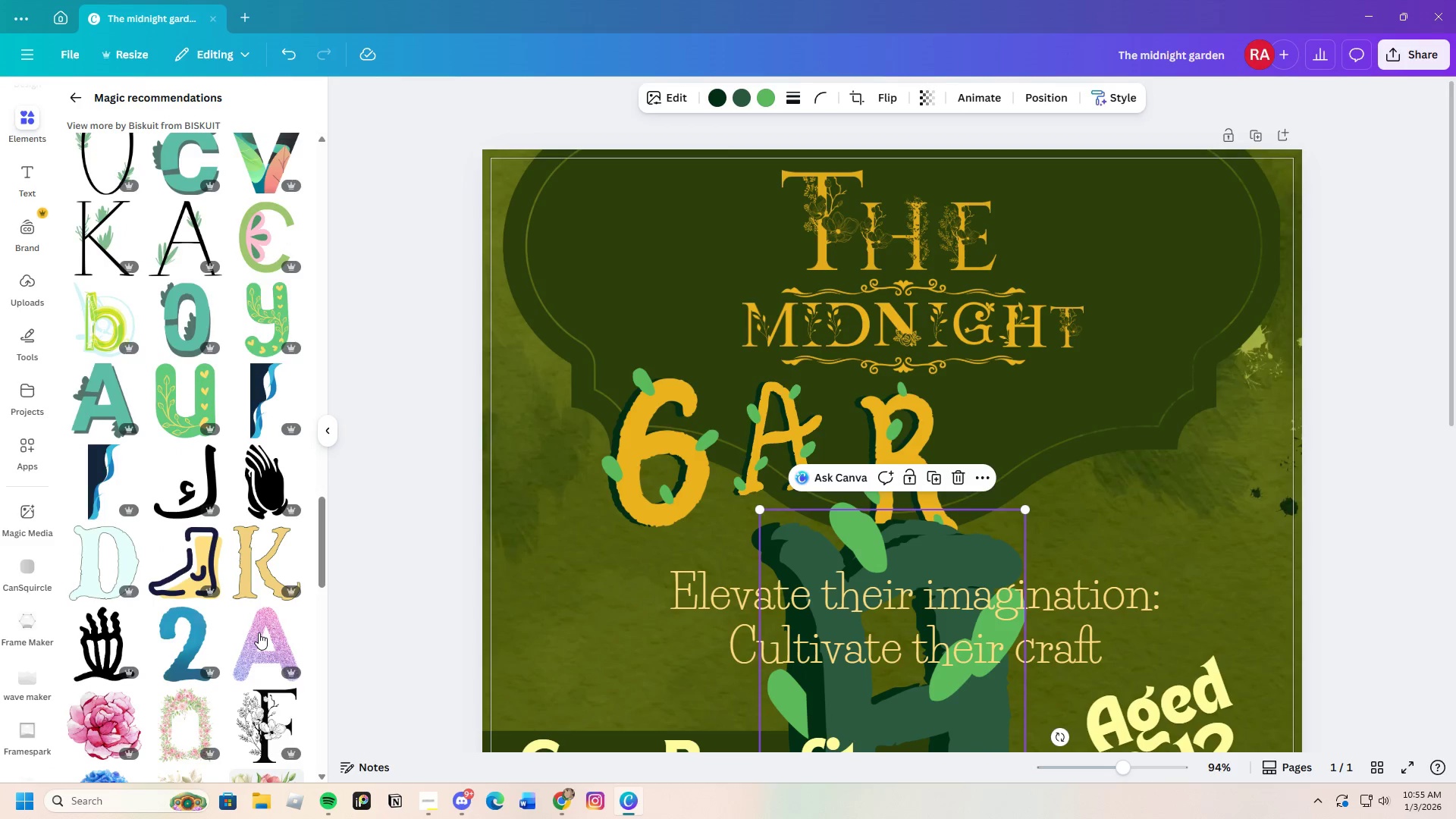 
scroll: coordinate [258, 630], scroll_direction: up, amount: 16.0
 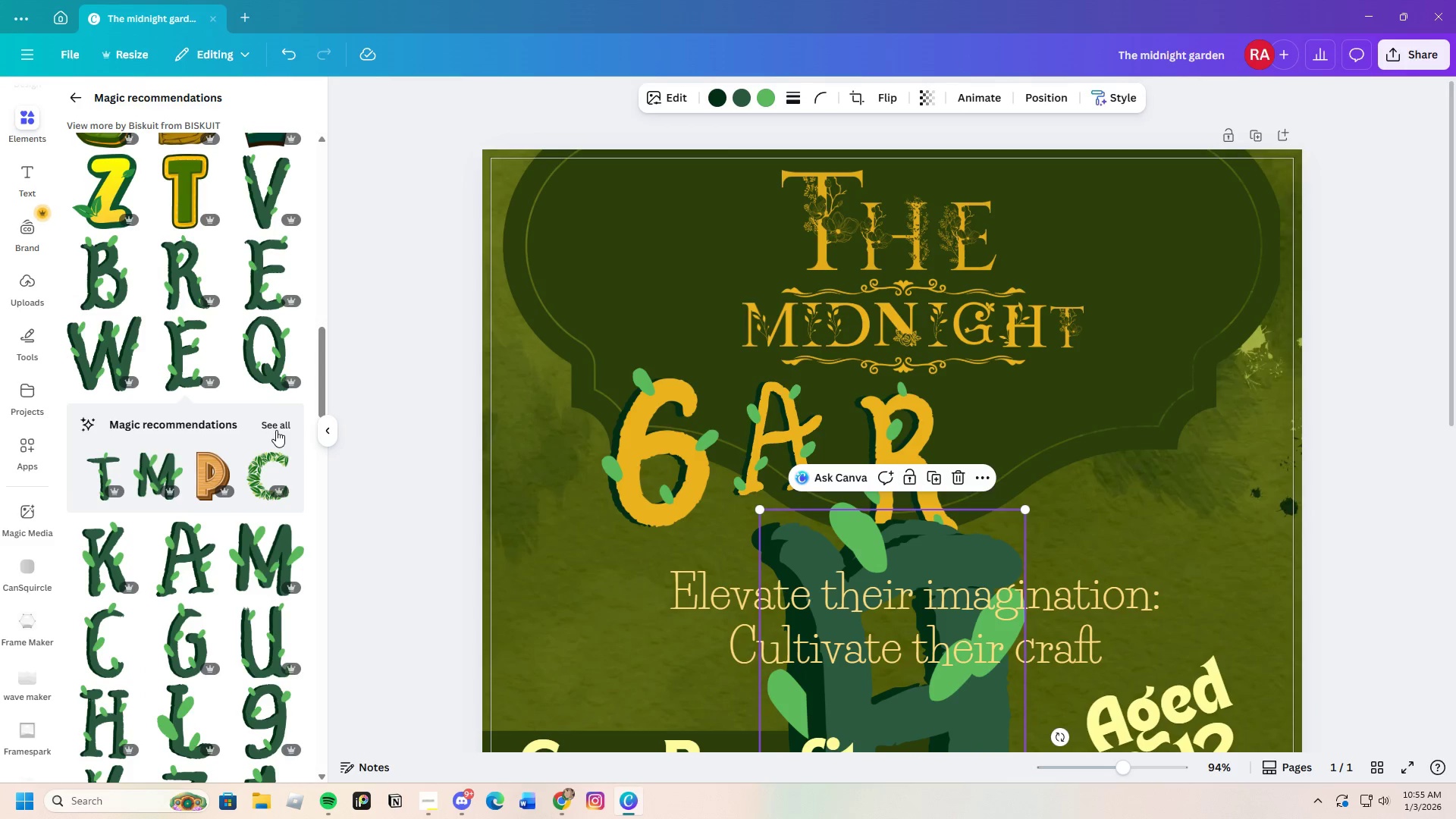 
left_click([276, 428])
 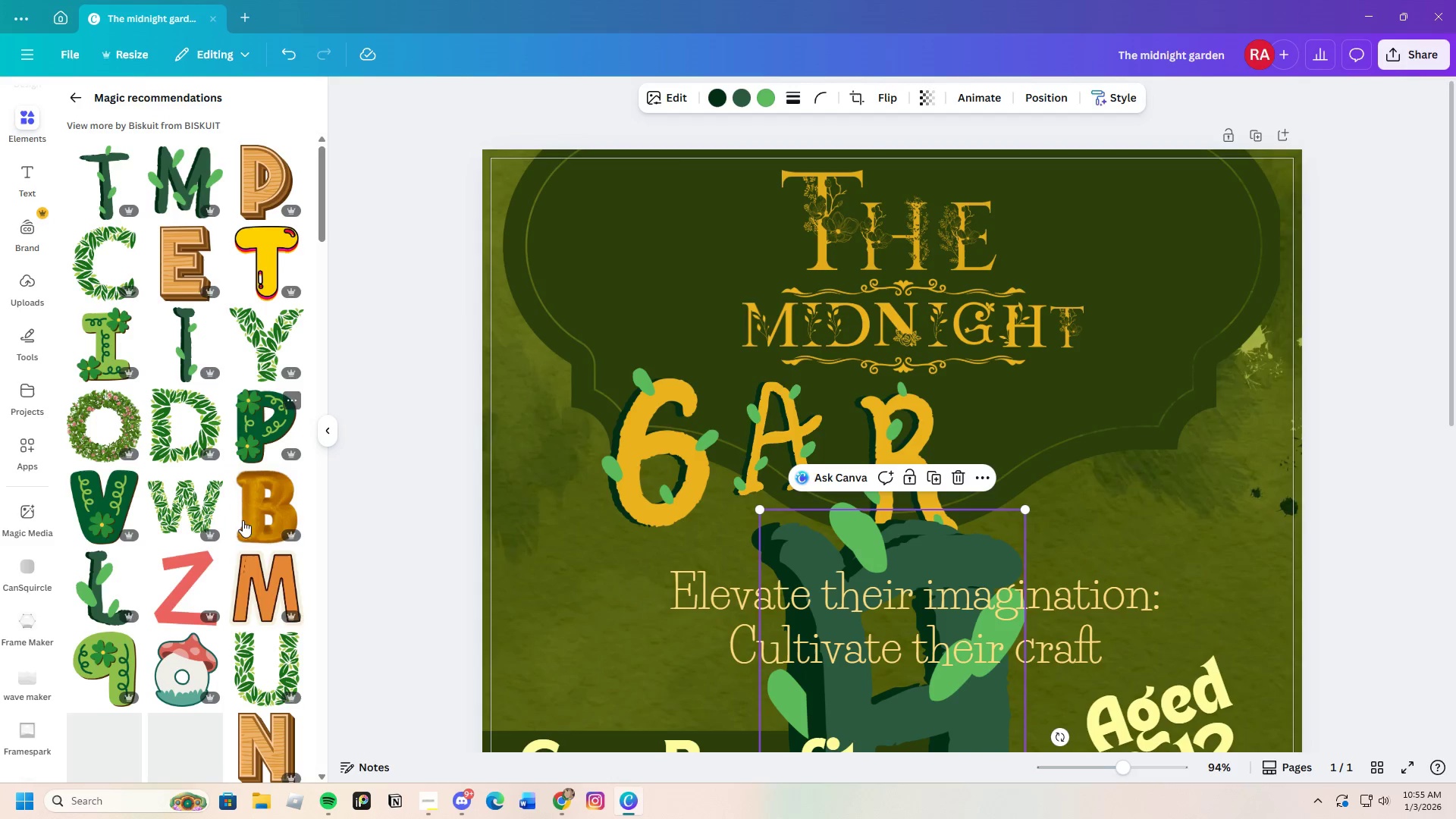 
scroll: coordinate [216, 698], scroll_direction: down, amount: 11.0
 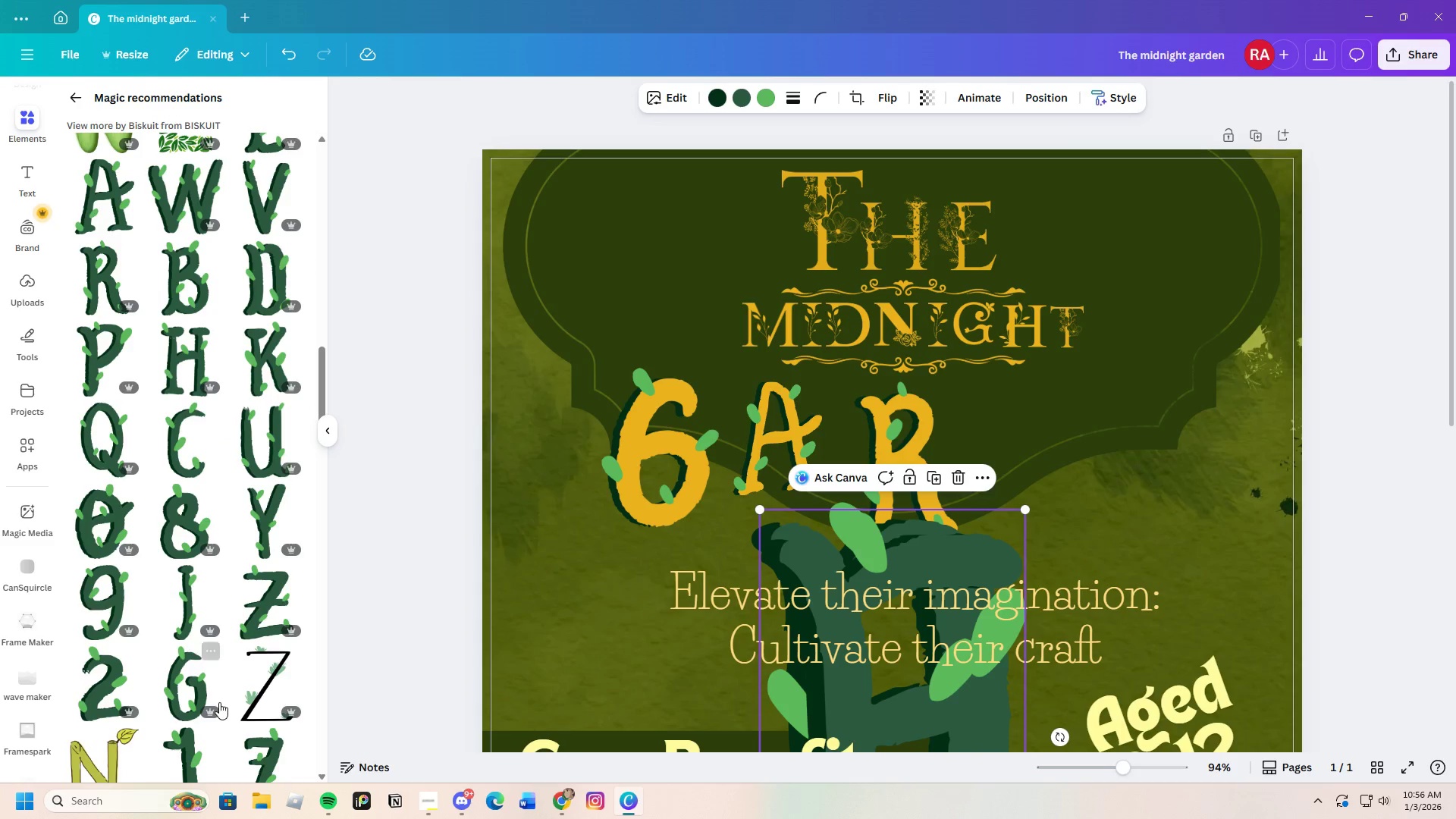 
scroll: coordinate [211, 678], scroll_direction: up, amount: 2.0
 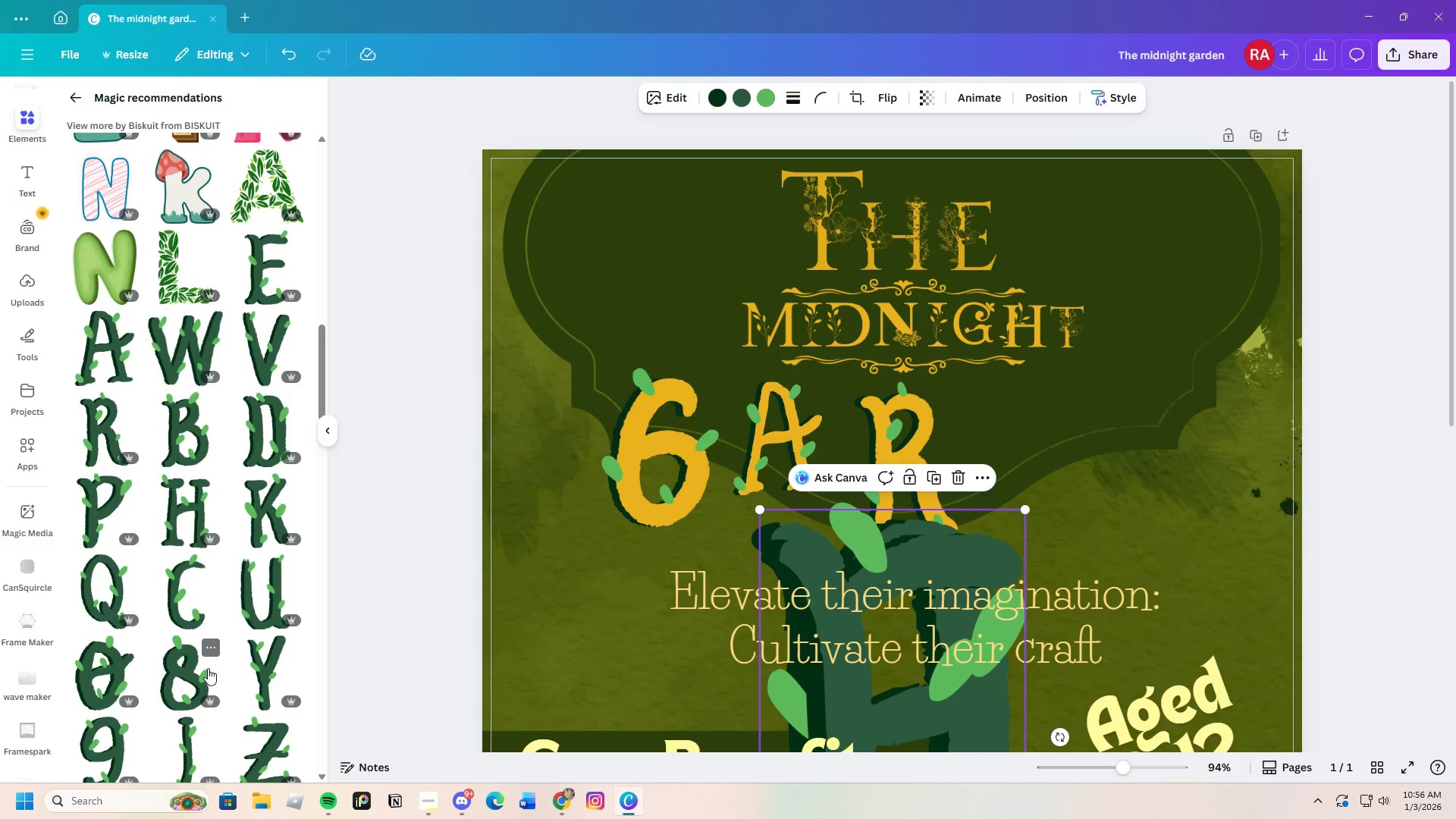 
scroll: coordinate [208, 668], scroll_direction: down, amount: 11.0
 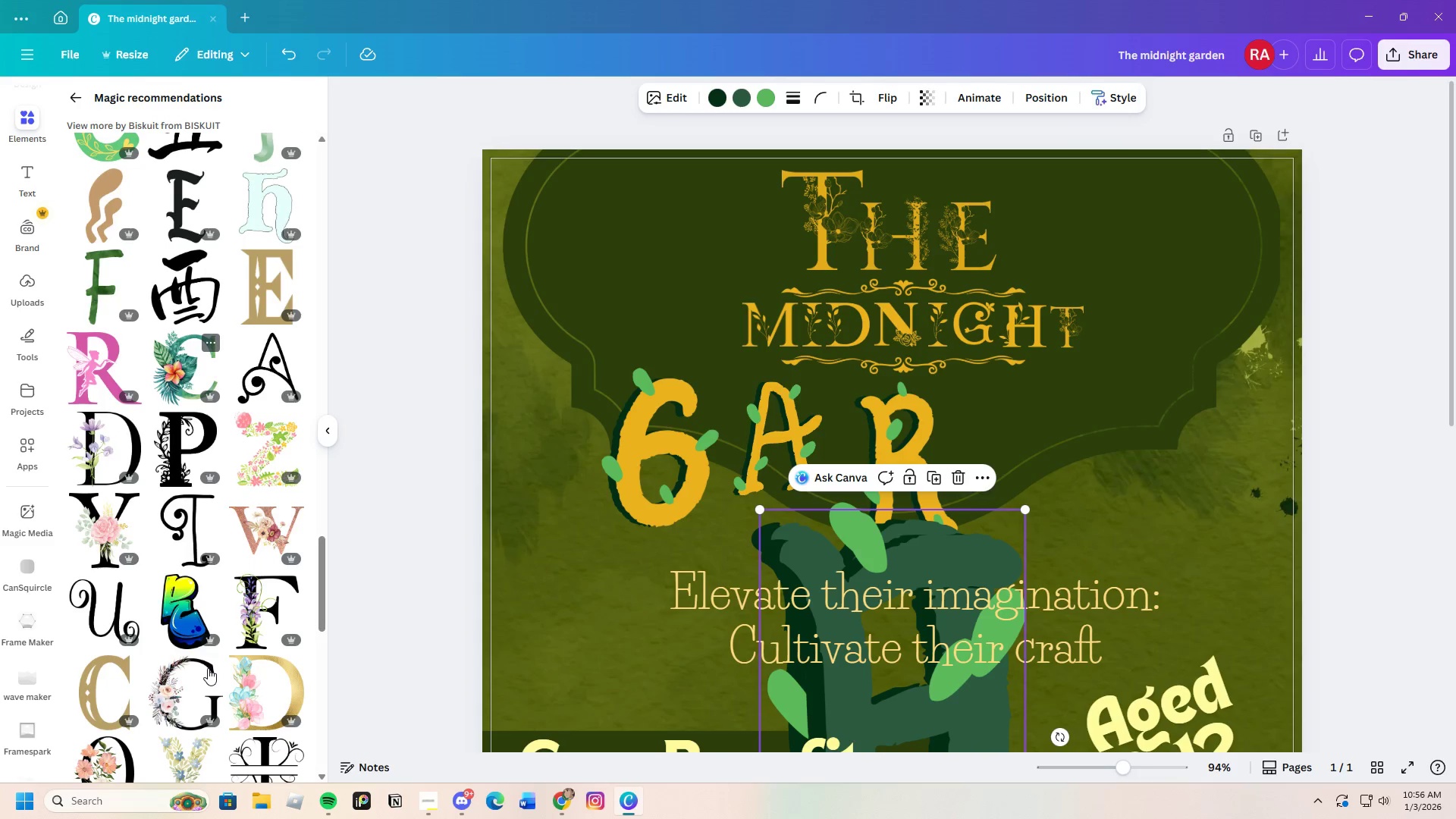 
scroll: coordinate [202, 668], scroll_direction: up, amount: 10.0
 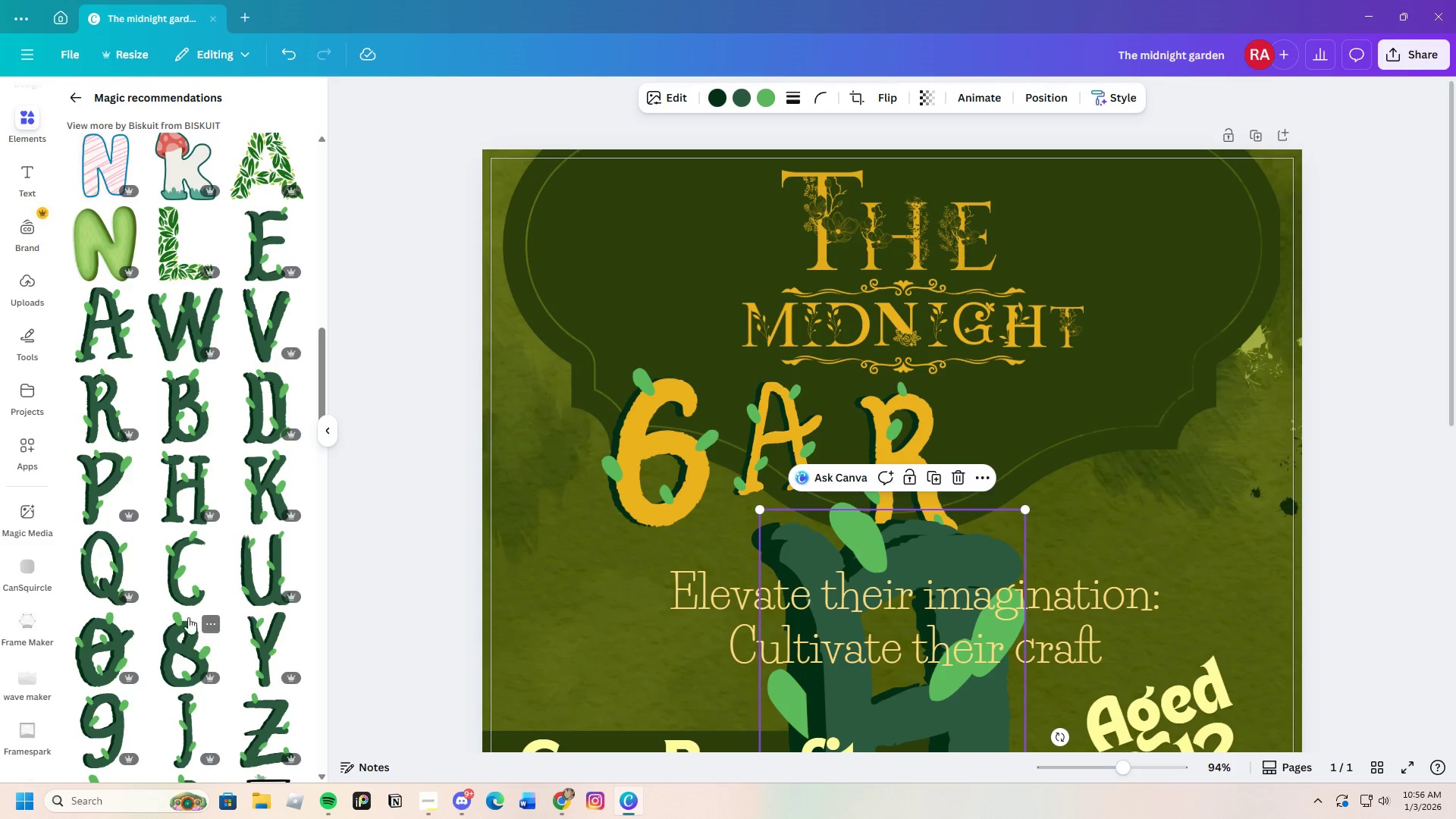 
scroll: coordinate [171, 656], scroll_direction: down, amount: 2.0
 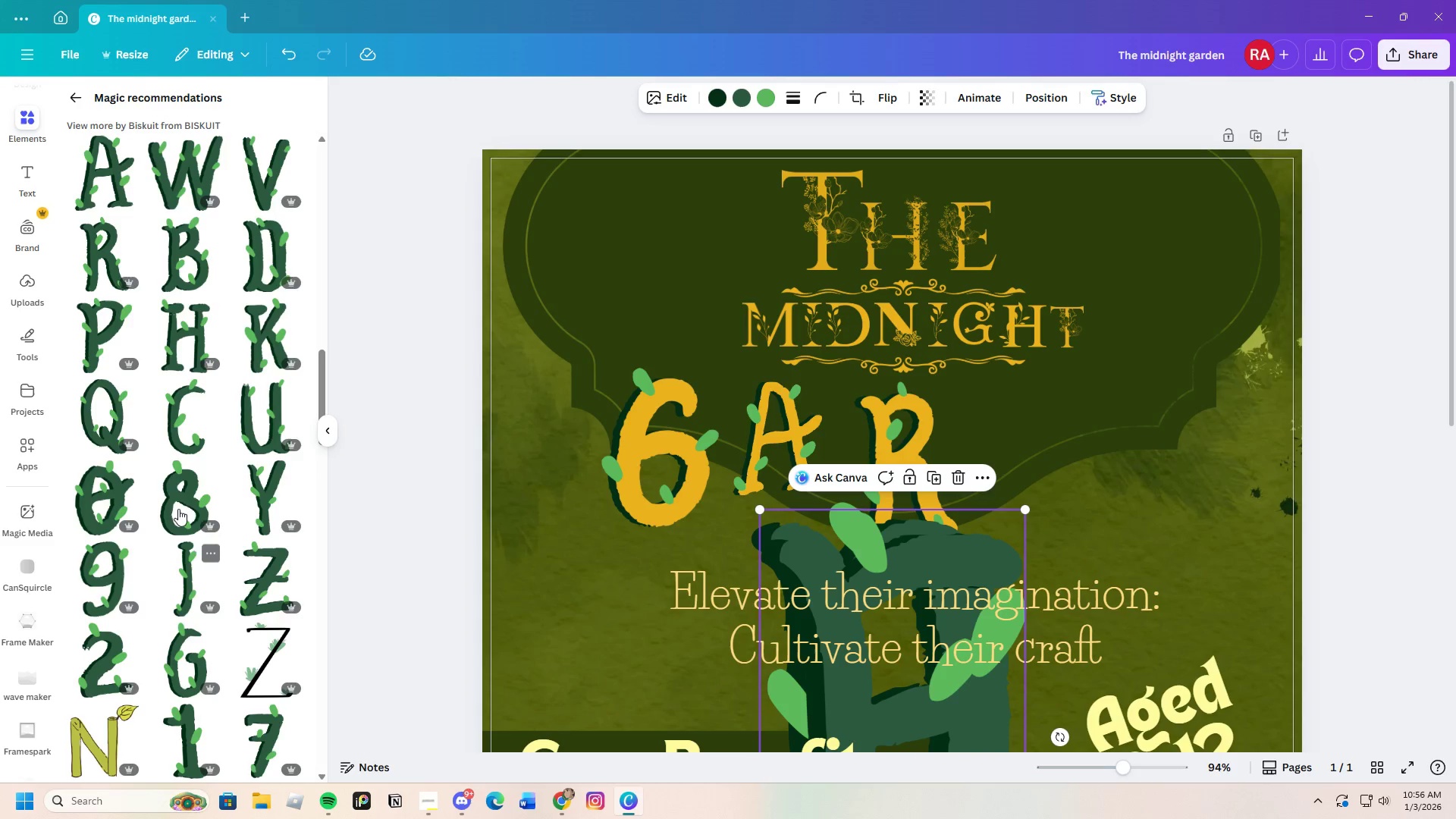 
scroll: coordinate [187, 666], scroll_direction: none, amount: 0.0
 